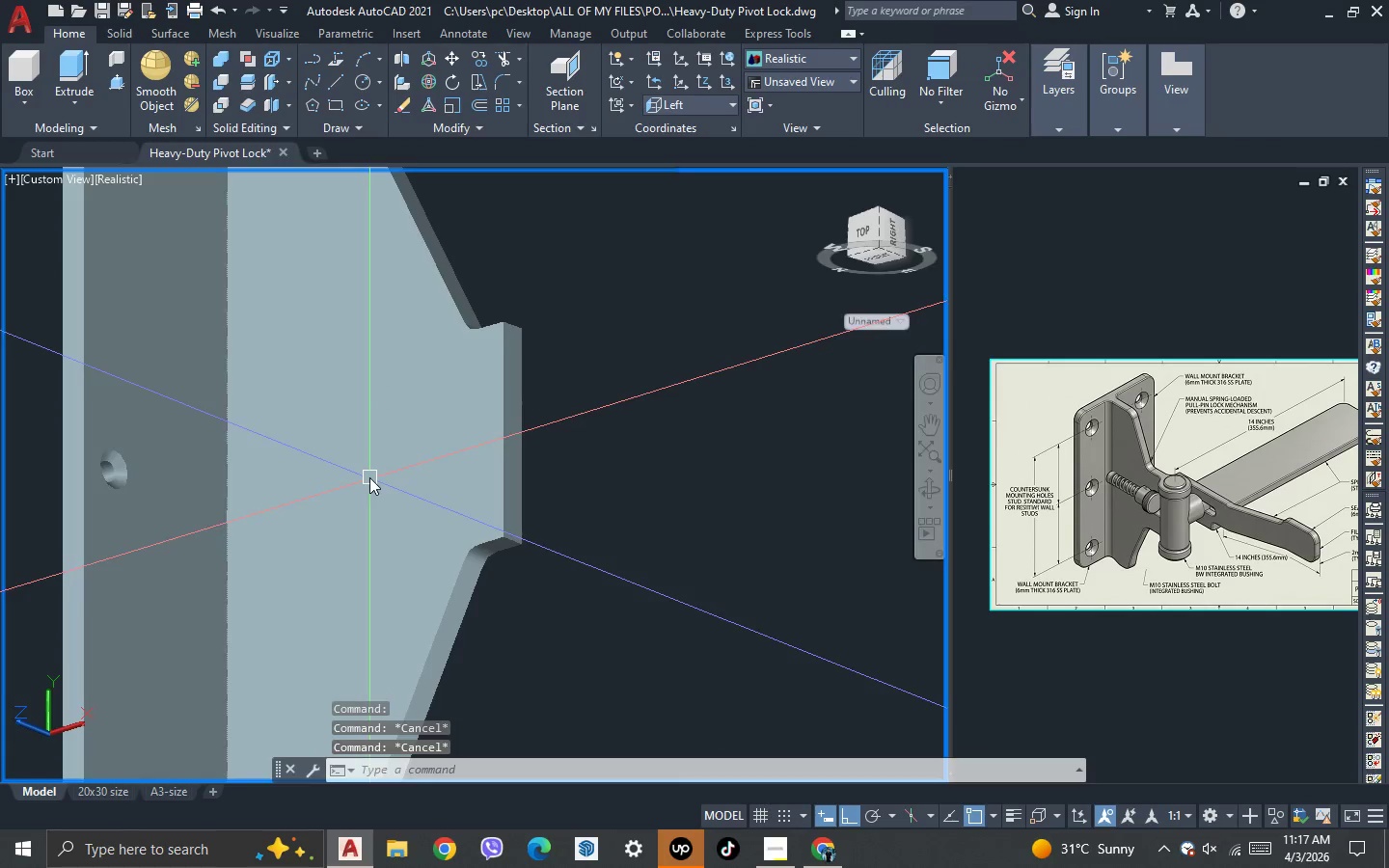 
key(3)
 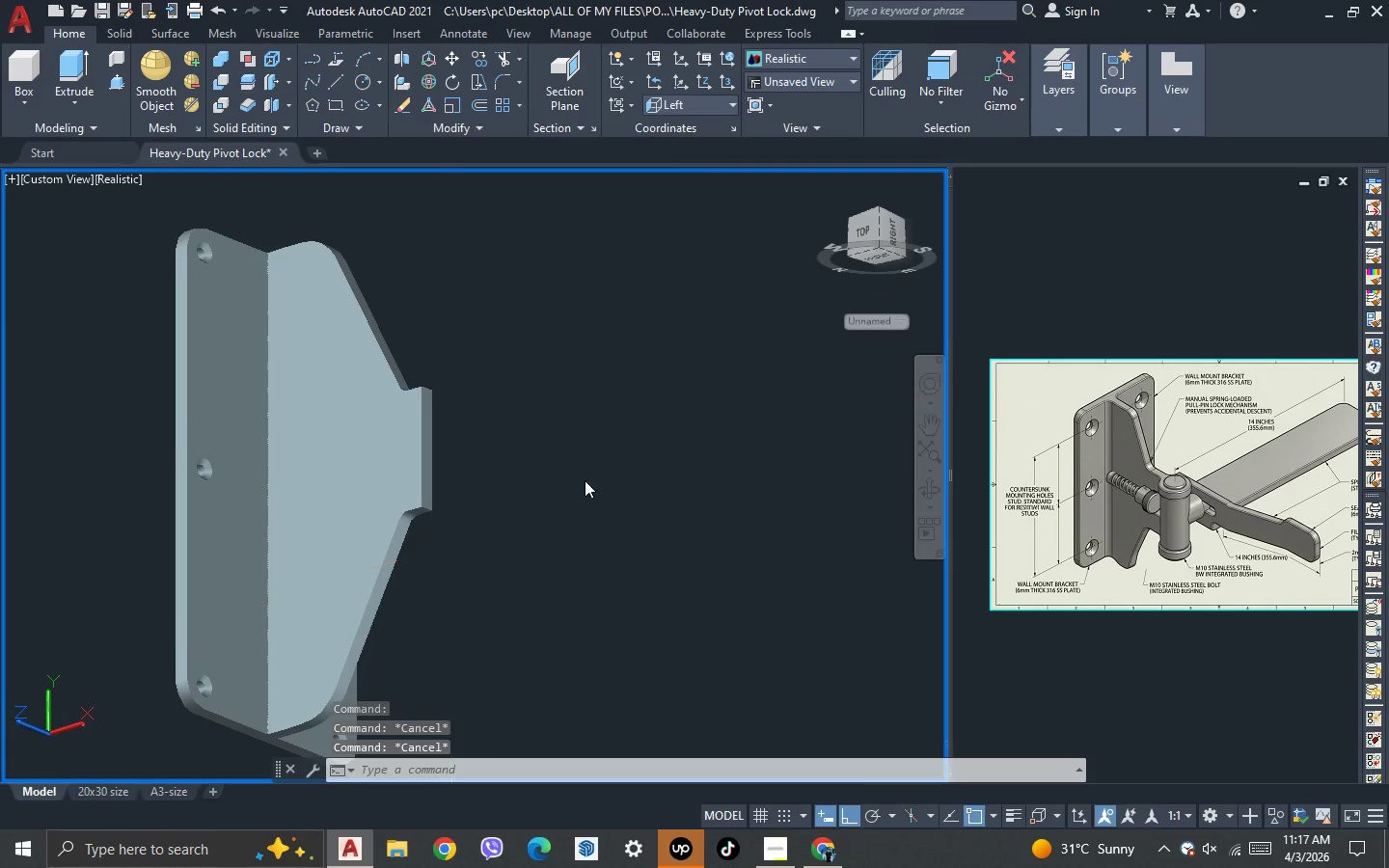 
scroll: coordinate [451, 543], scroll_direction: down, amount: 1.0
 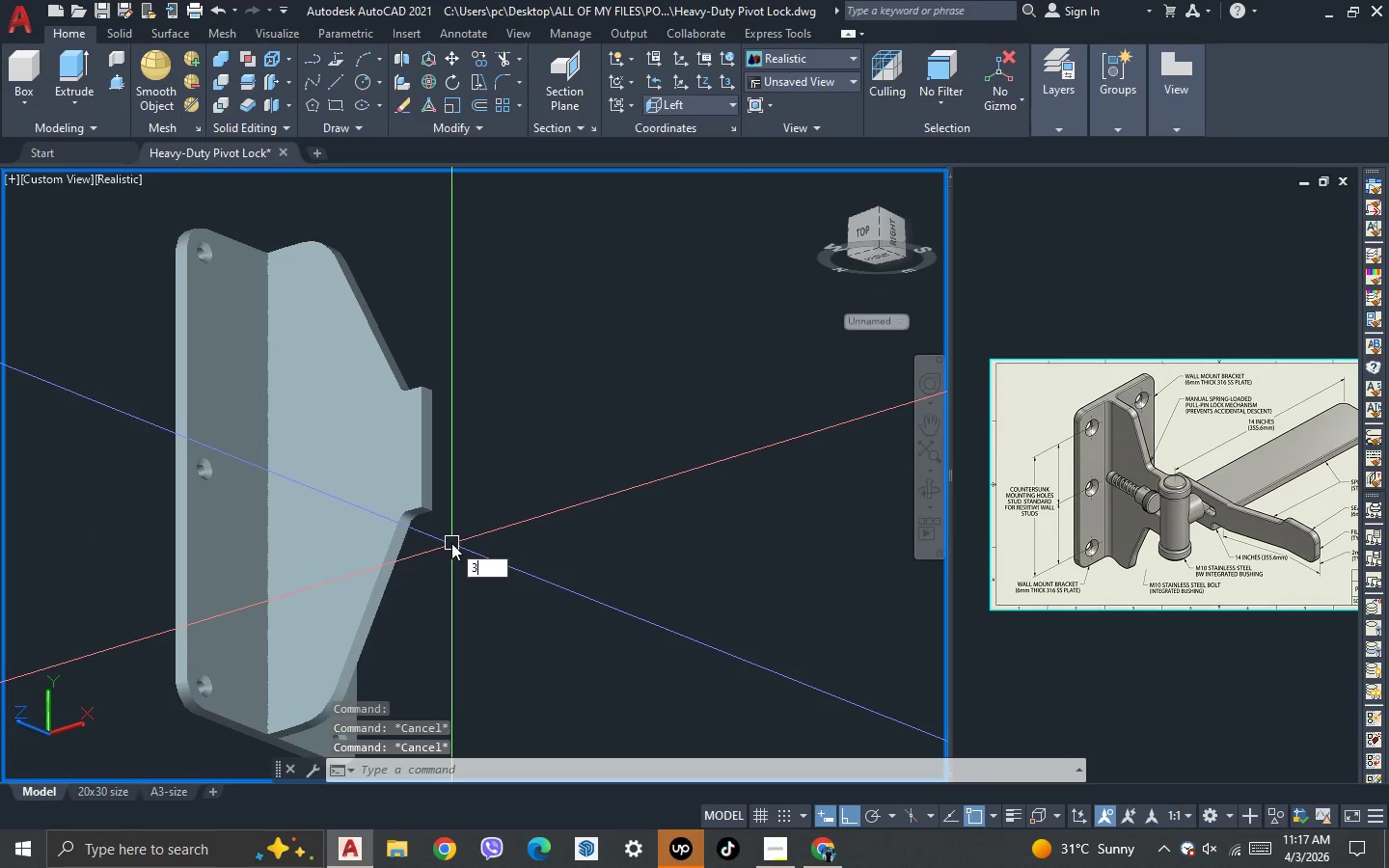 
key(Space)
 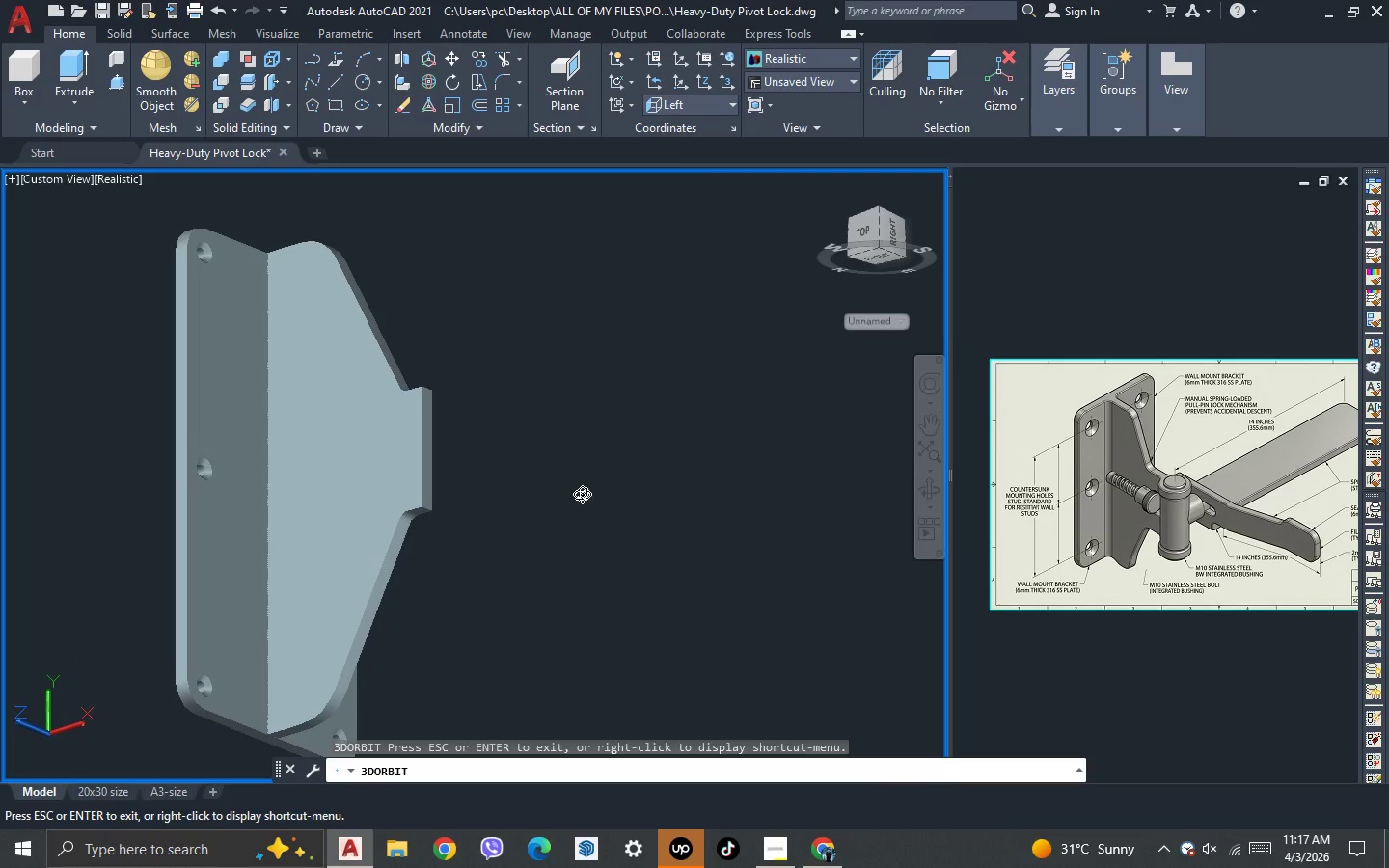 
left_click_drag(start_coordinate=[583, 493], to_coordinate=[427, 653])
 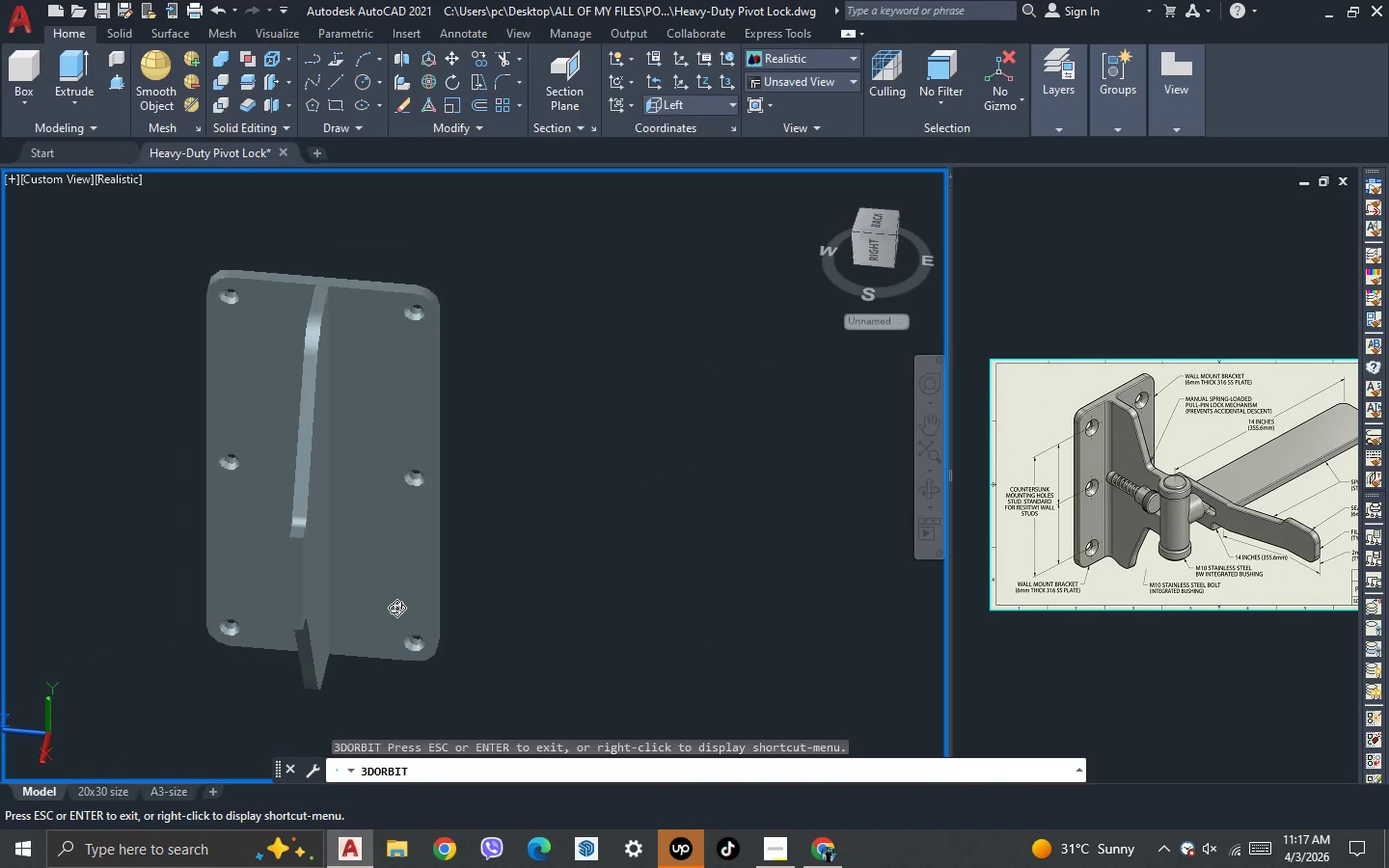 
left_click_drag(start_coordinate=[354, 593], to_coordinate=[559, 542])
 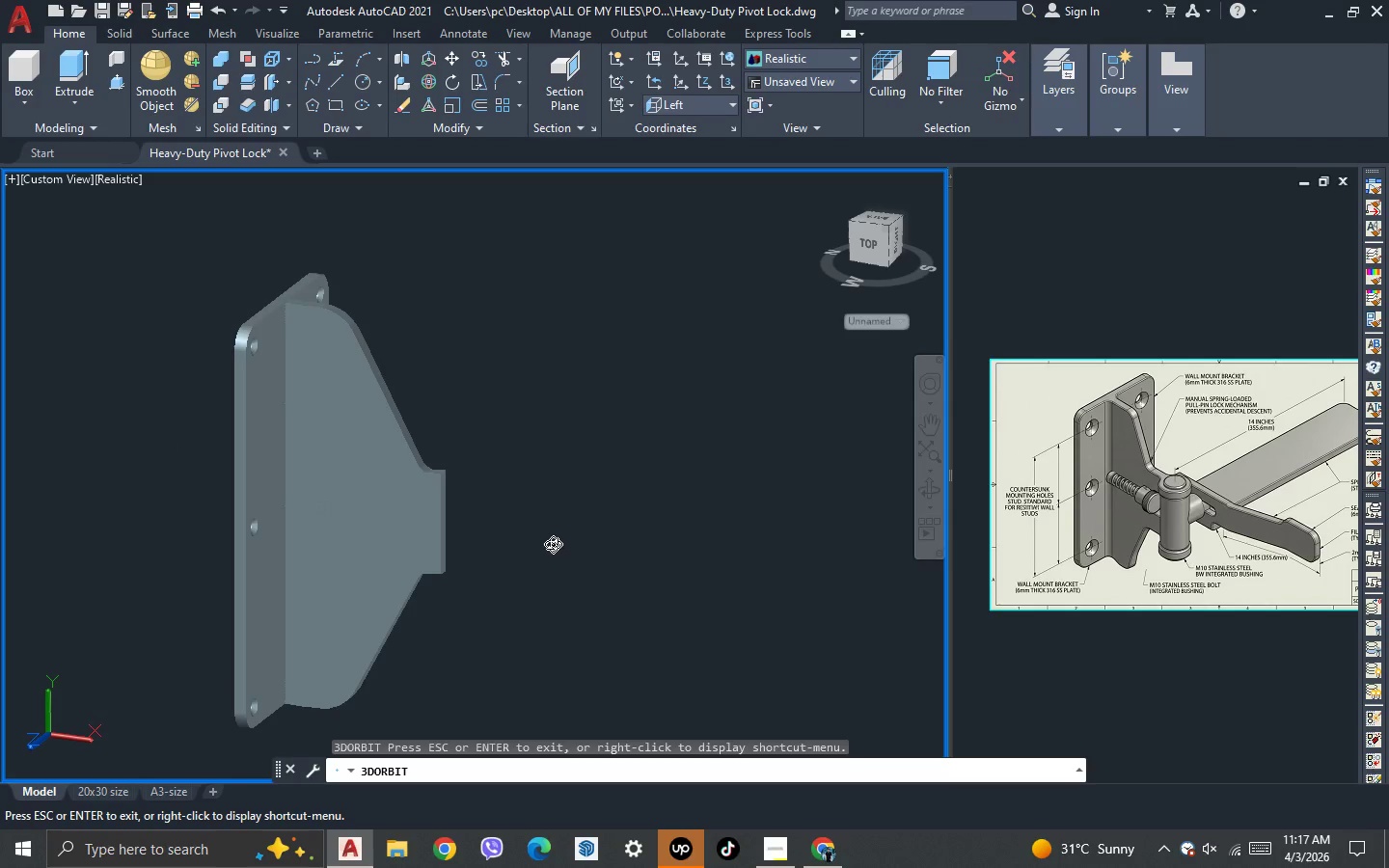 
scroll: coordinate [396, 608], scroll_direction: down, amount: 2.0
 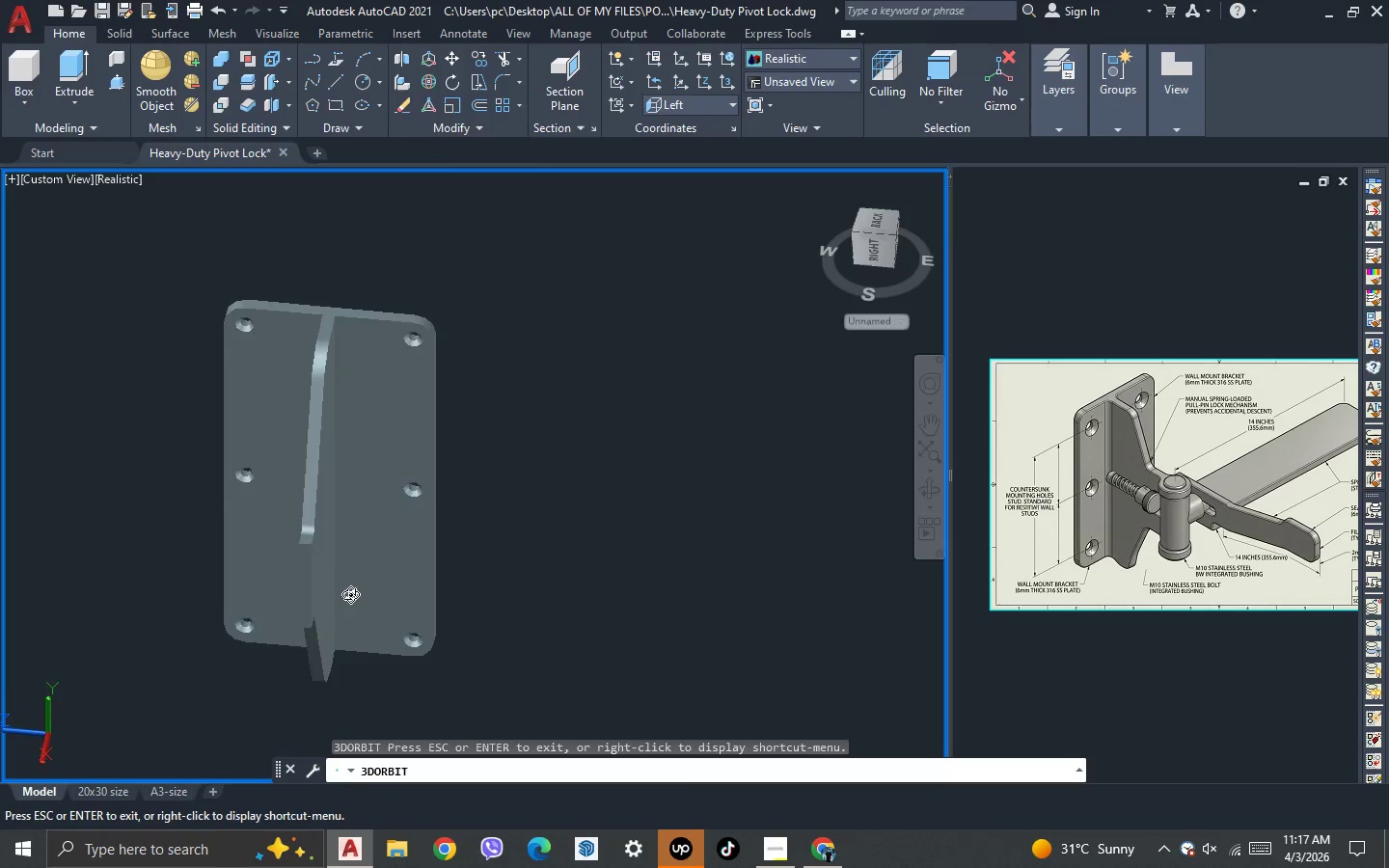 
left_click_drag(start_coordinate=[500, 553], to_coordinate=[439, 604])
 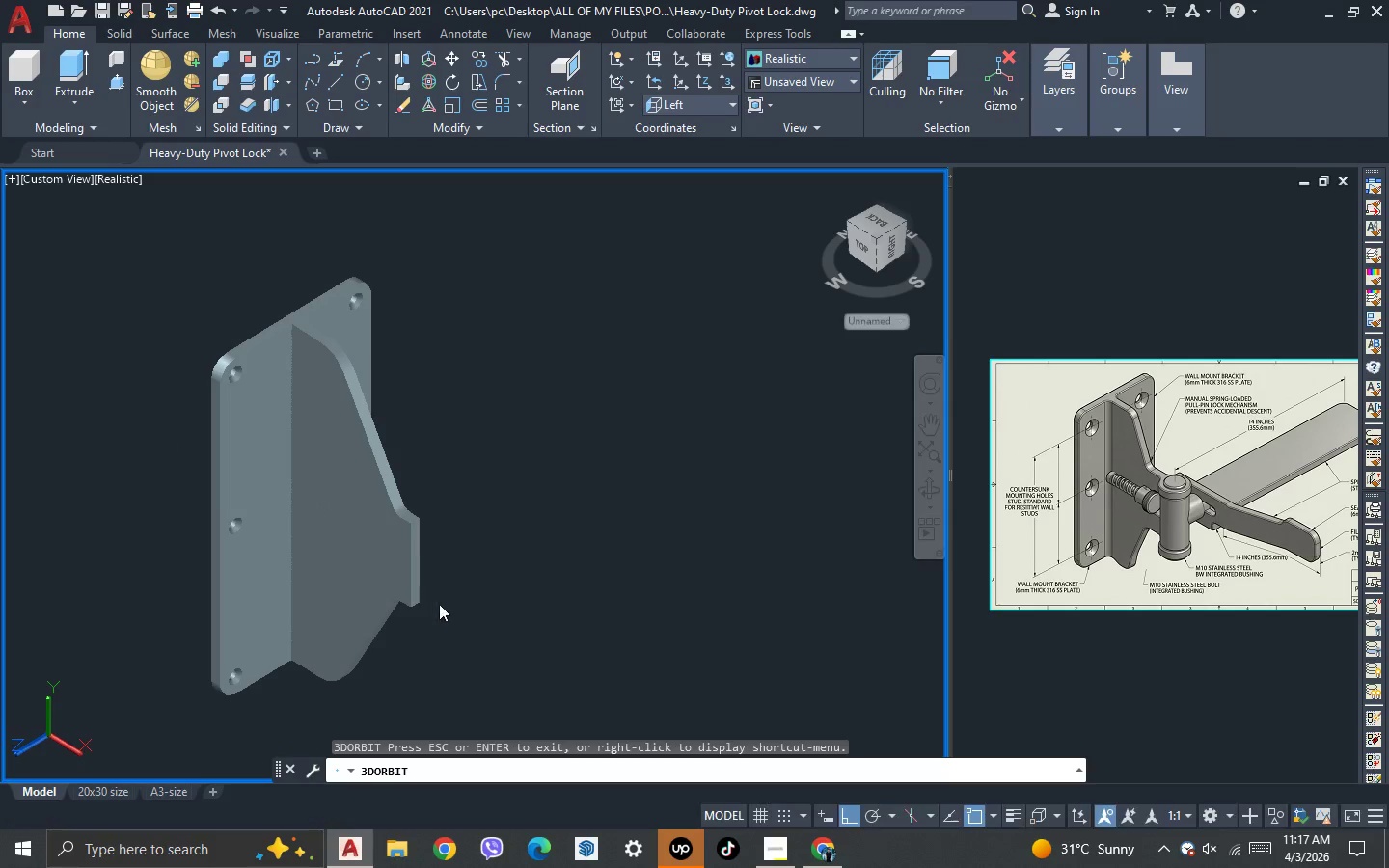 
key(Escape)
 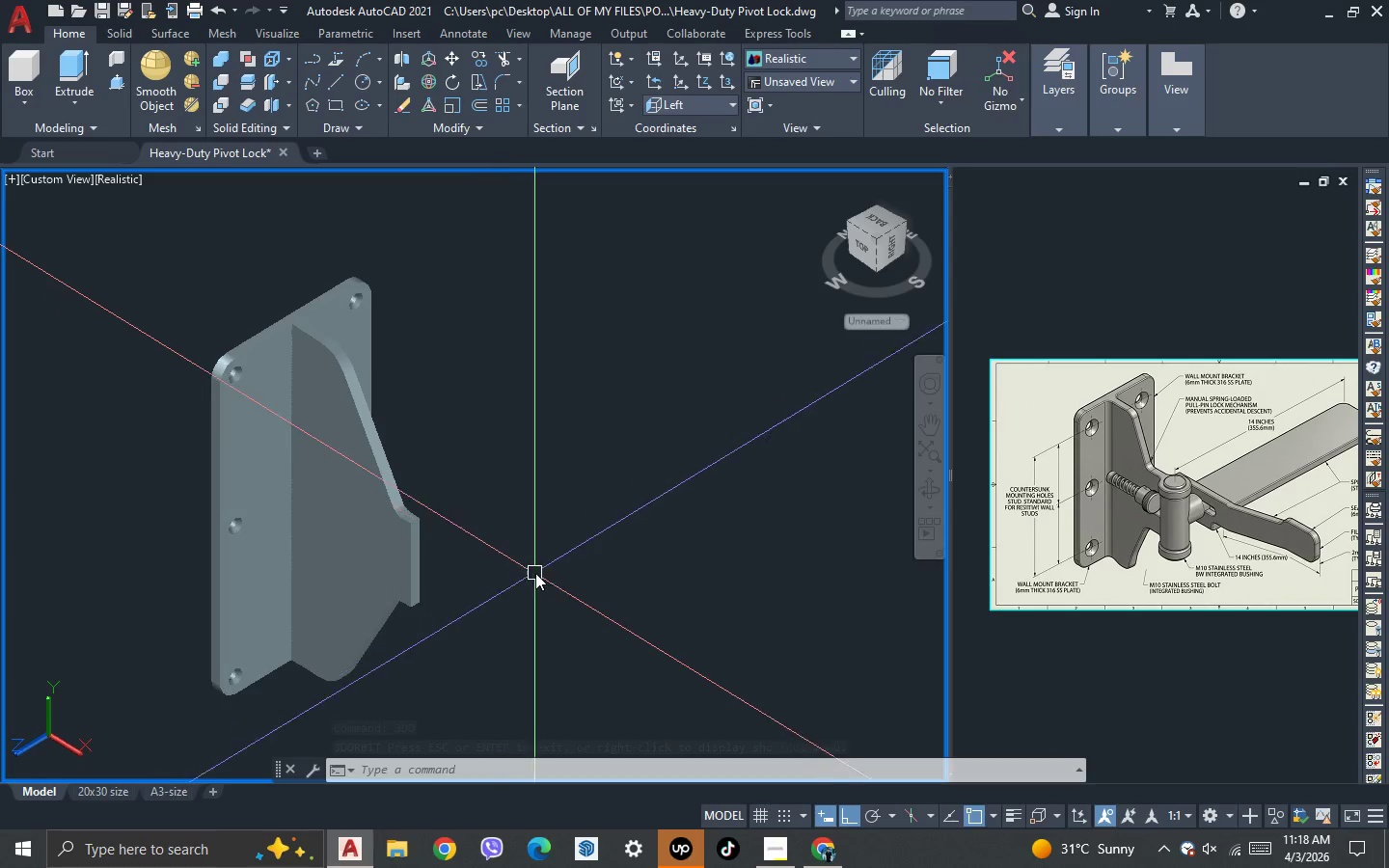 
wait(7.72)
 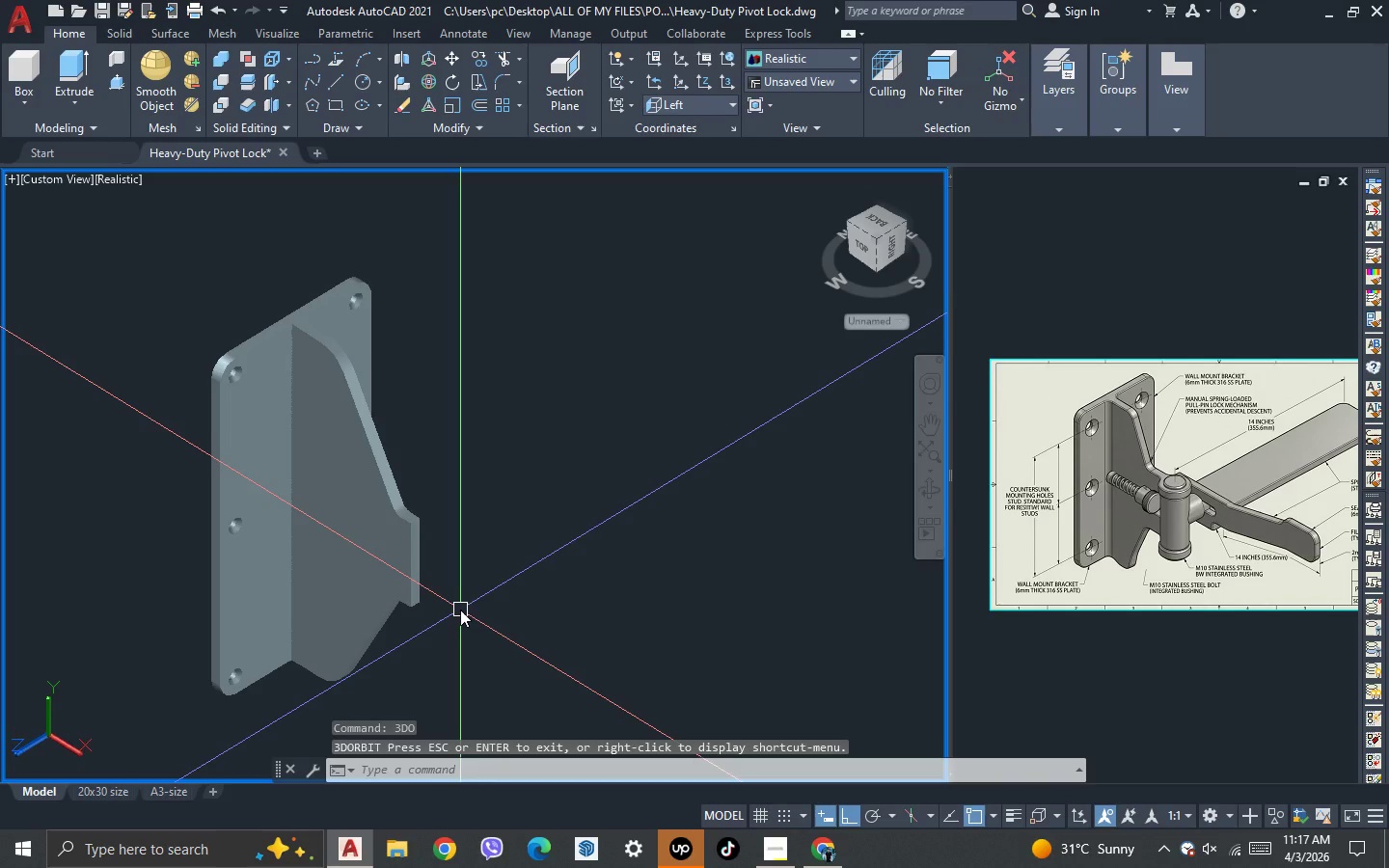 
left_click([374, 82])
 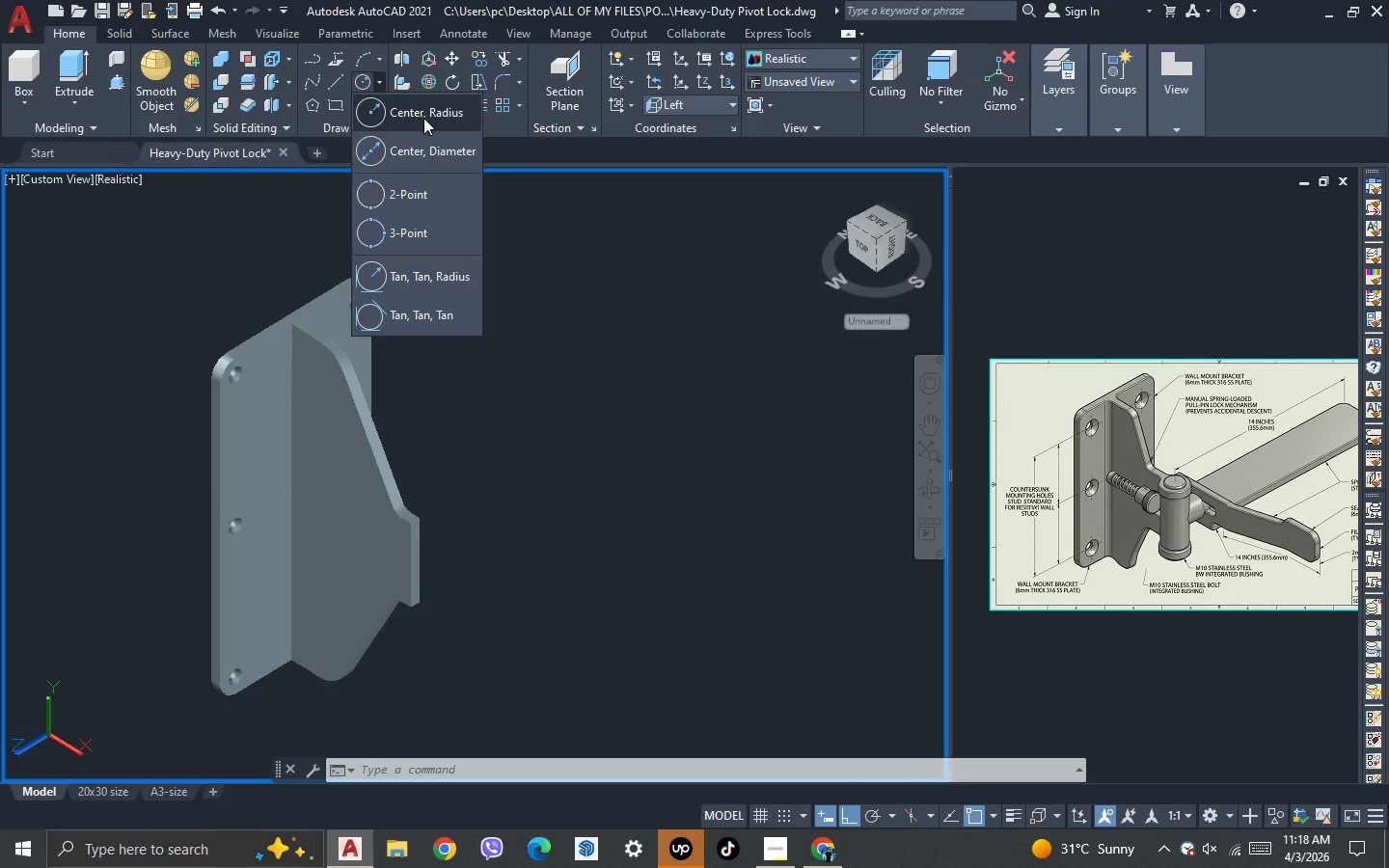 
left_click([431, 161])
 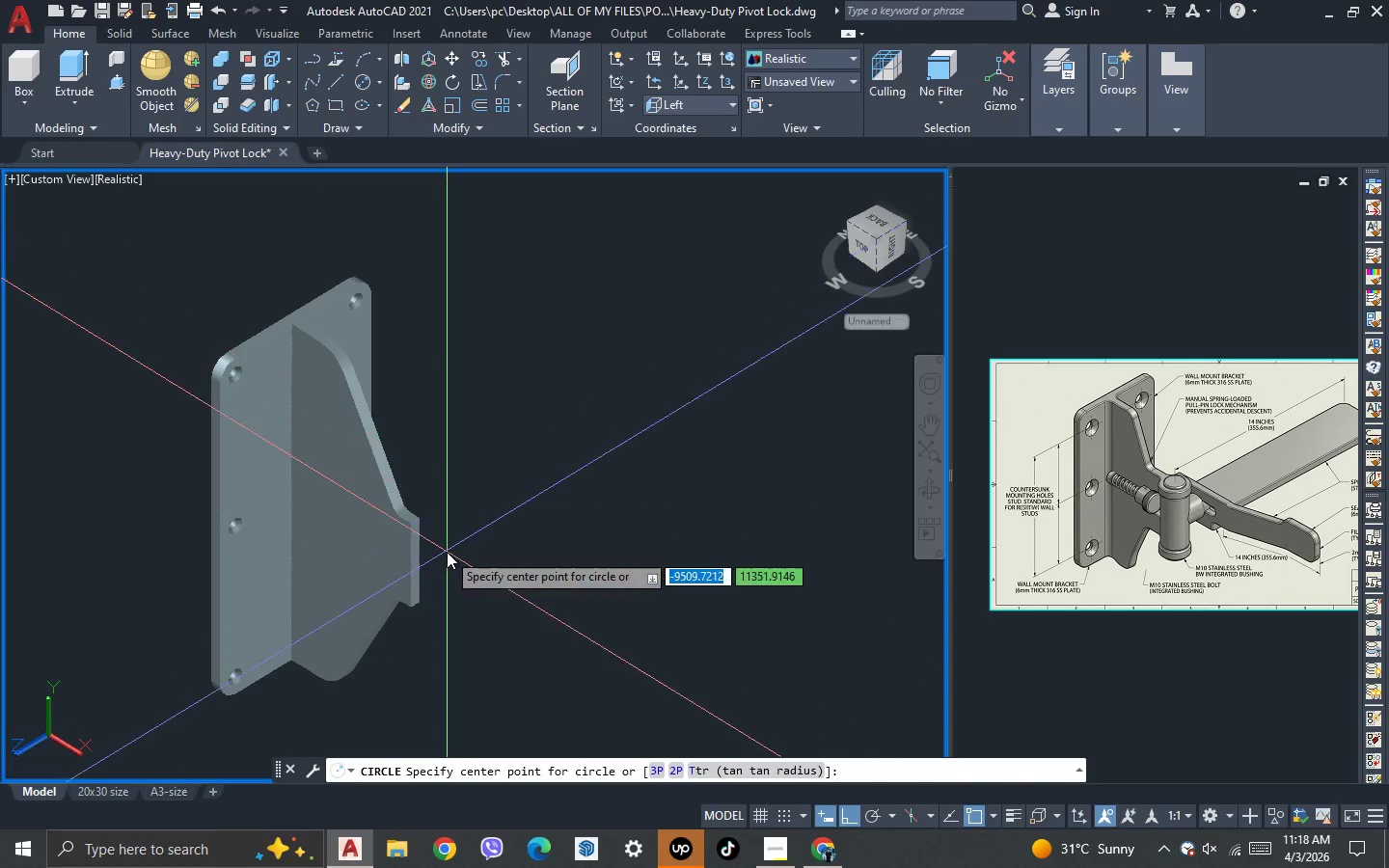 
scroll: coordinate [407, 527], scroll_direction: up, amount: 3.0
 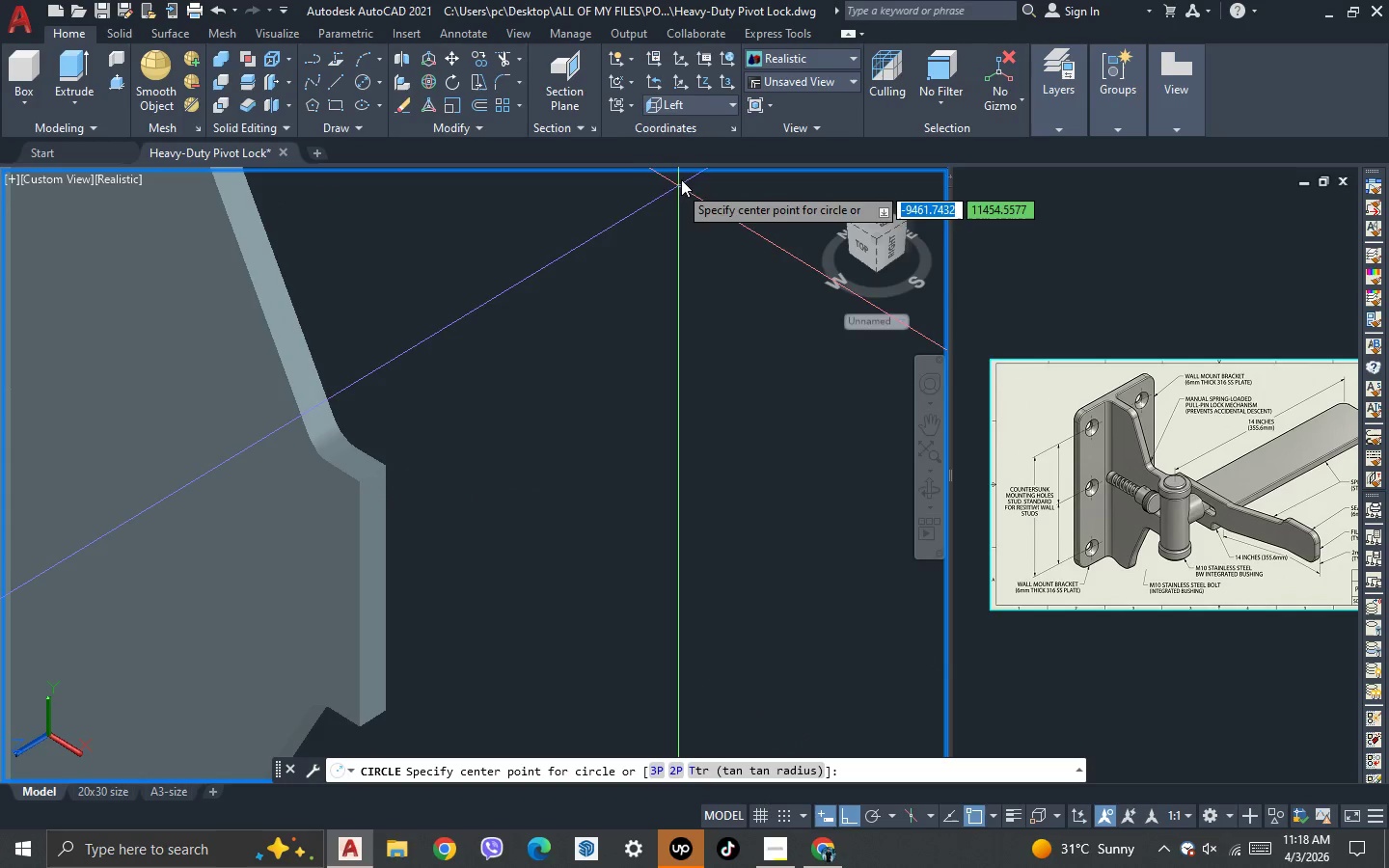 
left_click([686, 104])
 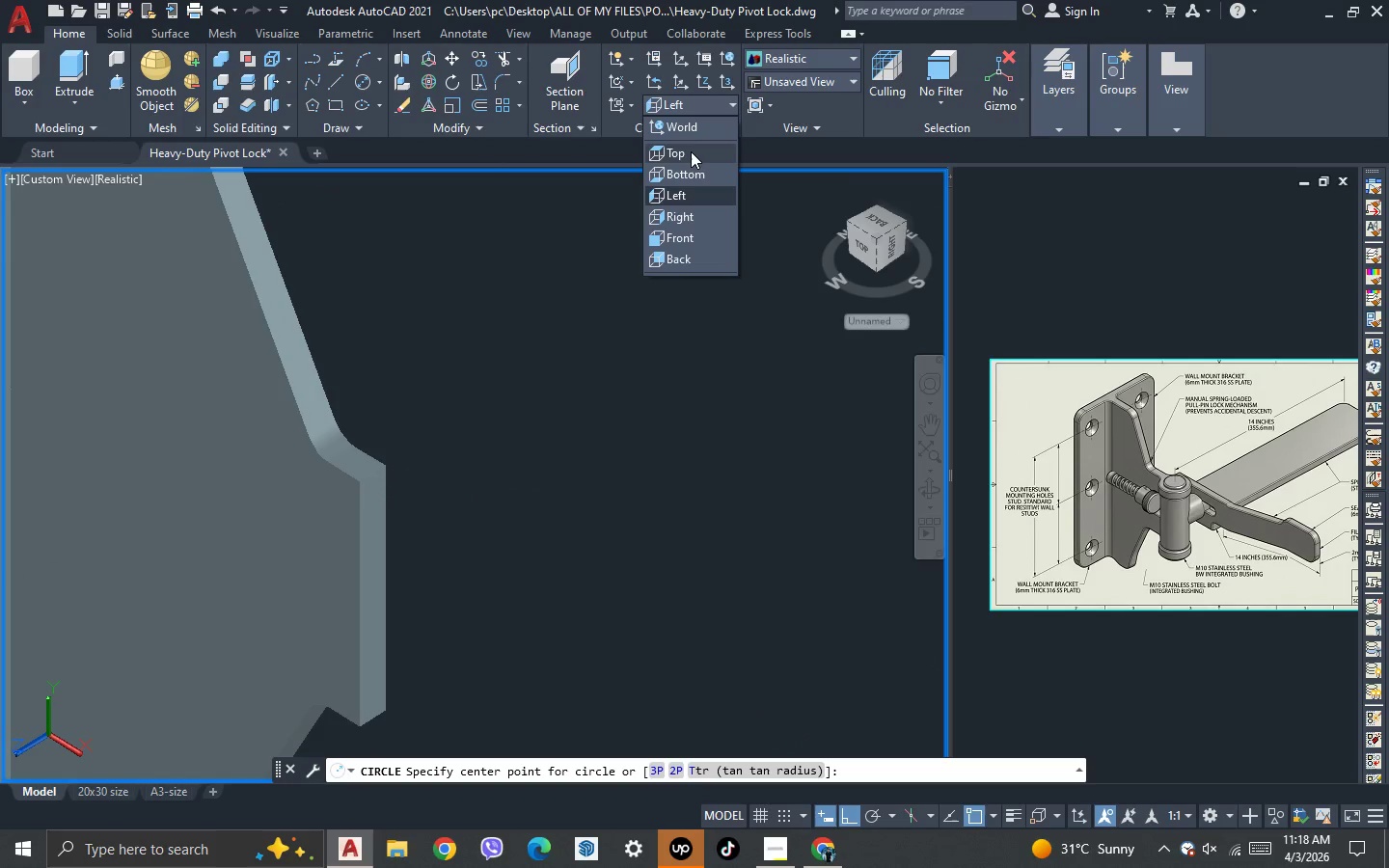 
left_click([691, 151])
 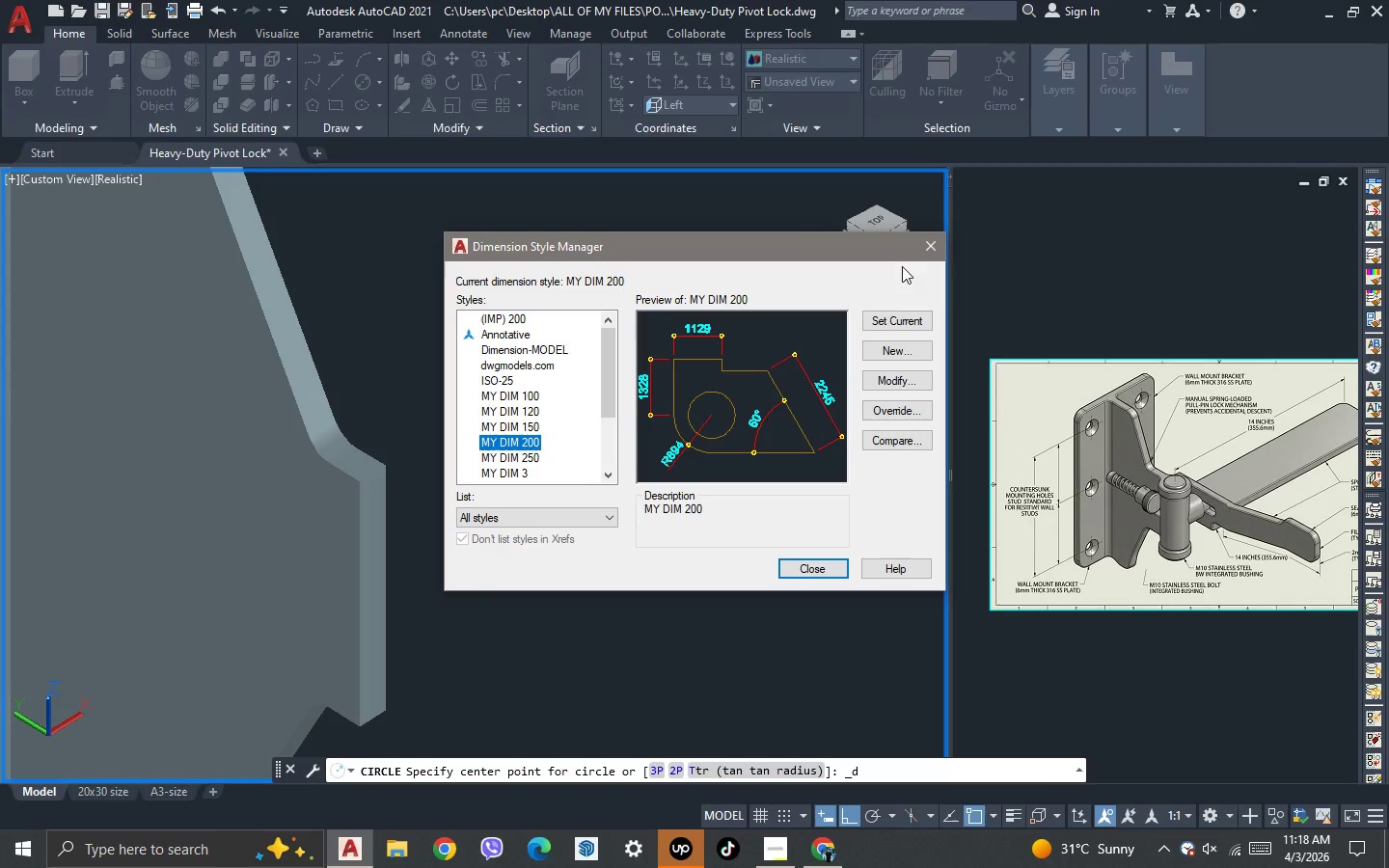 
left_click([936, 253])
 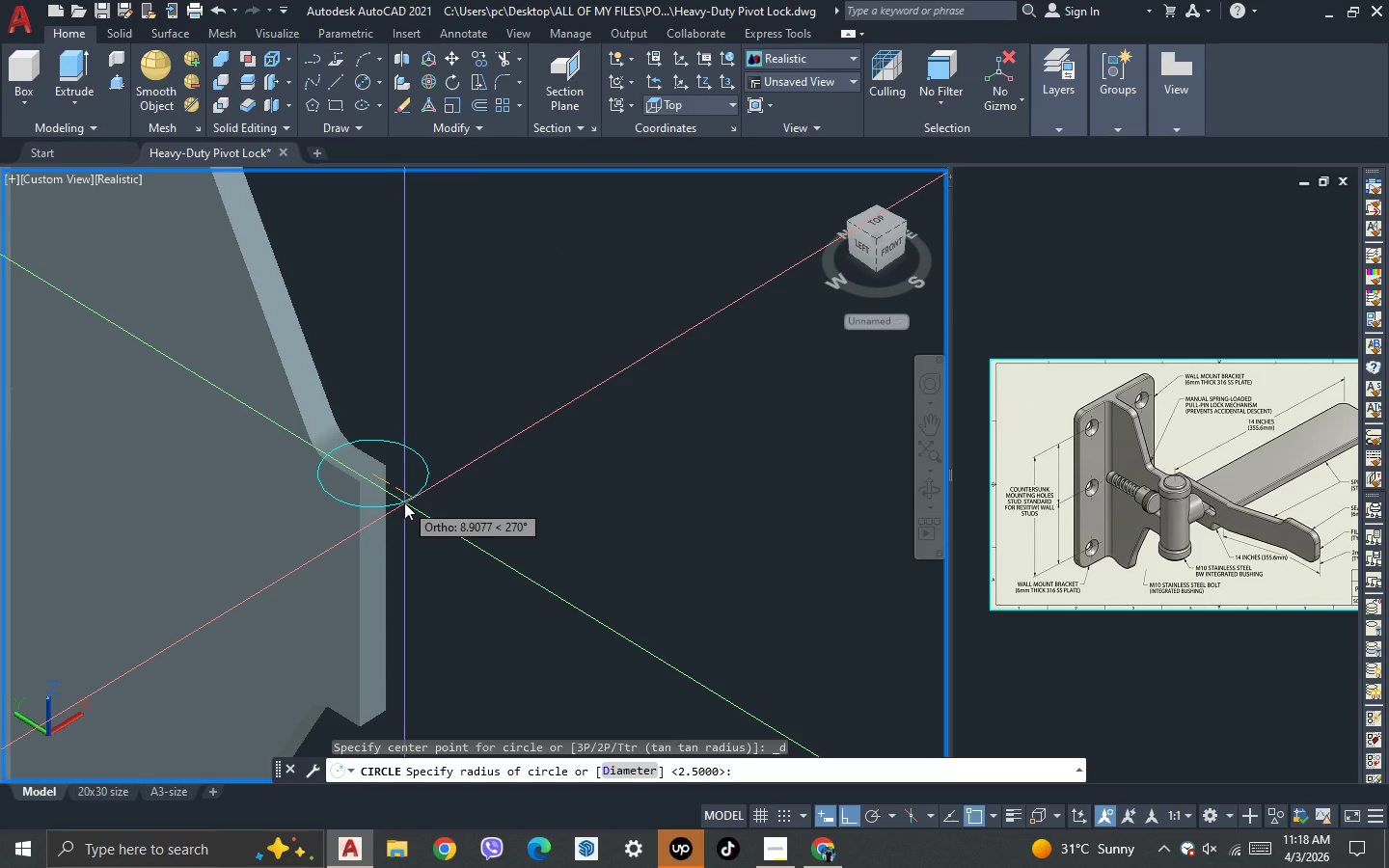 
type(10)
 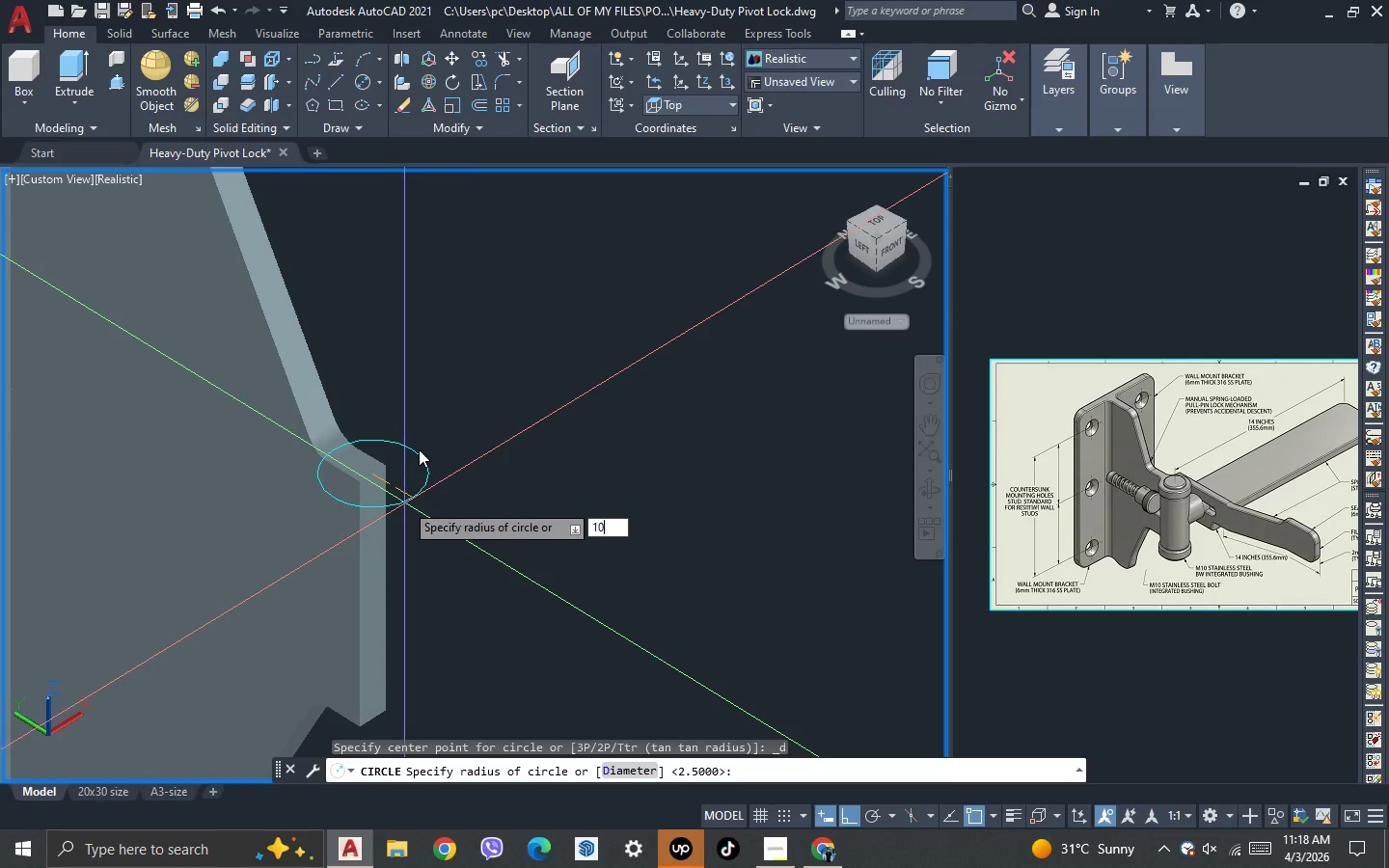 
key(Enter)
 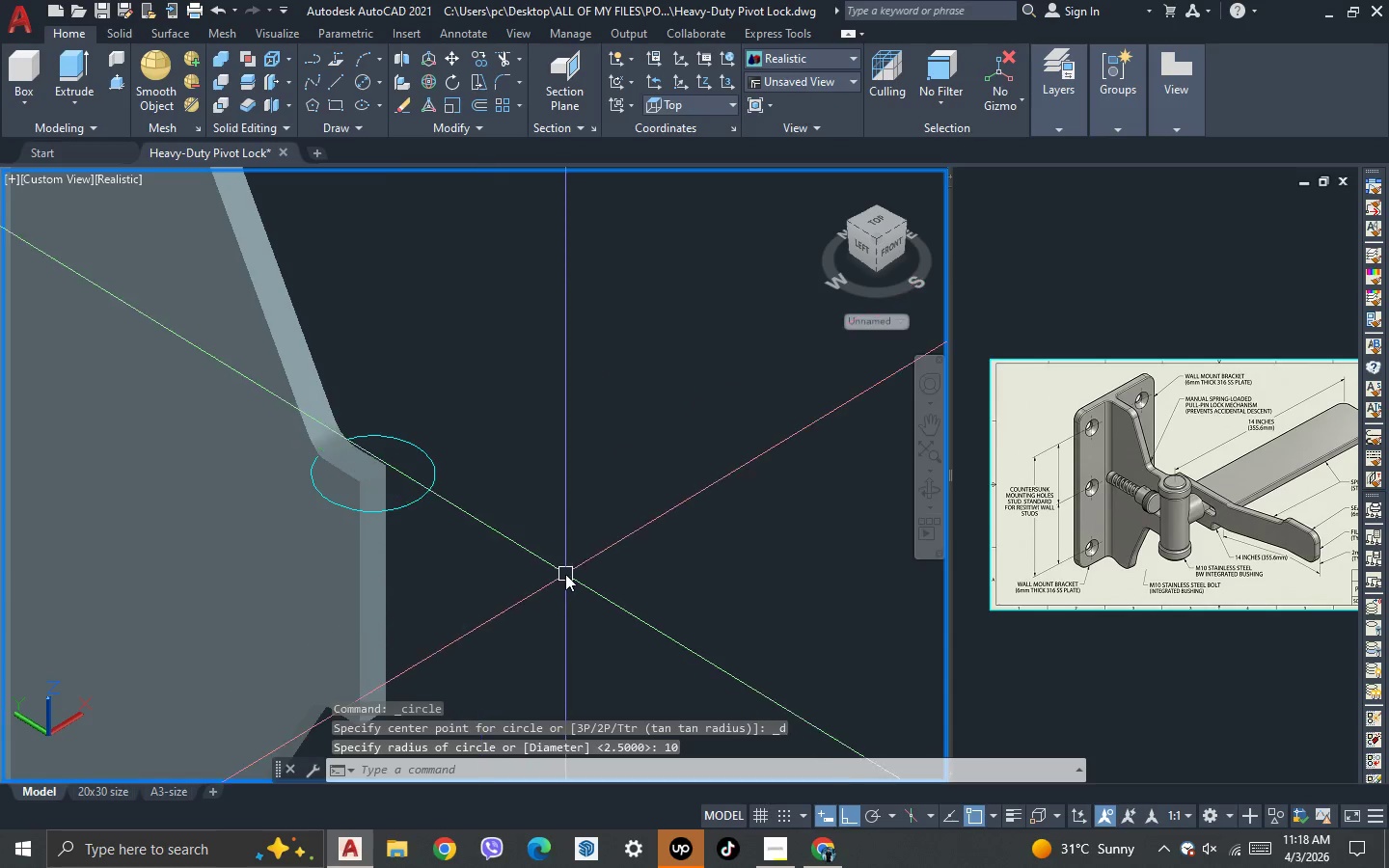 
scroll: coordinate [469, 498], scroll_direction: none, amount: 0.0
 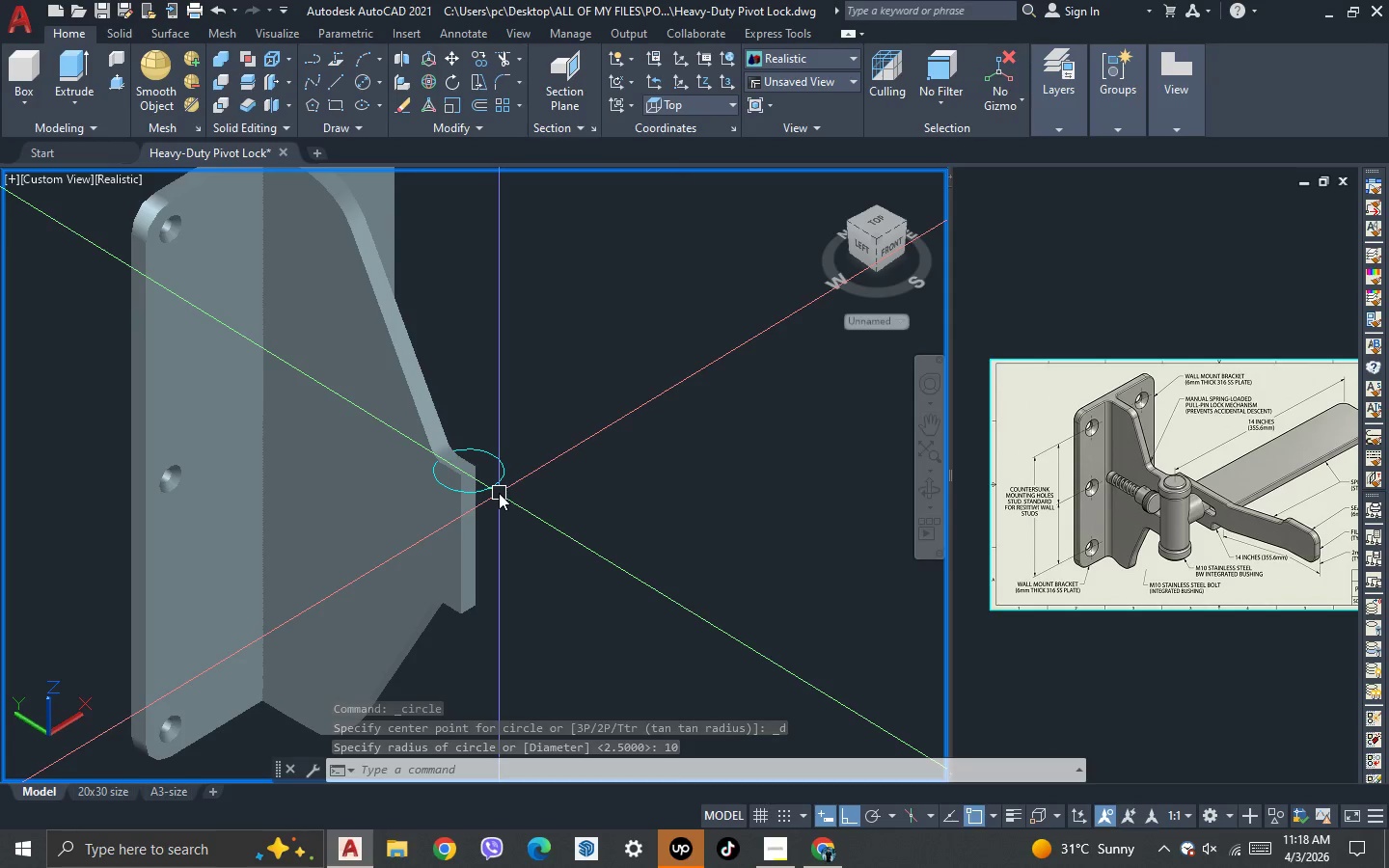 
left_click([495, 488])
 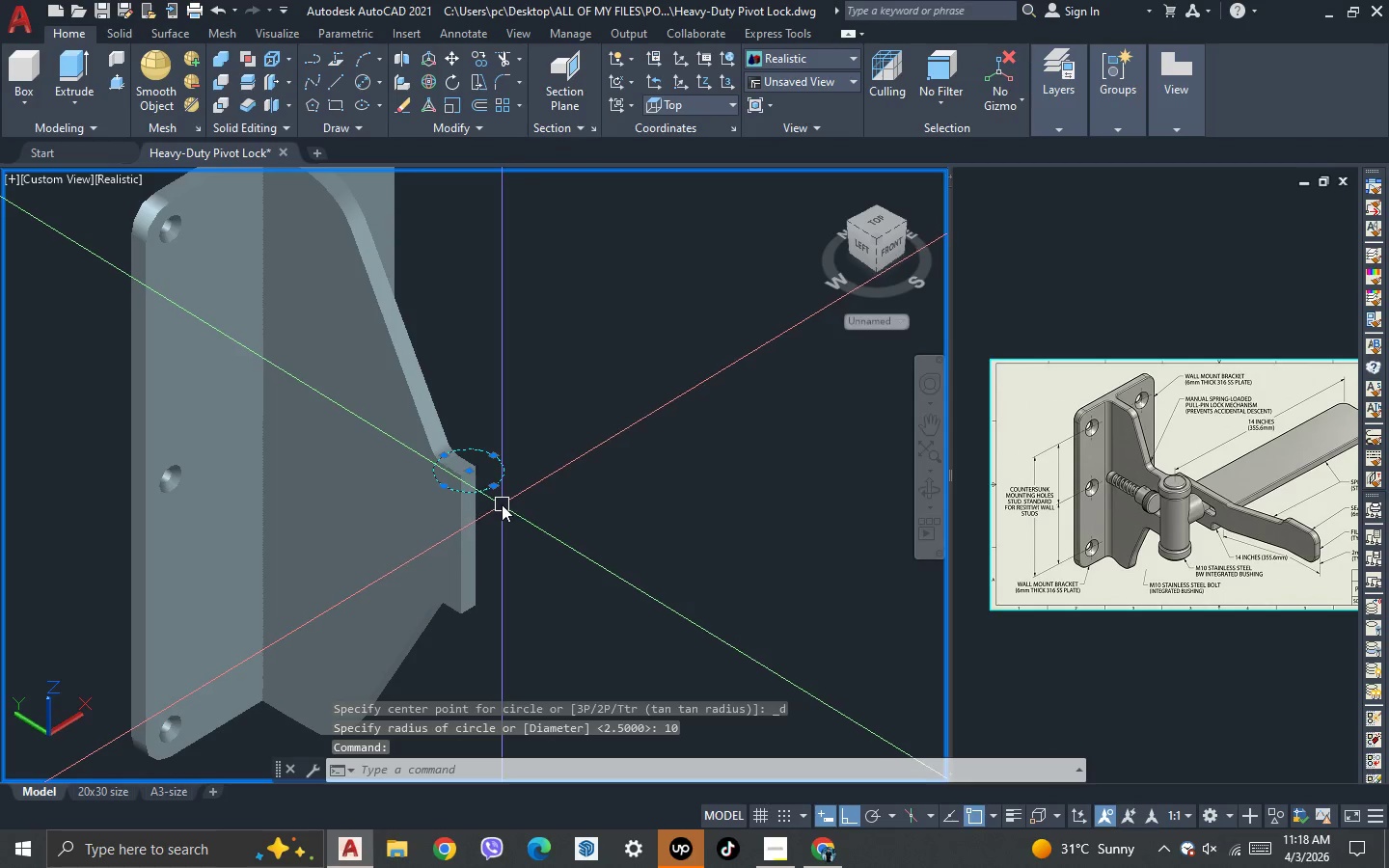 
key(M)
 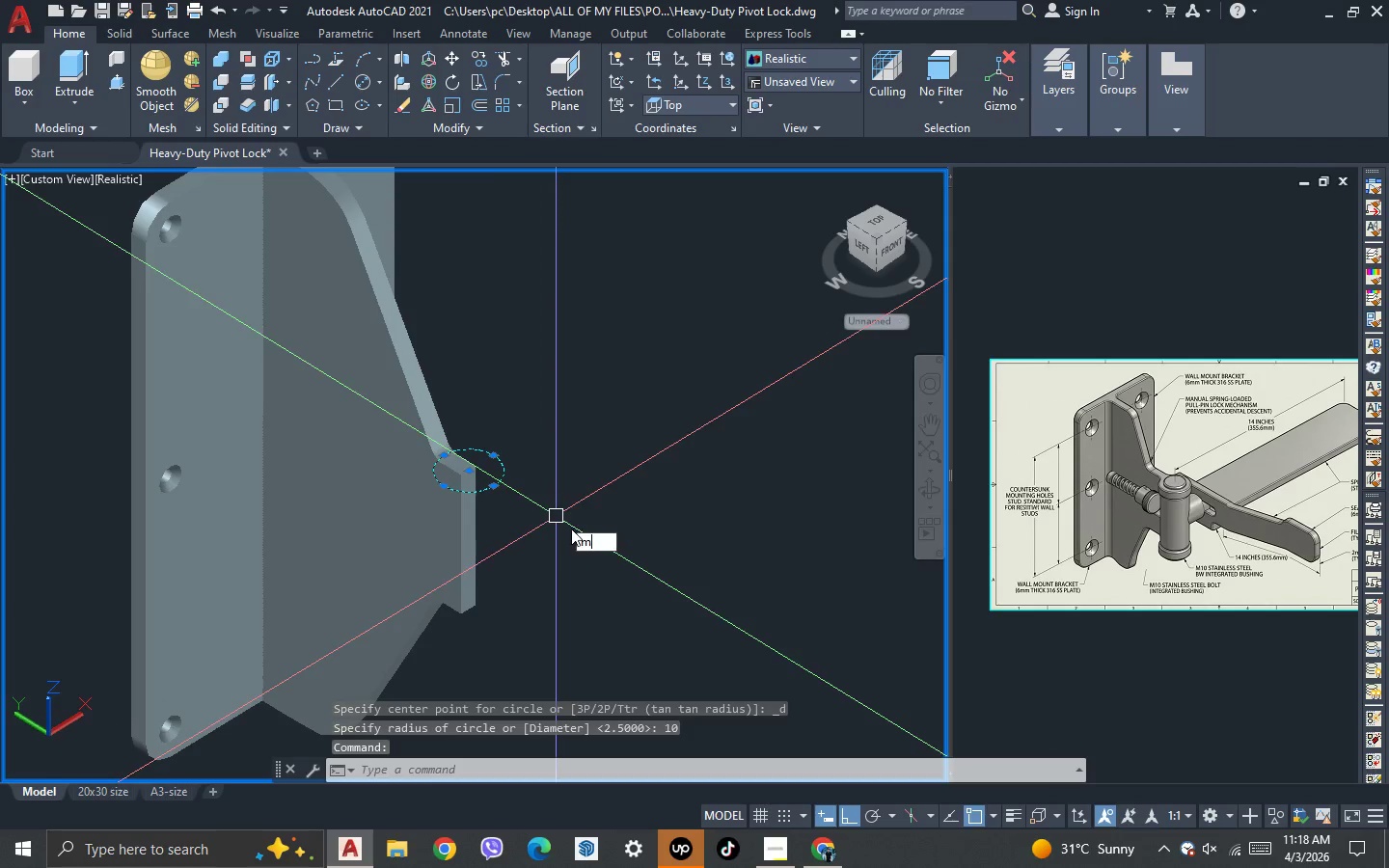 
key(Space)
 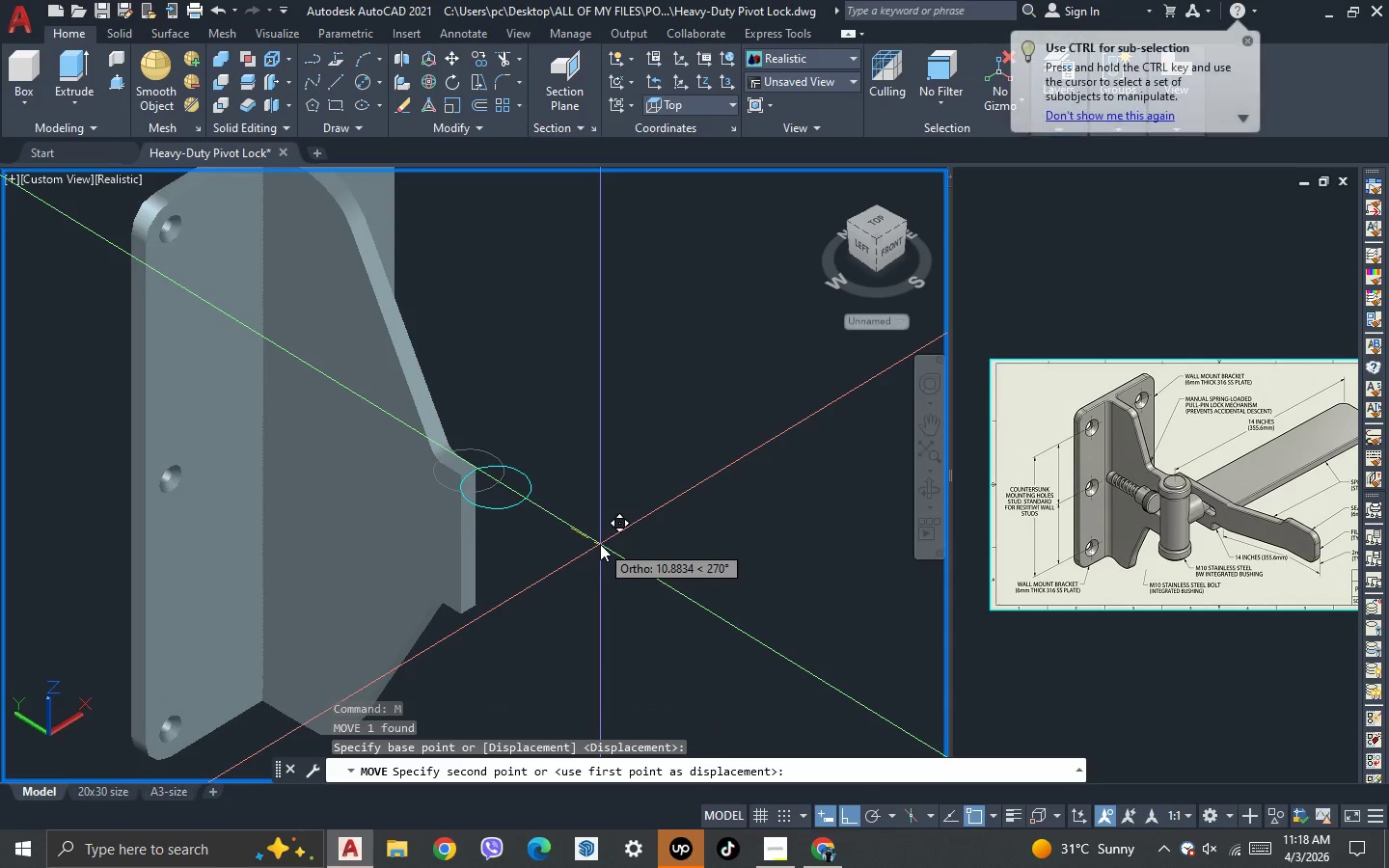 
left_click([600, 544])
 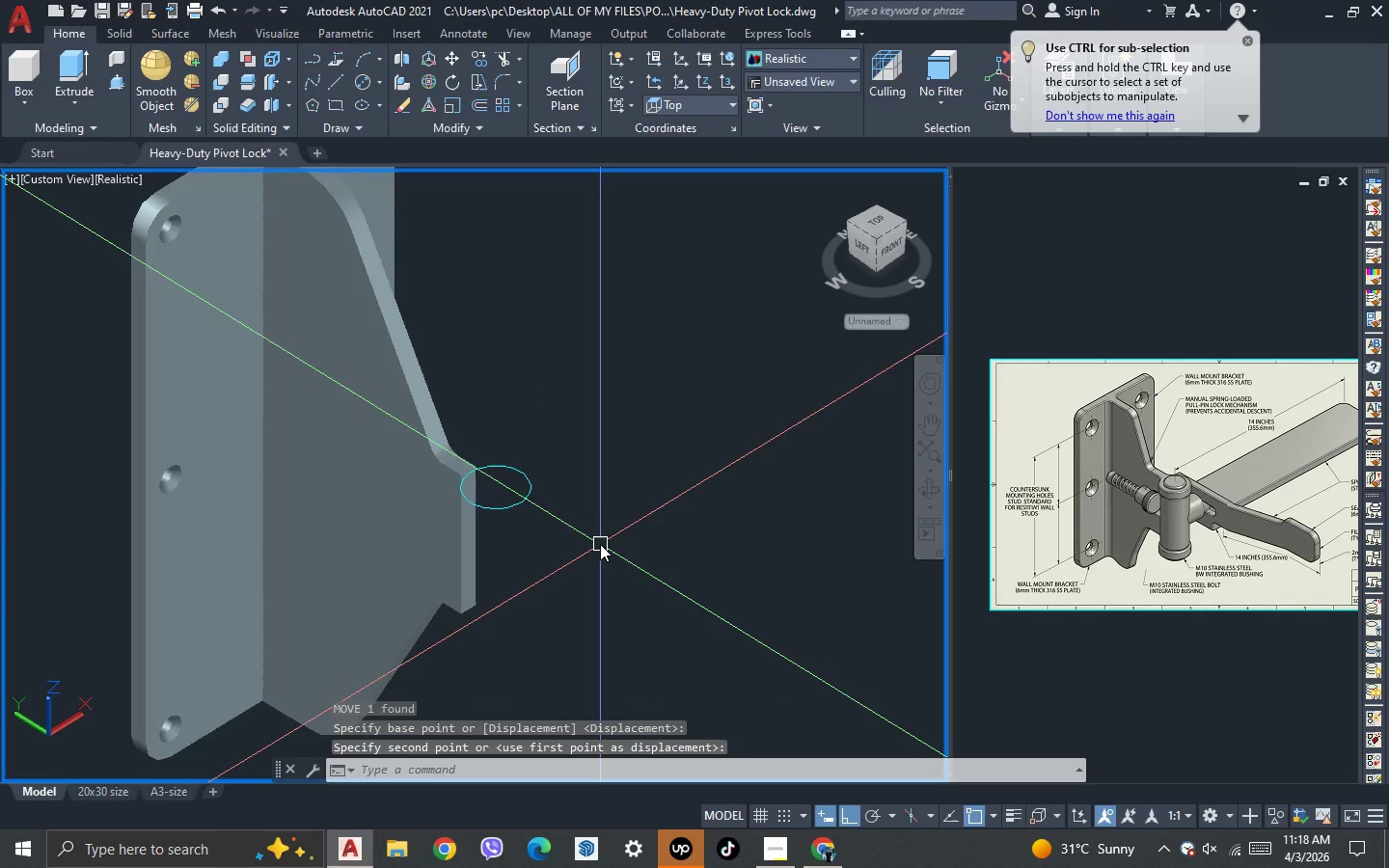 
scroll: coordinate [603, 563], scroll_direction: down, amount: 1.0
 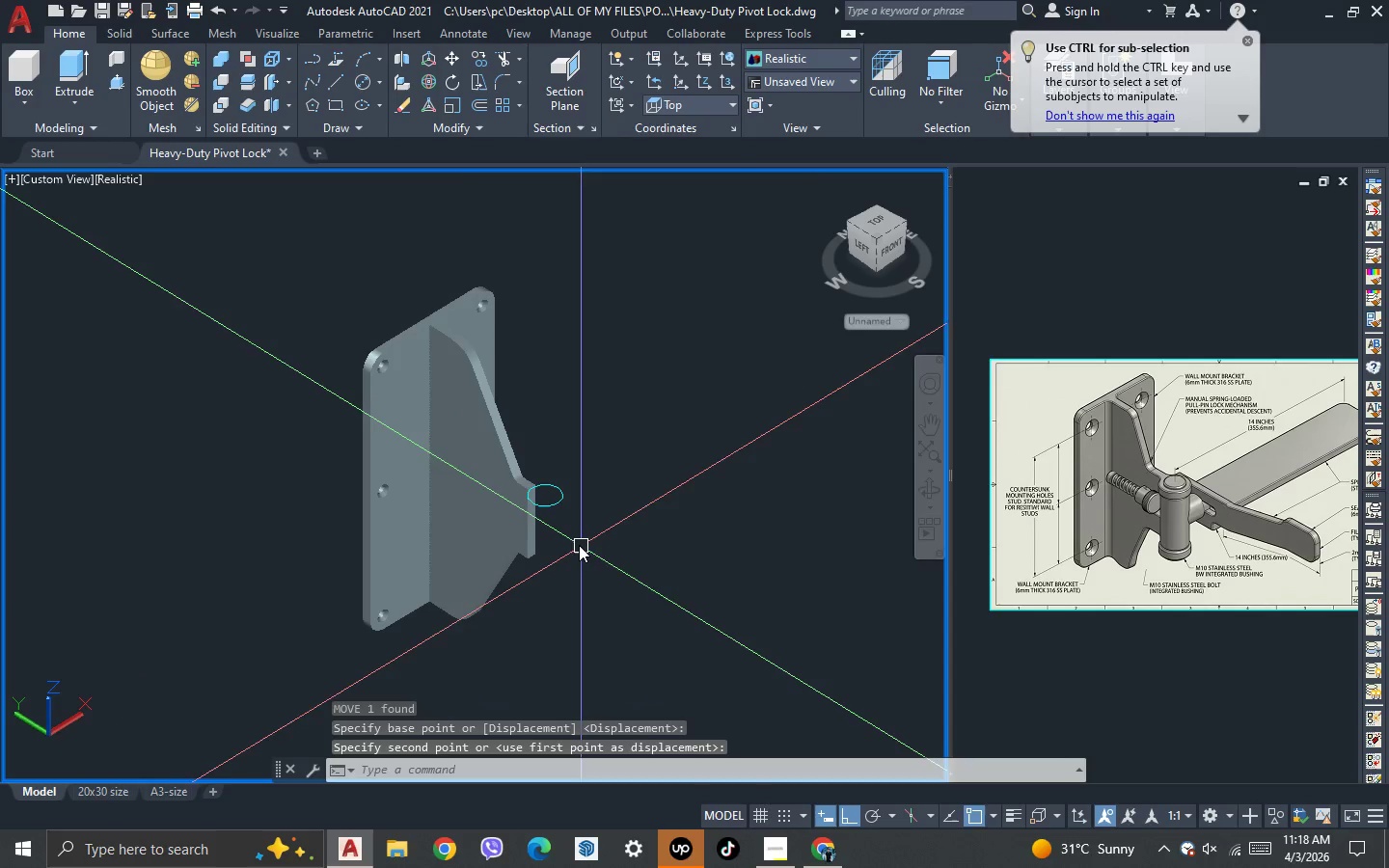 
scroll: coordinate [575, 539], scroll_direction: up, amount: 1.0
 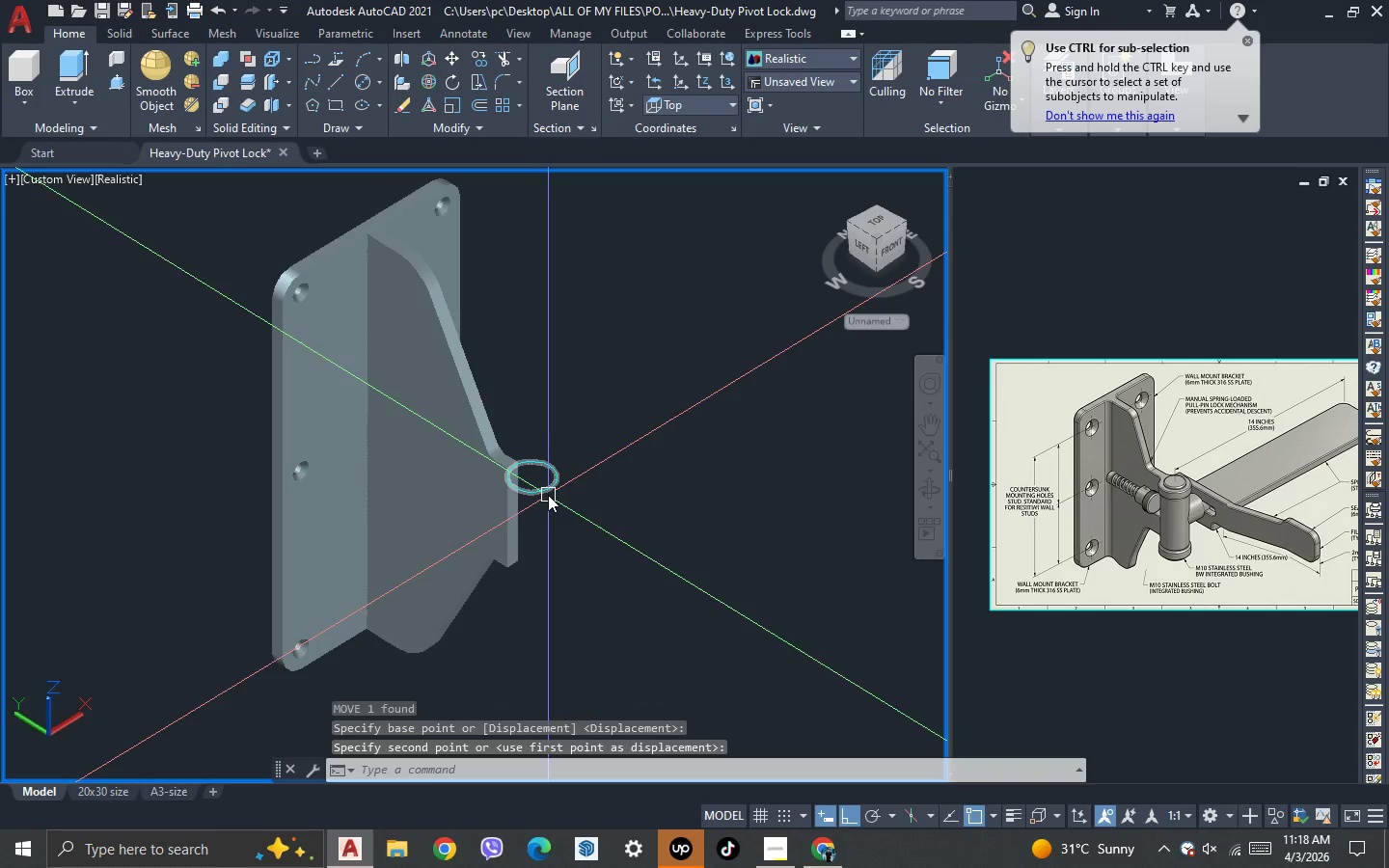 
left_click([548, 495])
 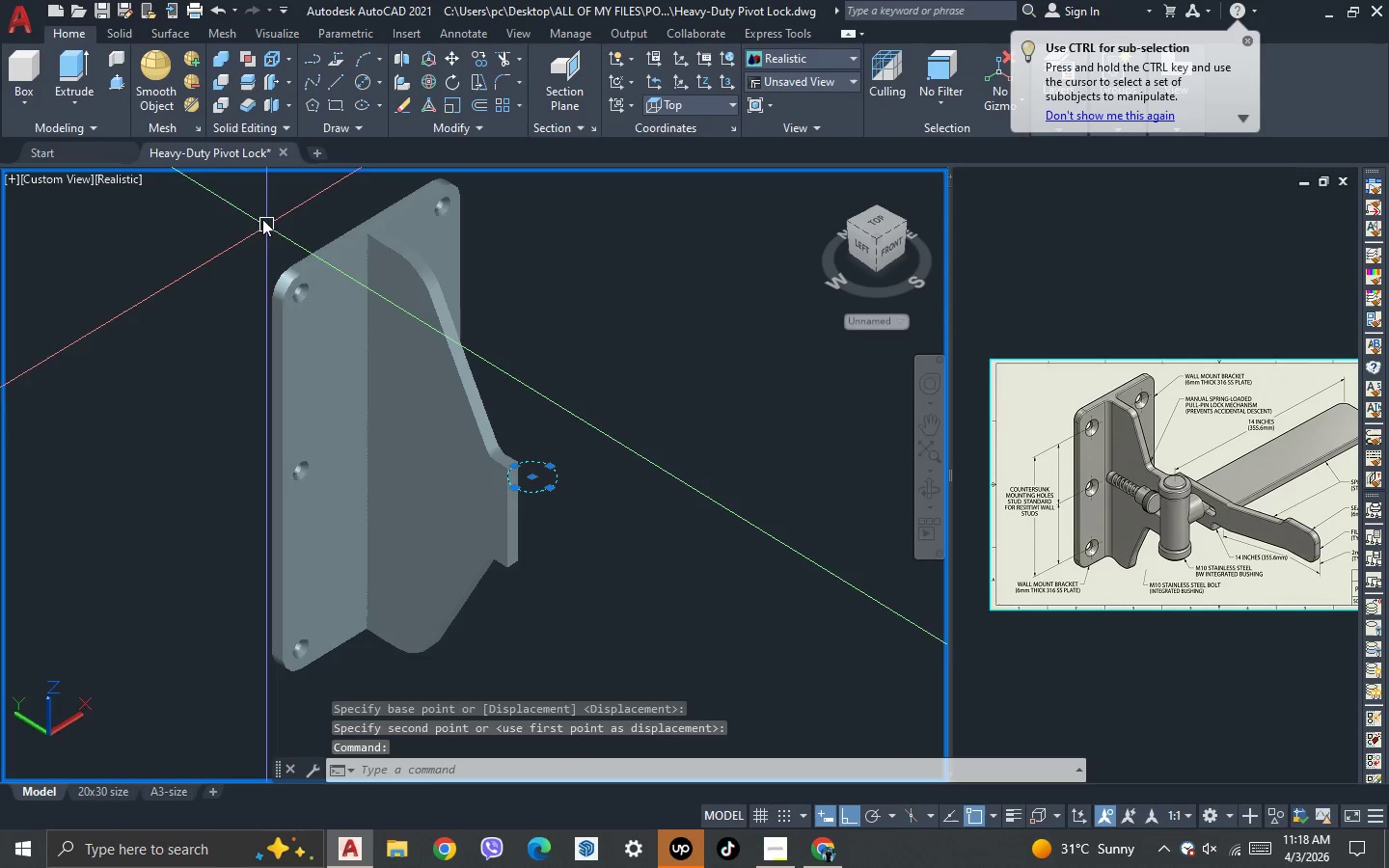 
key(Escape)
 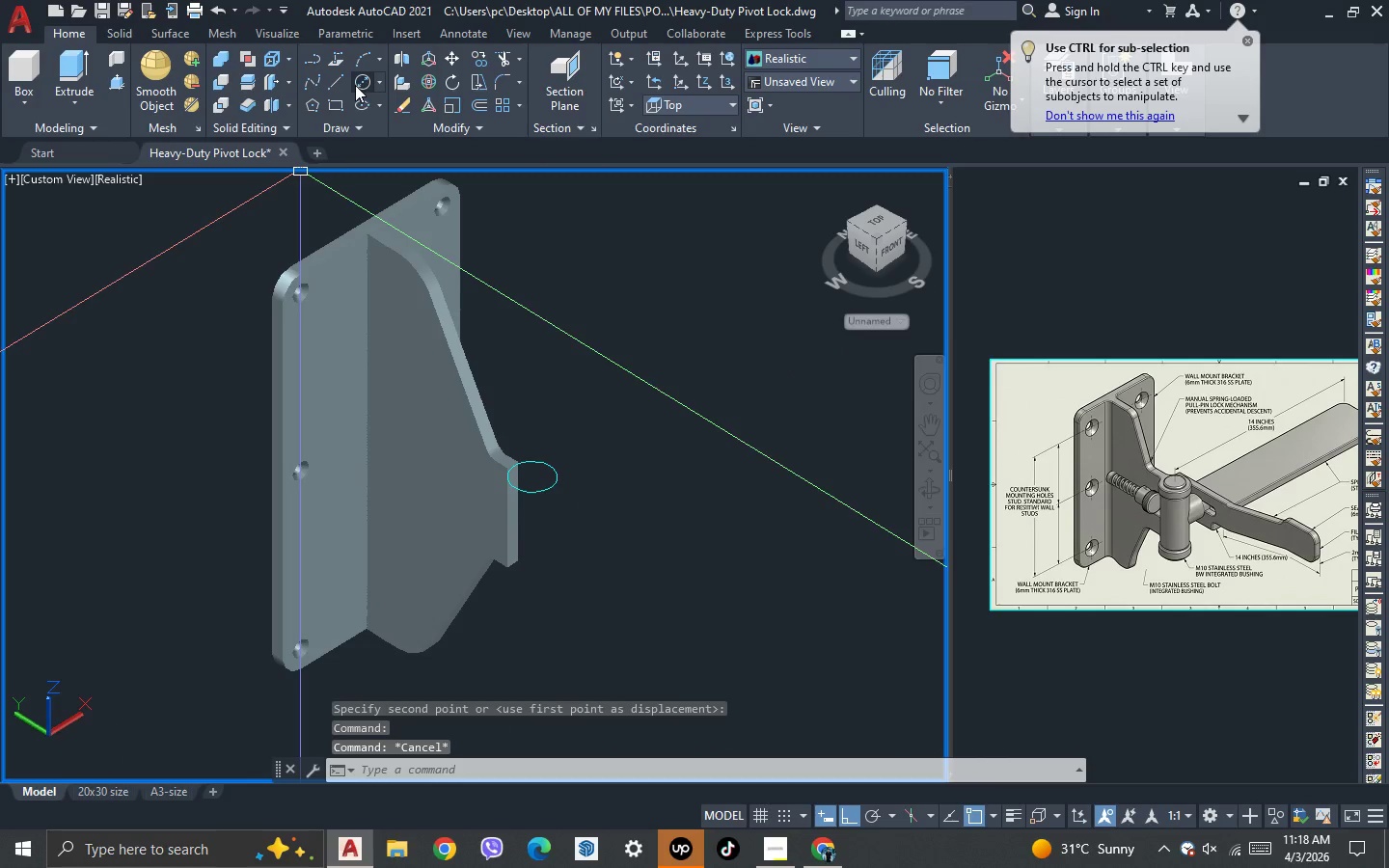 
left_click([355, 84])
 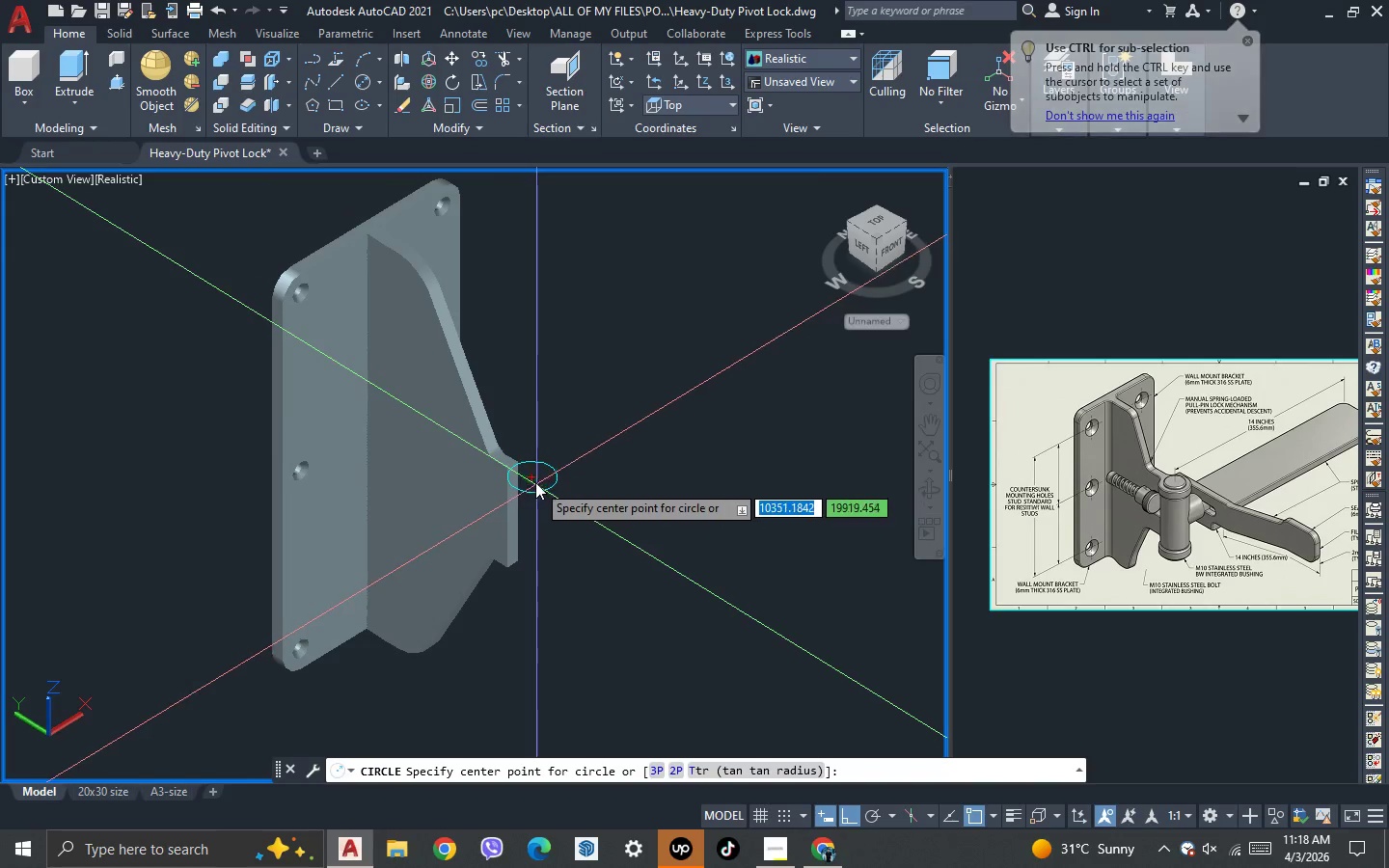 
left_click([534, 481])
 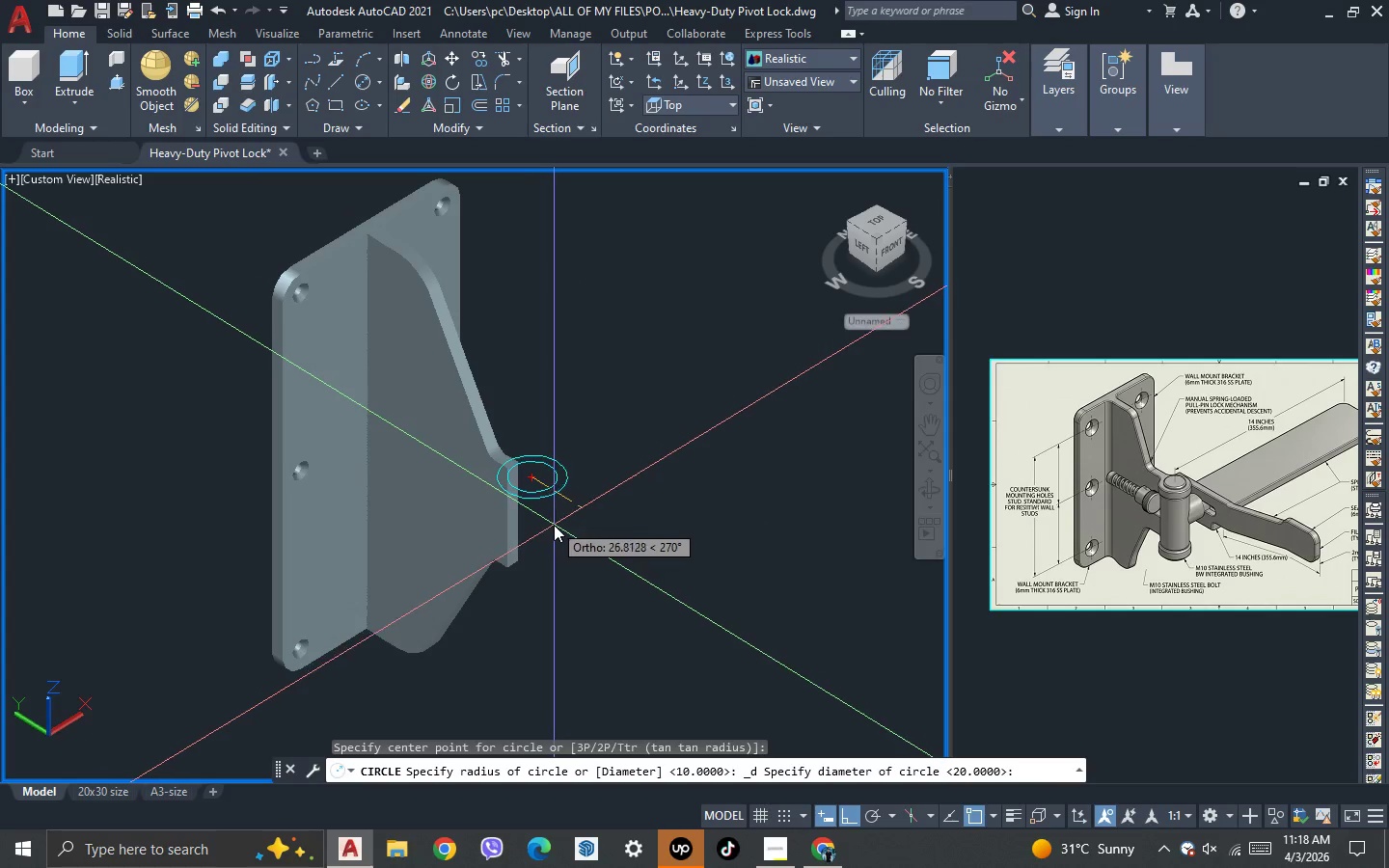 
scroll: coordinate [554, 525], scroll_direction: up, amount: 1.0
 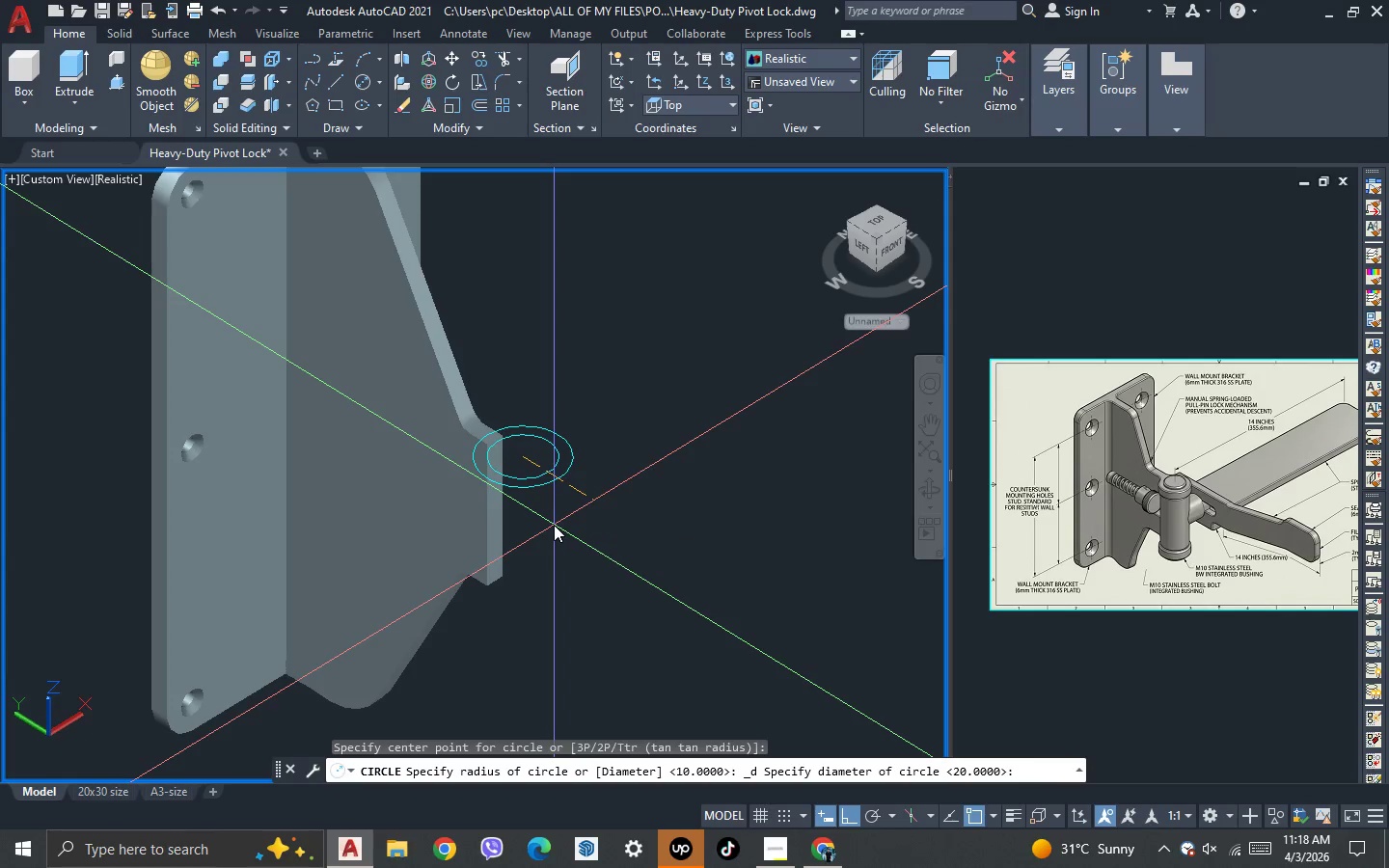 
type(15)
 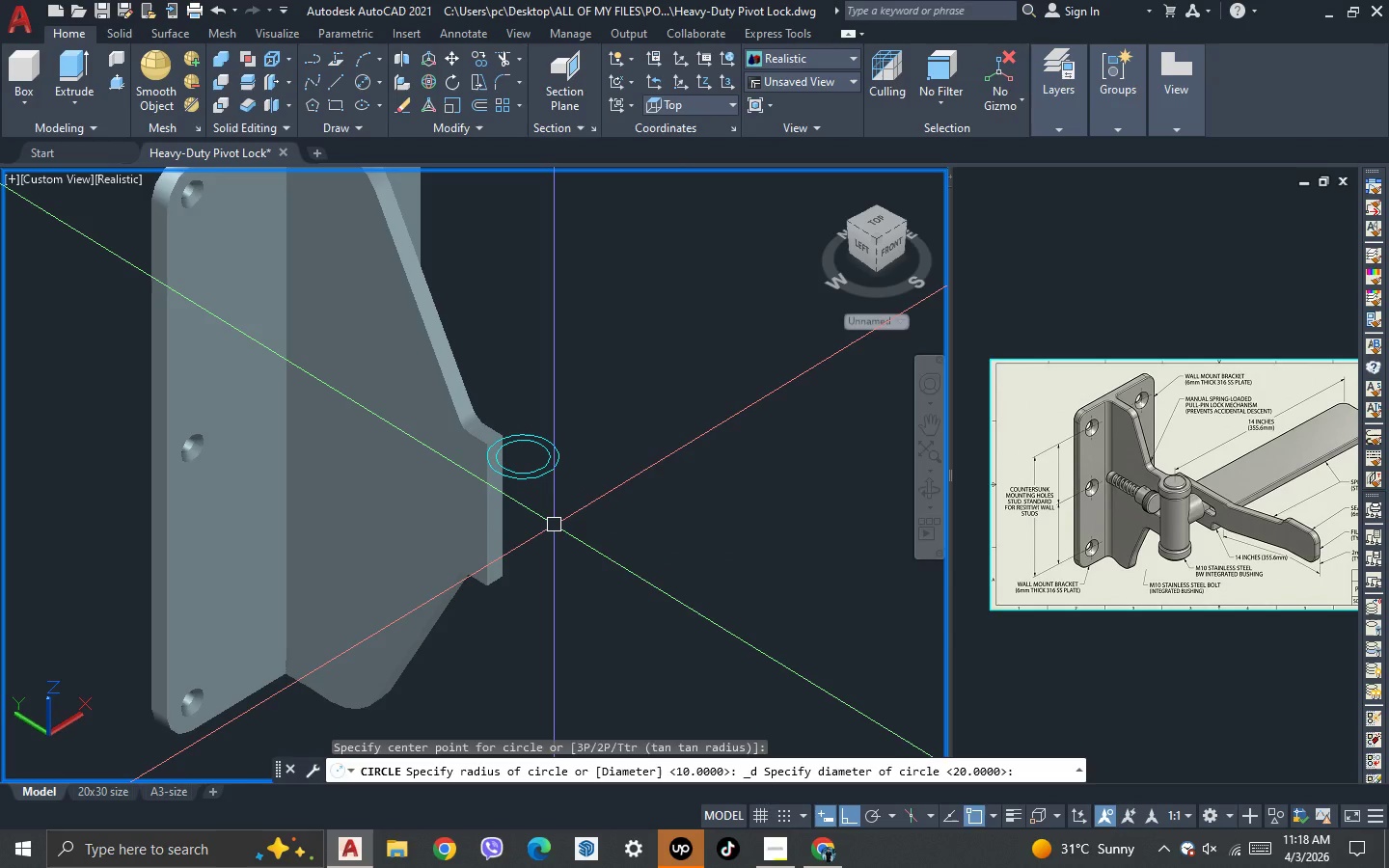 
key(Enter)
 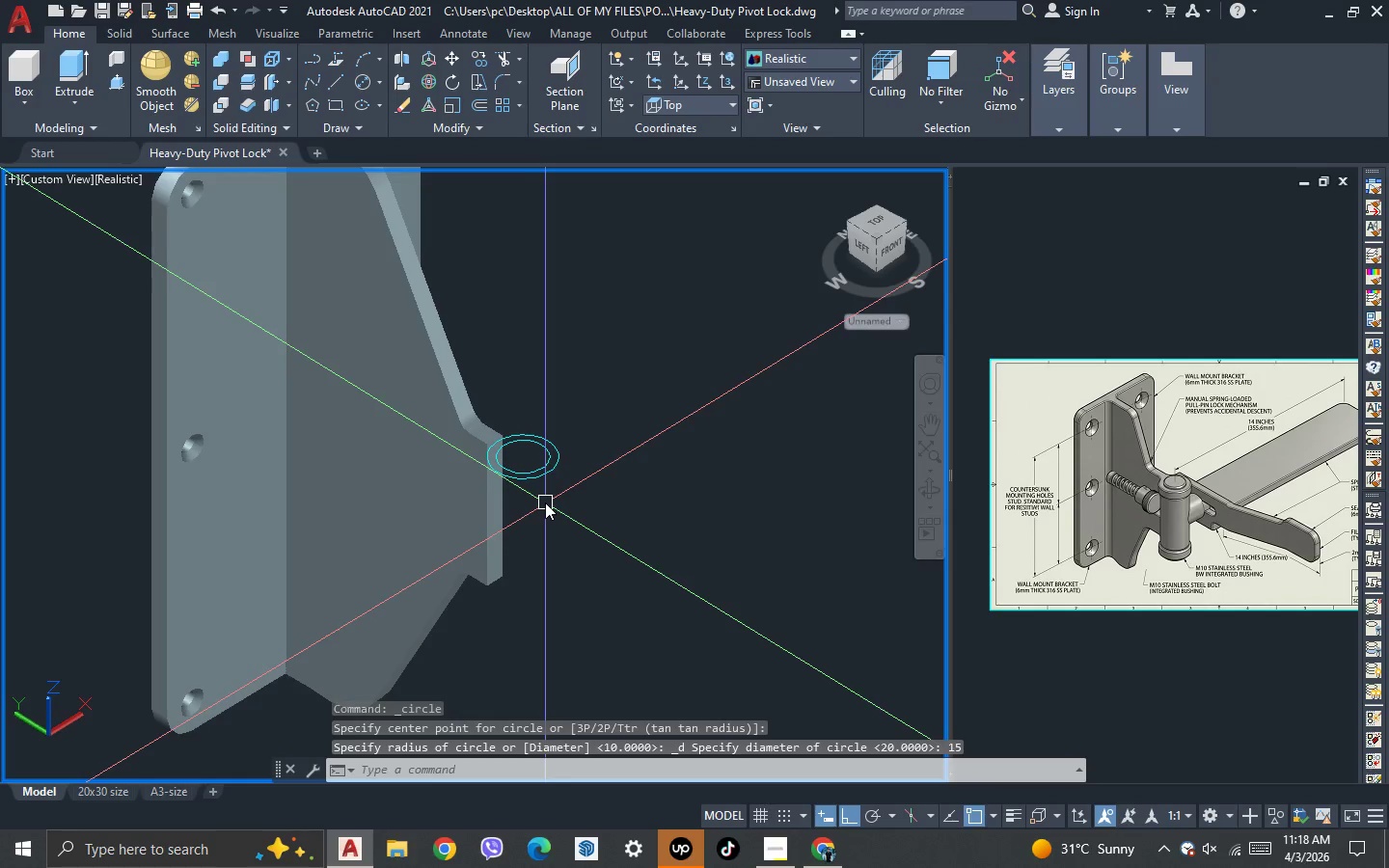 
scroll: coordinate [545, 502], scroll_direction: up, amount: 1.0
 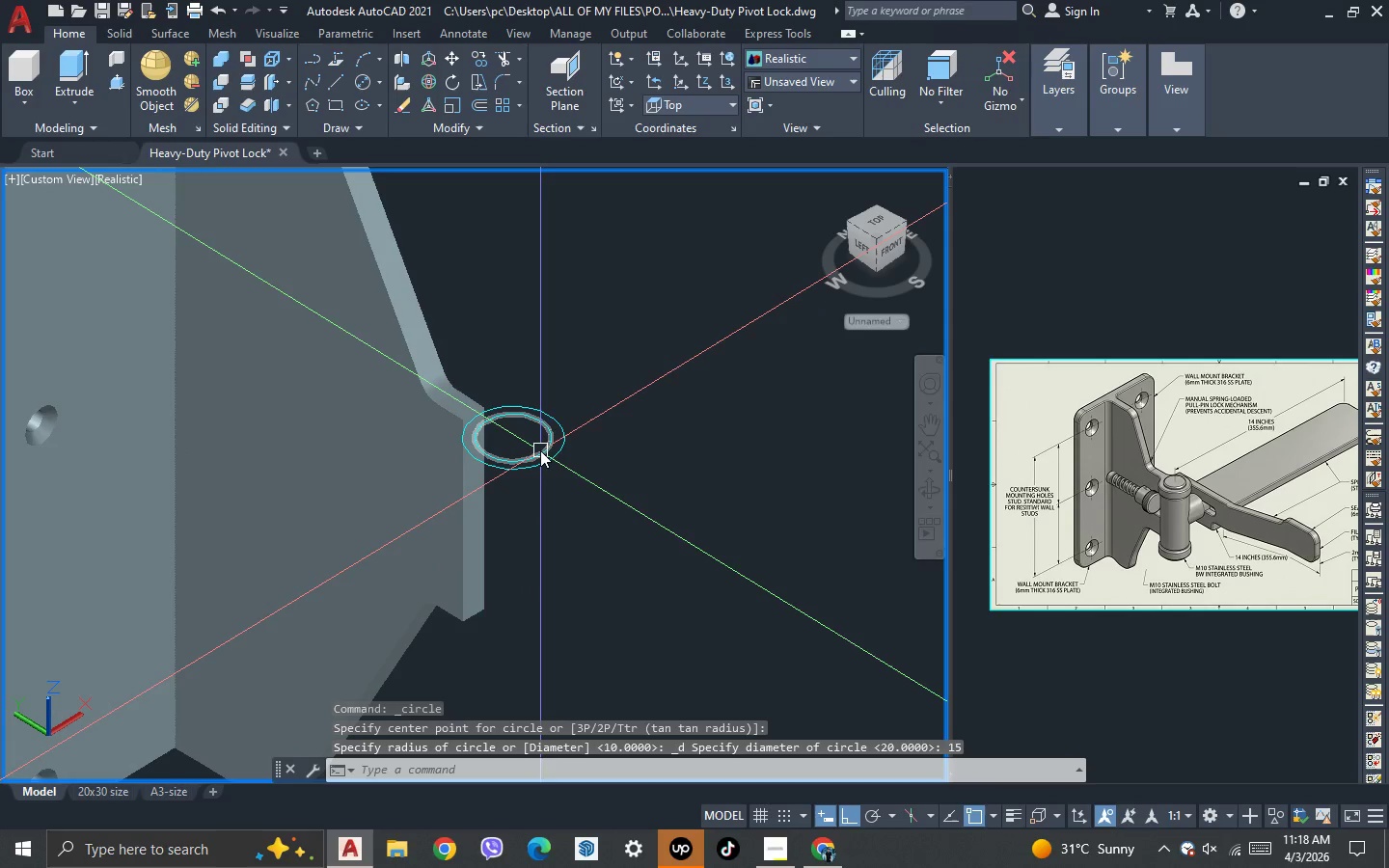 
left_click([540, 449])
 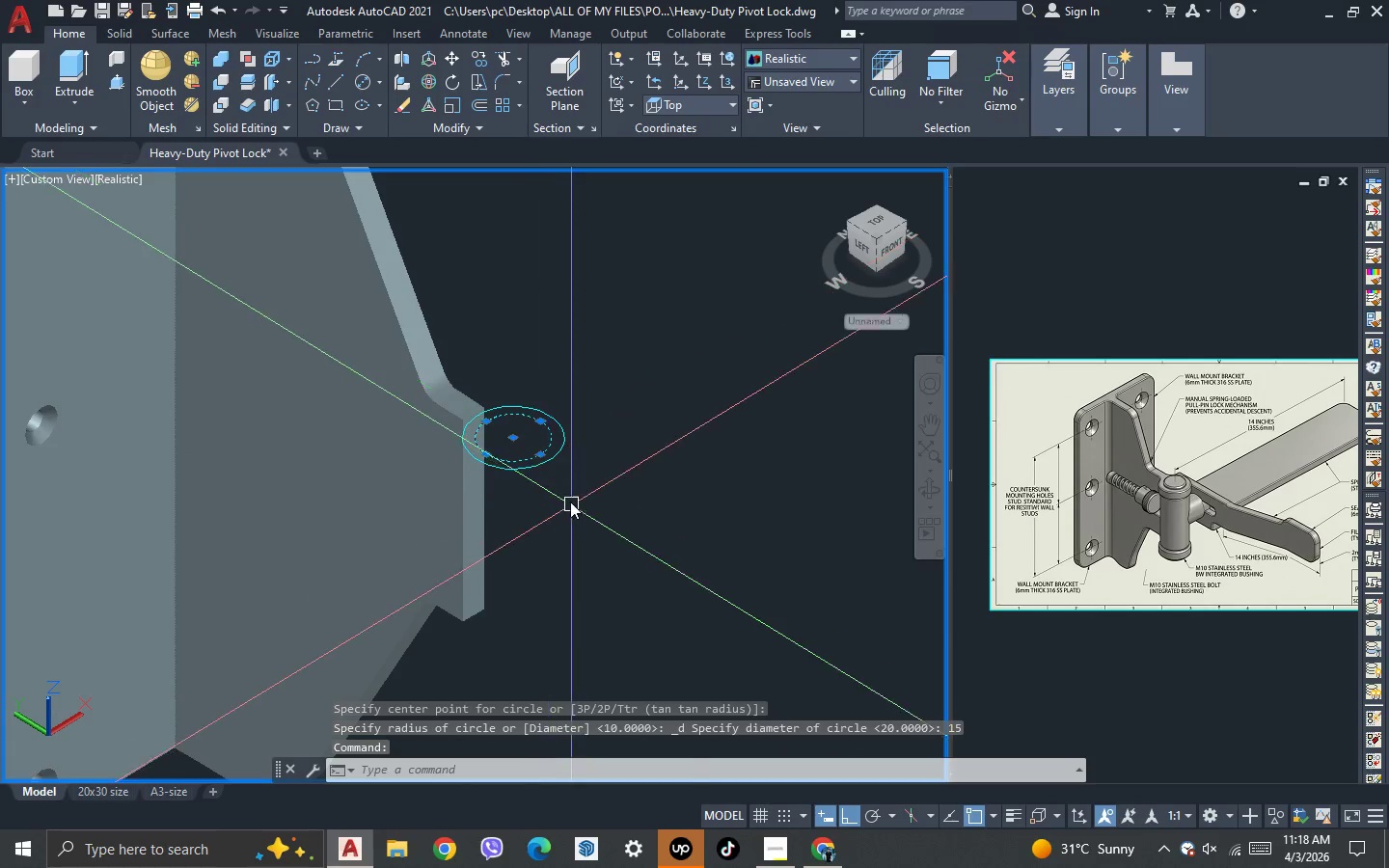 
left_click_drag(start_coordinate=[570, 502], to_coordinate=[537, 465])
 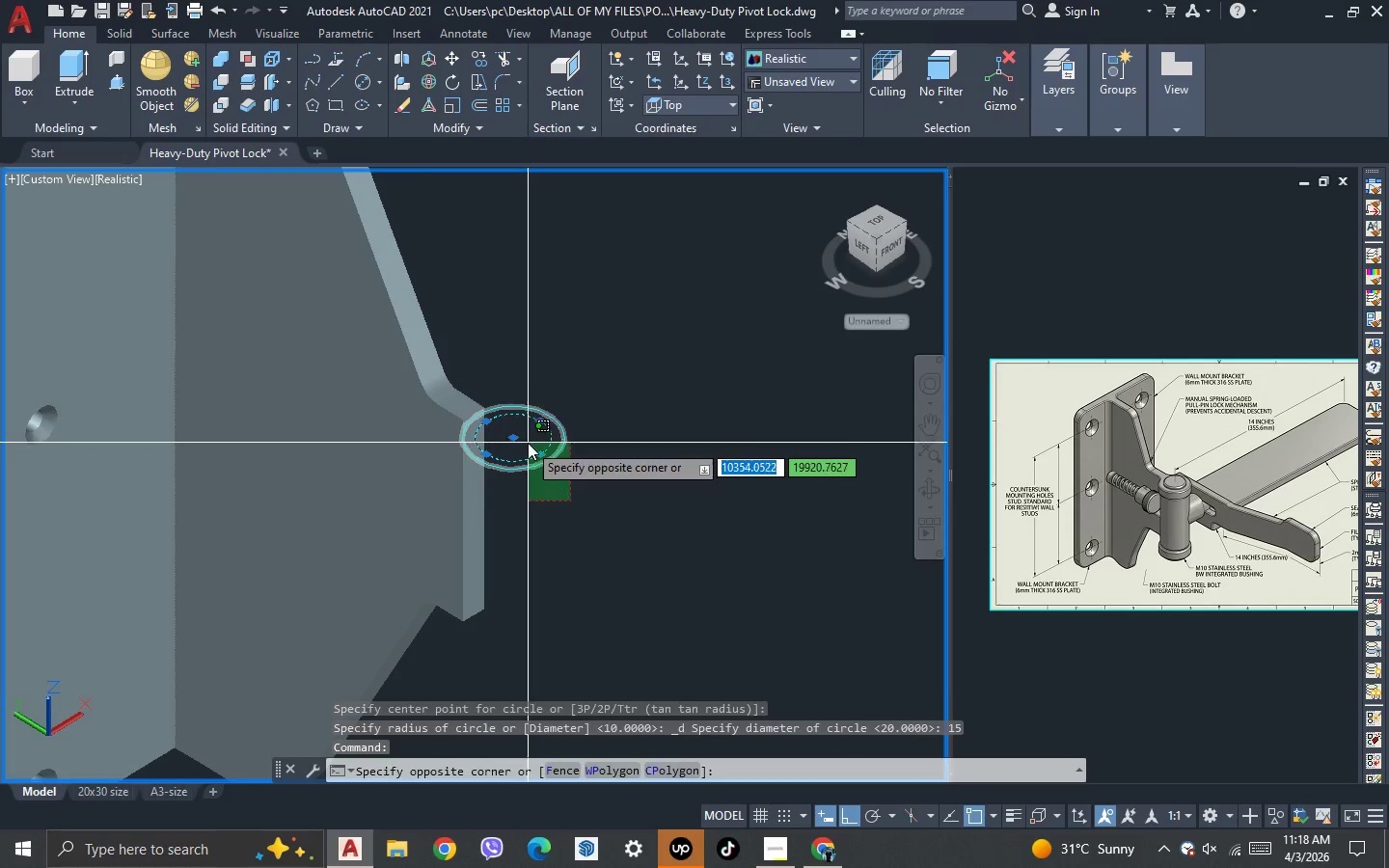 
triple_click([528, 443])
 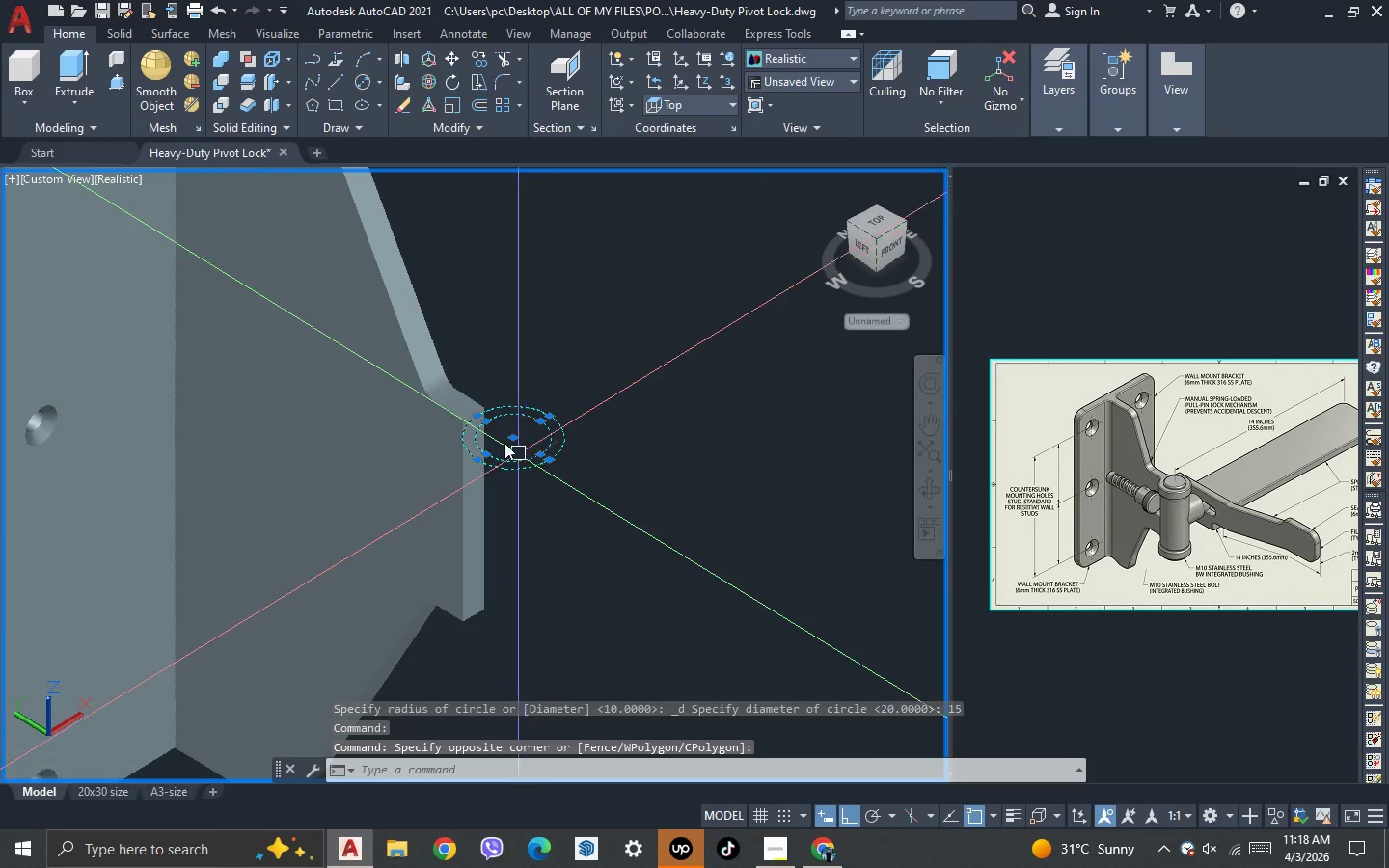 
key(Delete)
 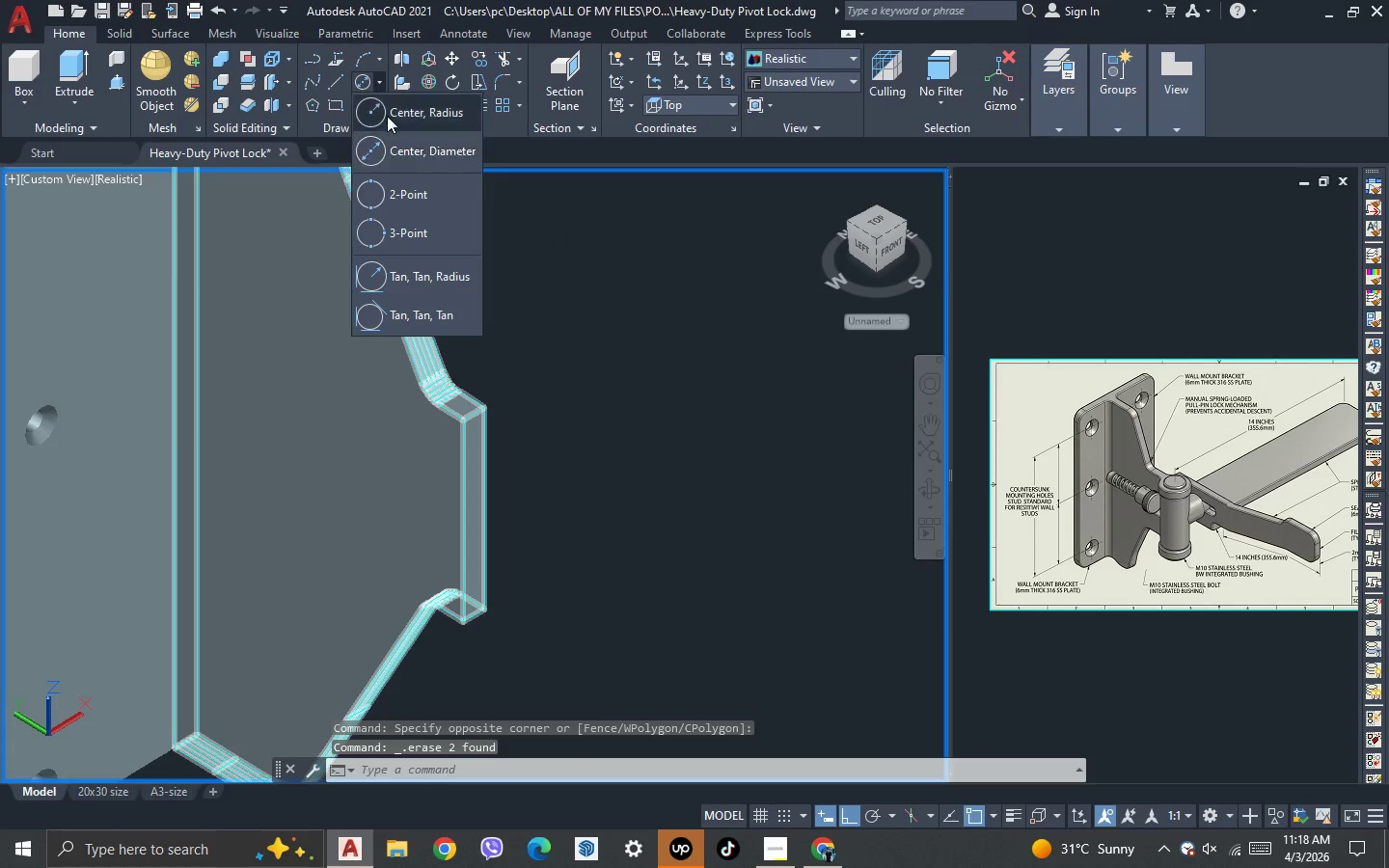 
left_click([432, 161])
 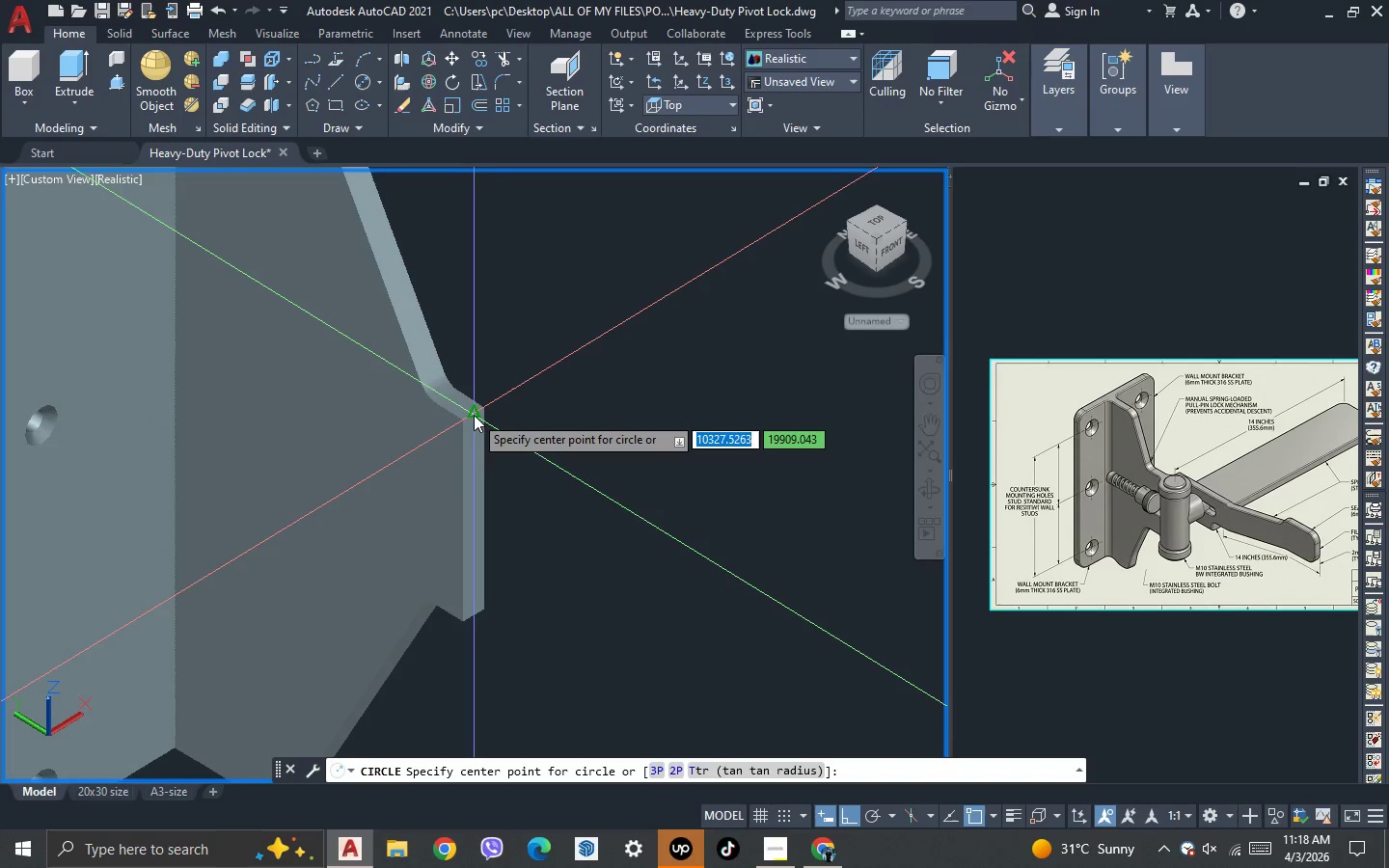 
left_click([474, 415])
 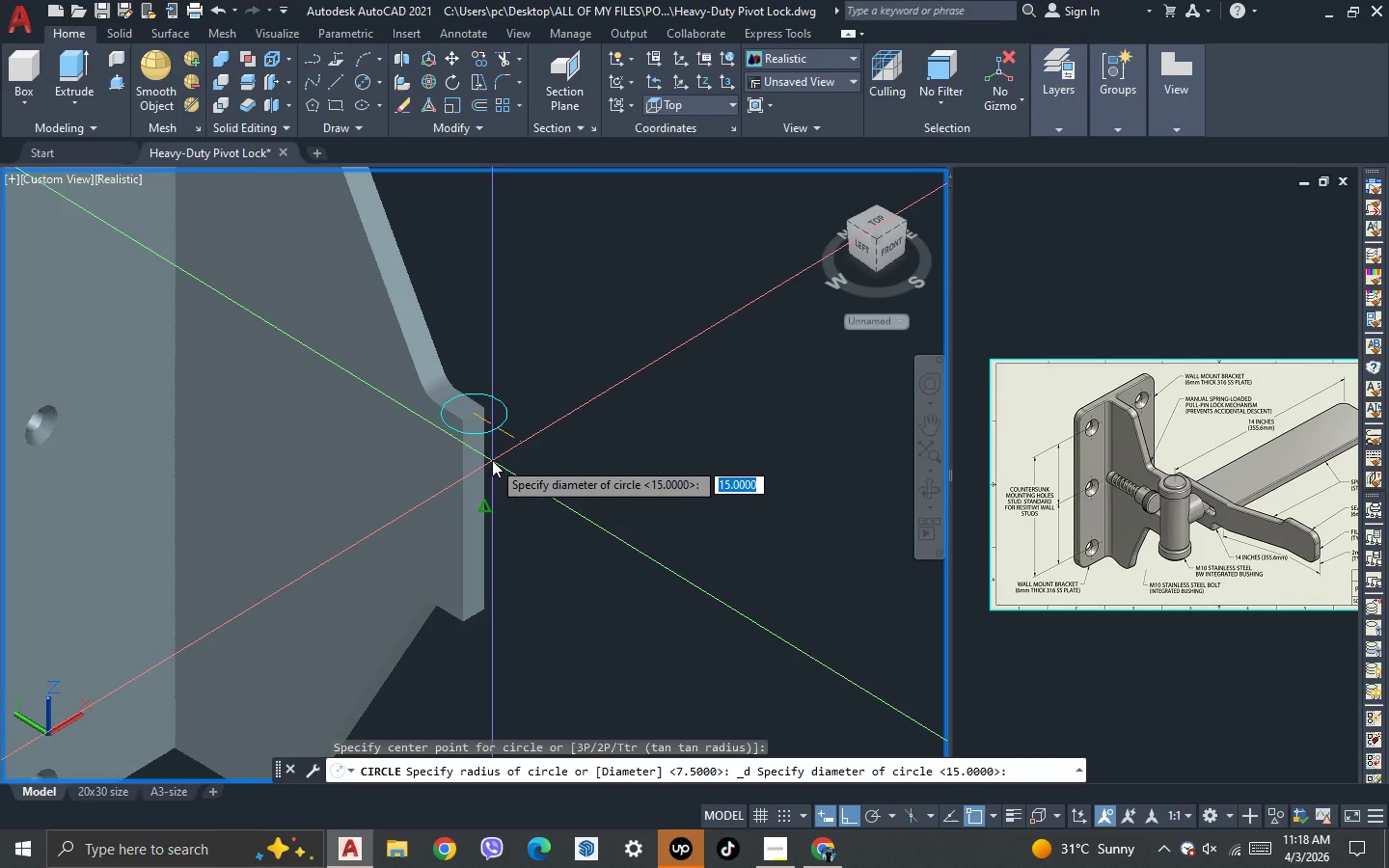 
type(15)
 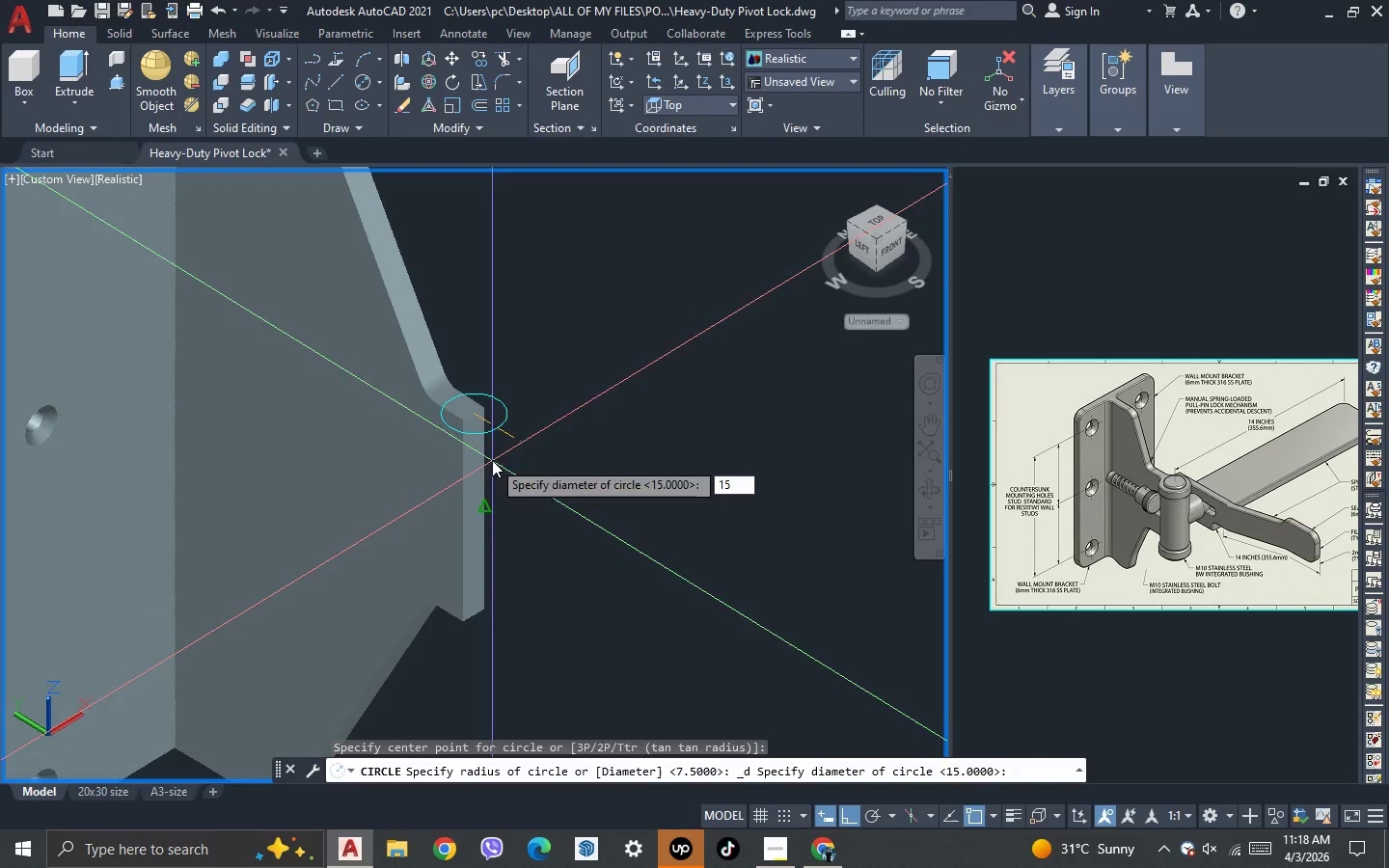 
key(Enter)
 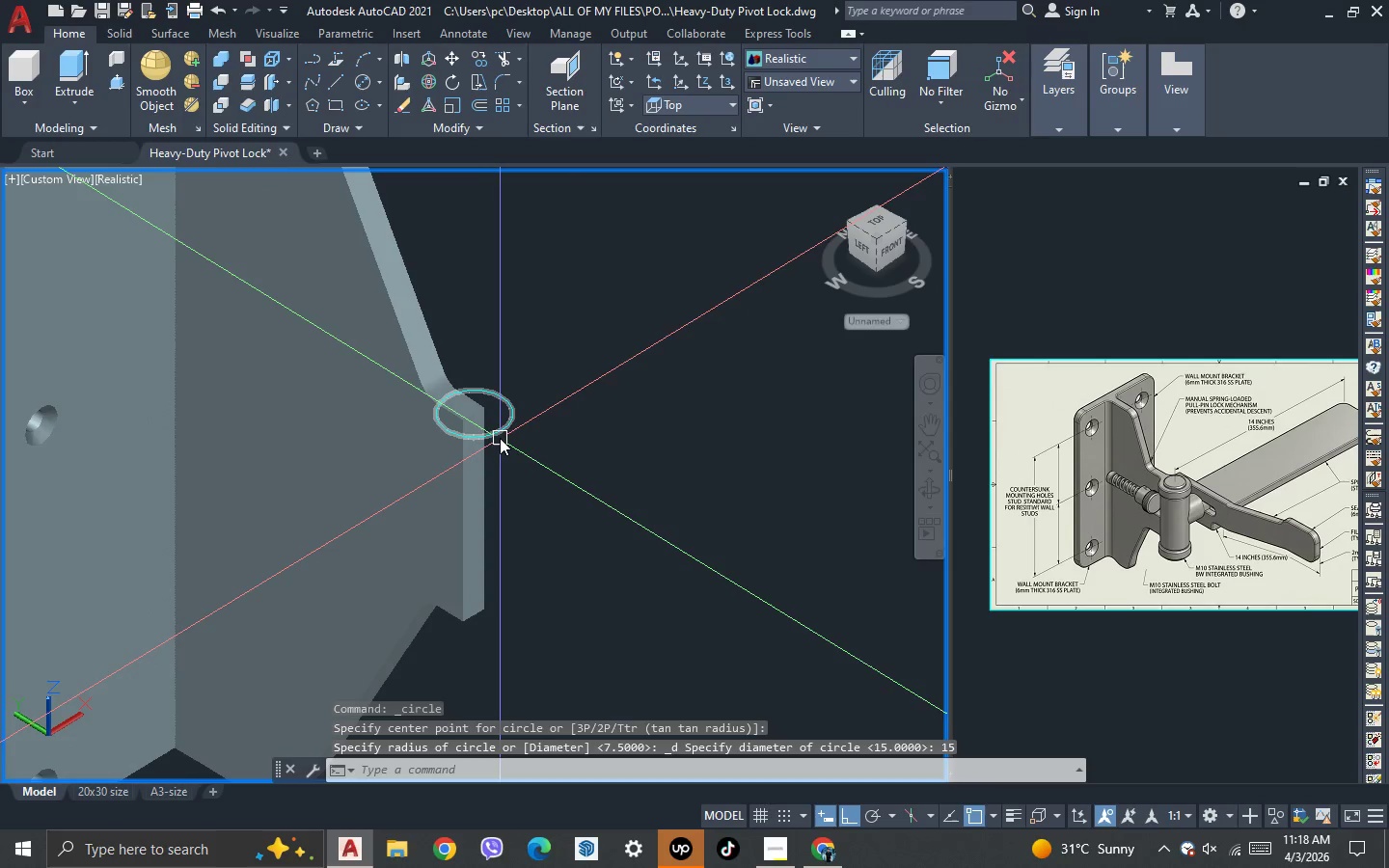 
left_click([500, 437])
 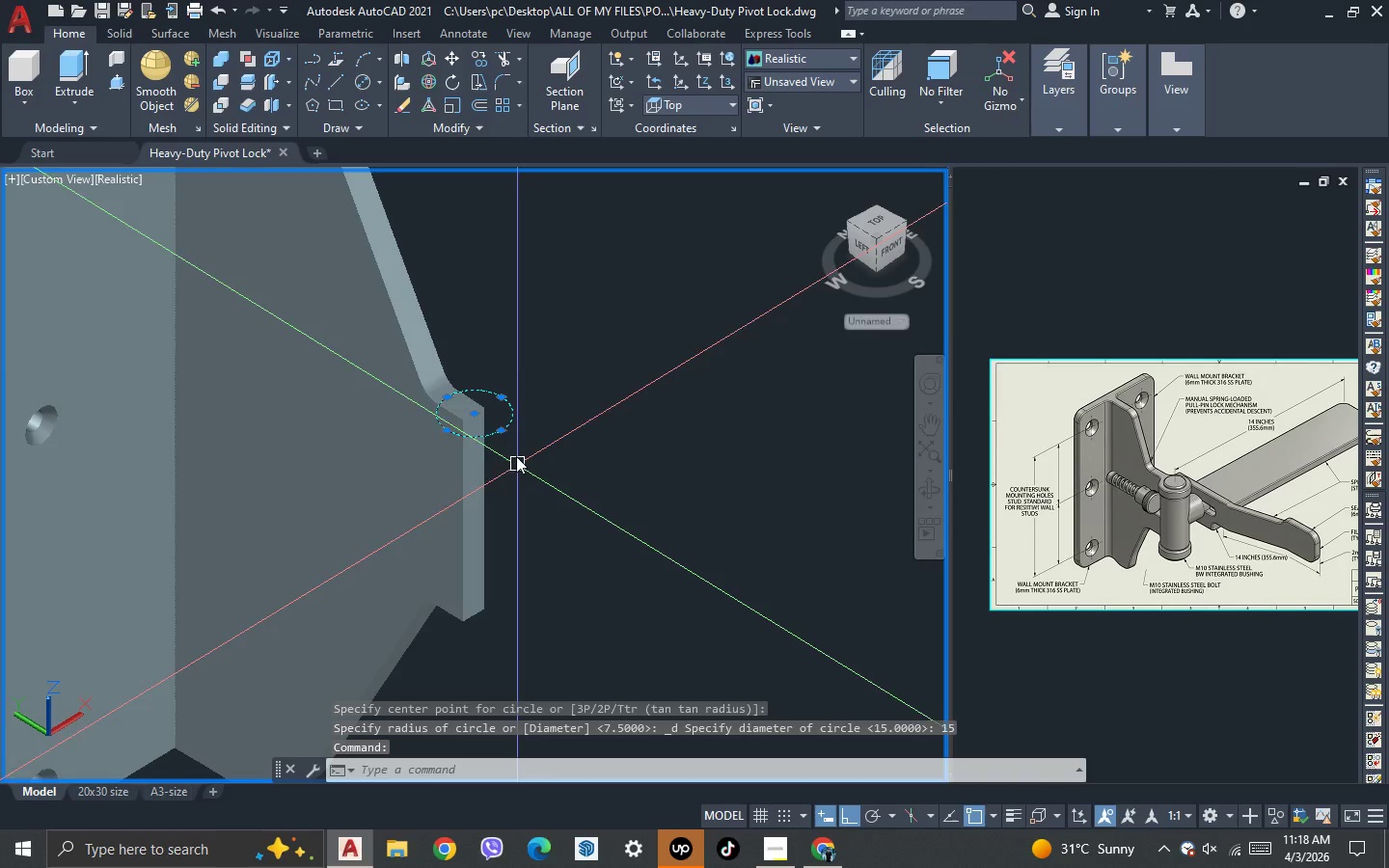 
key(M)
 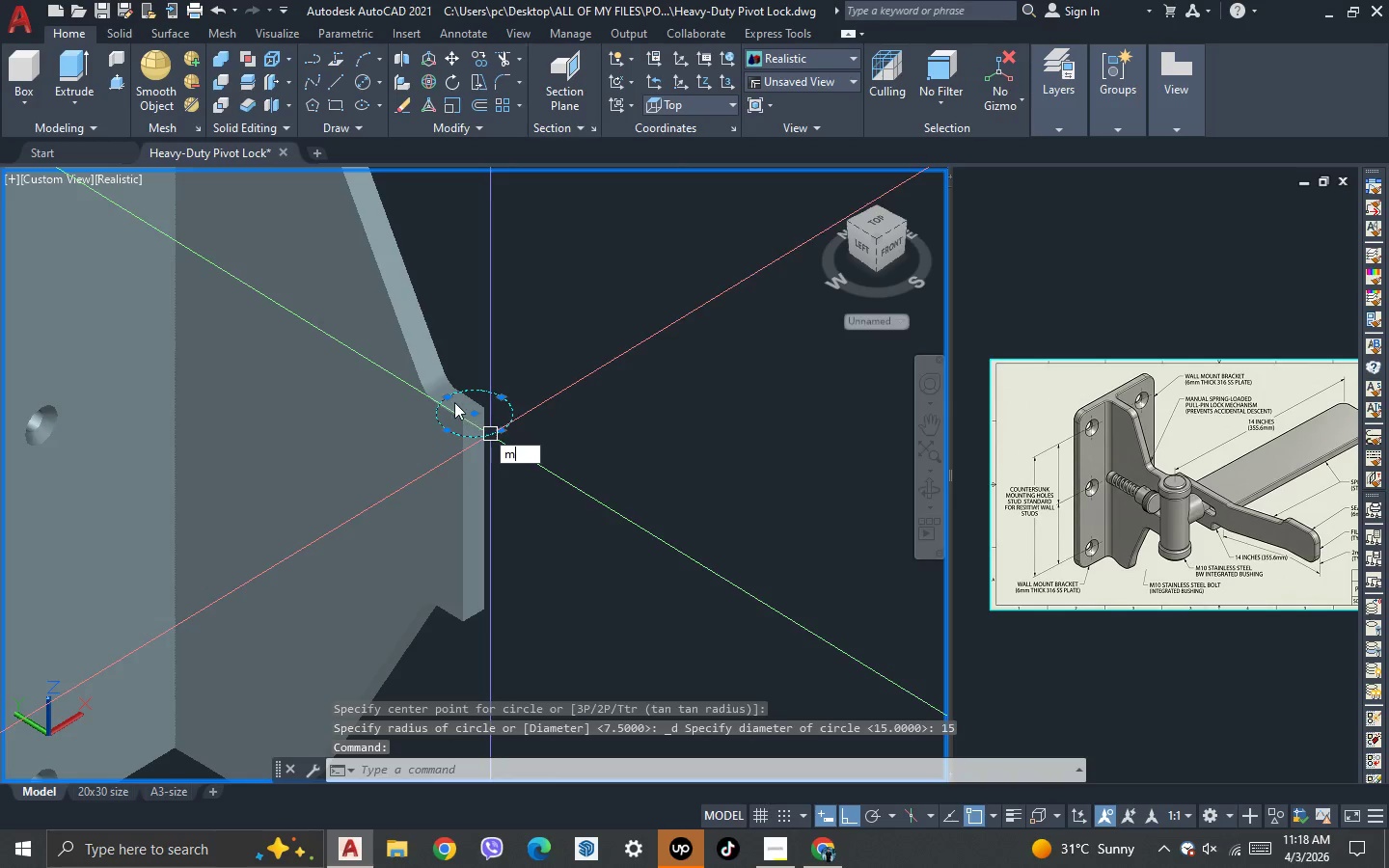 
key(Space)
 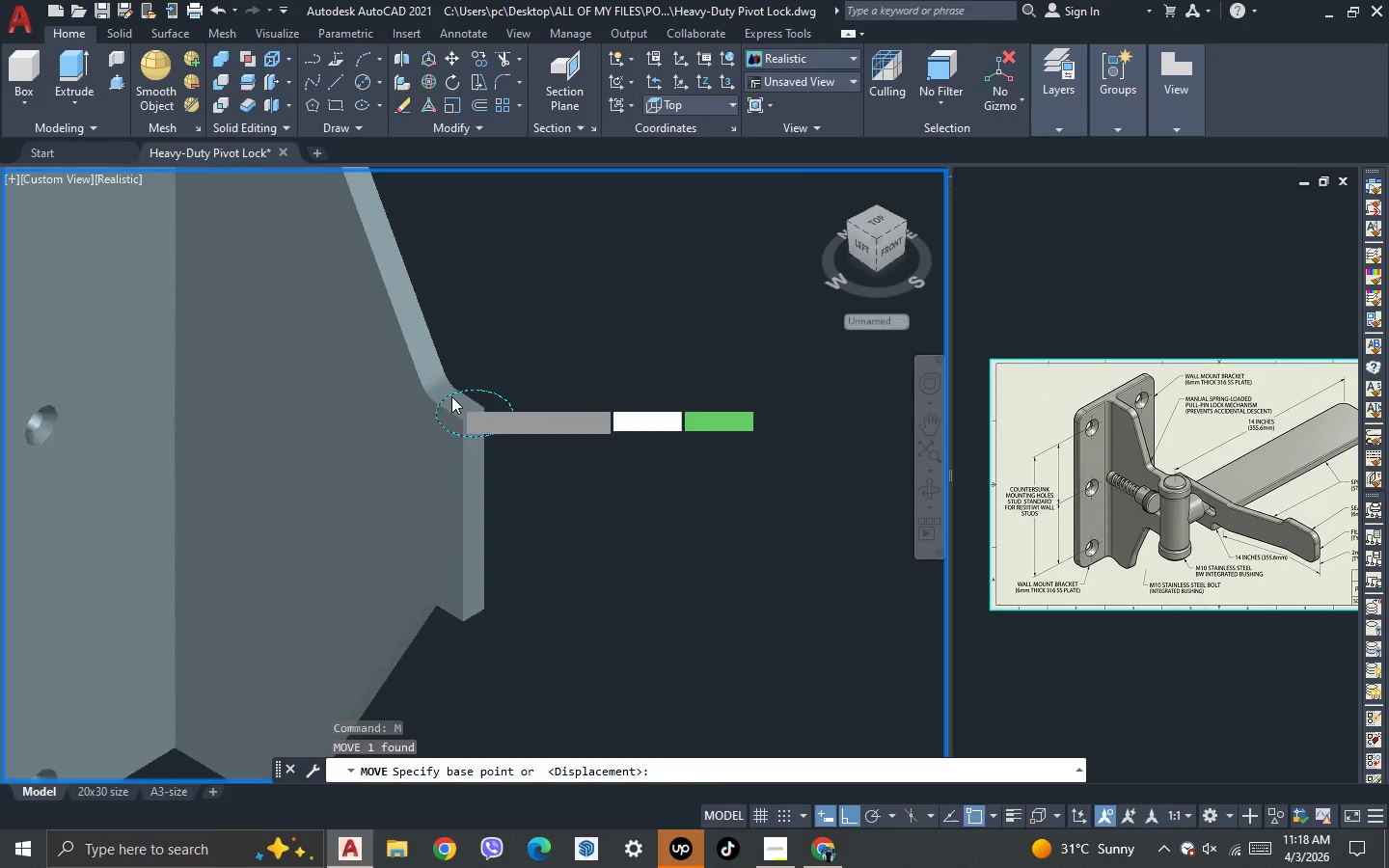 
scroll: coordinate [451, 396], scroll_direction: up, amount: 2.0
 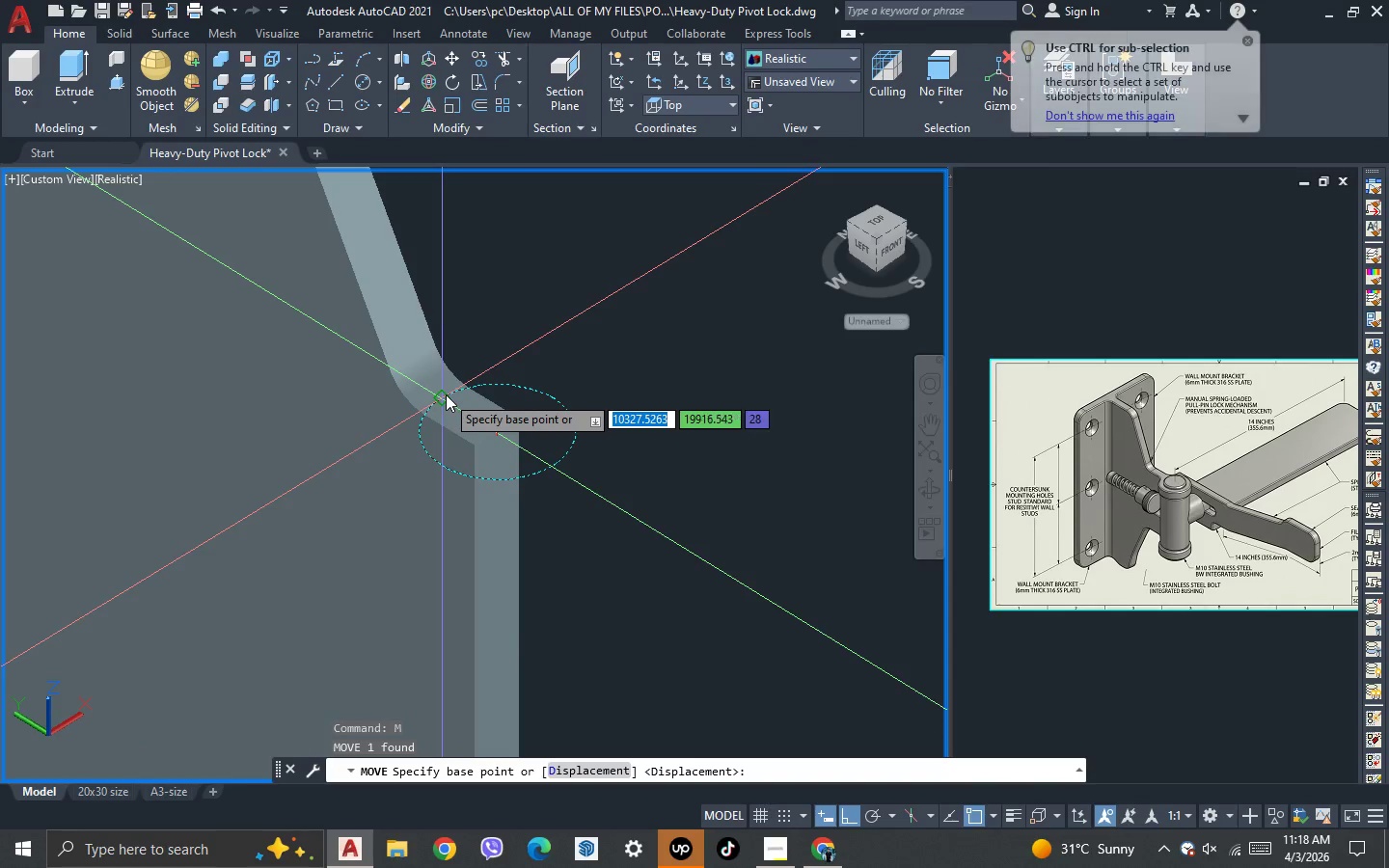 
left_click([446, 393])
 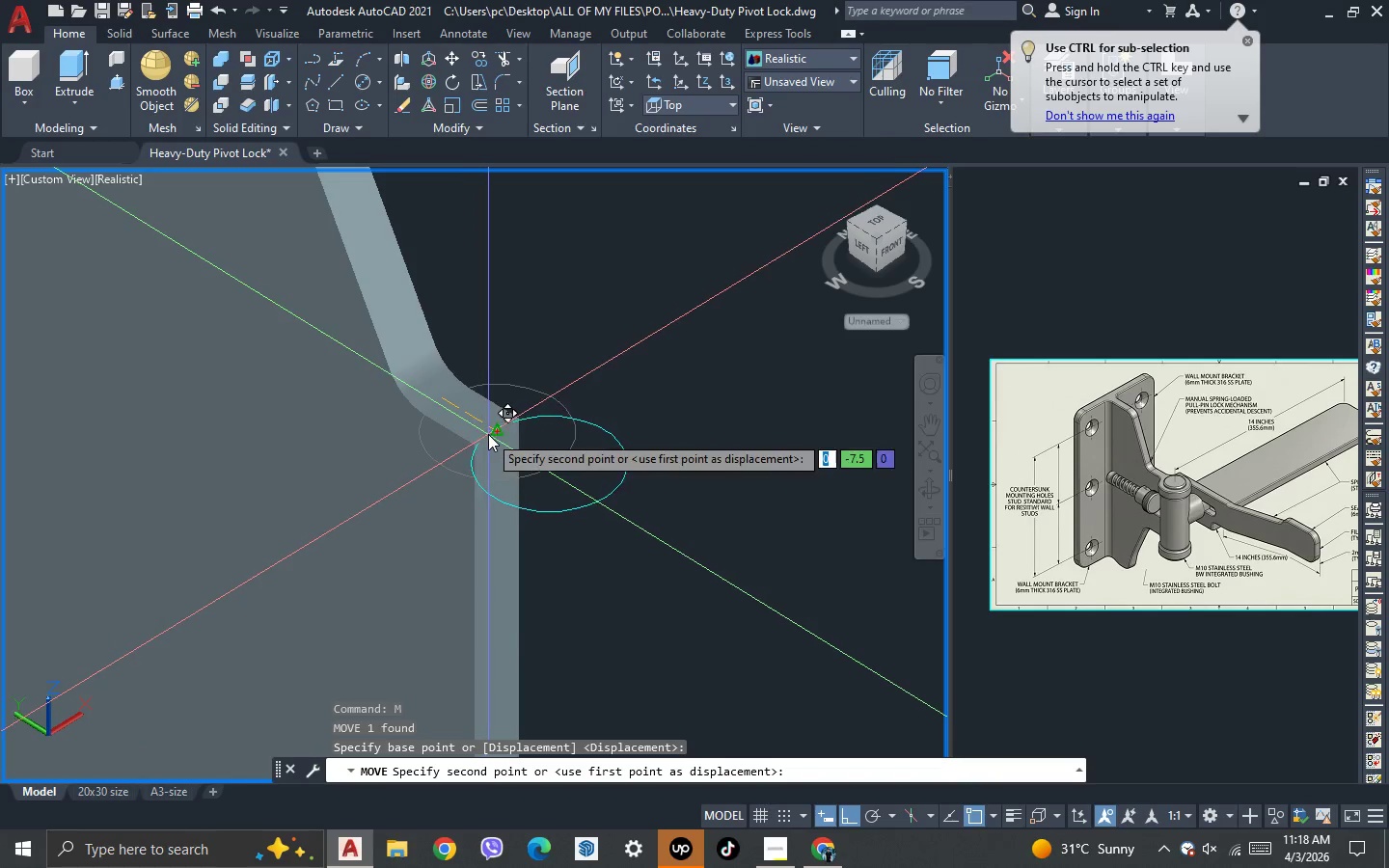 
left_click_drag(start_coordinate=[488, 434], to_coordinate=[495, 441])
 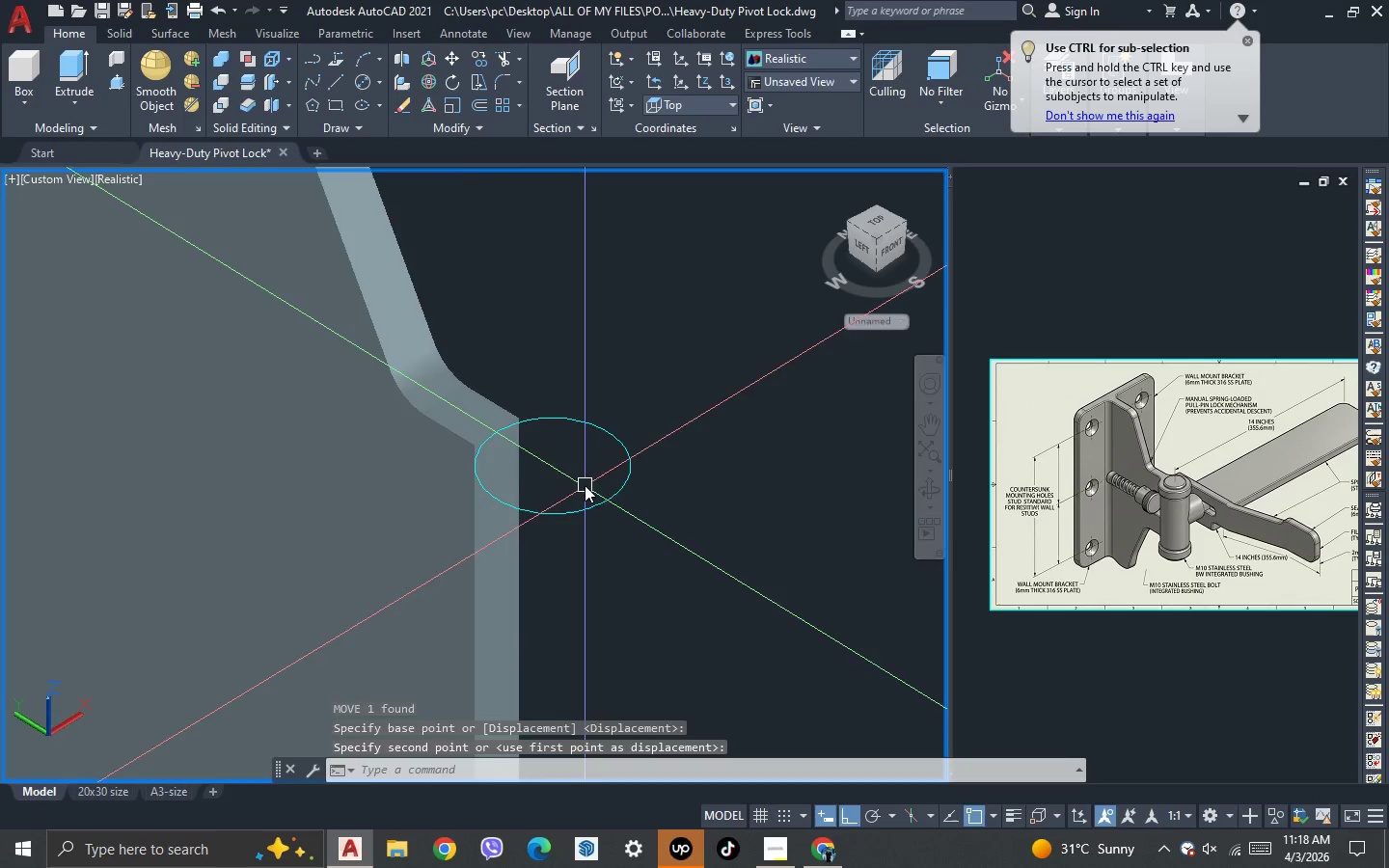 
key(3)
 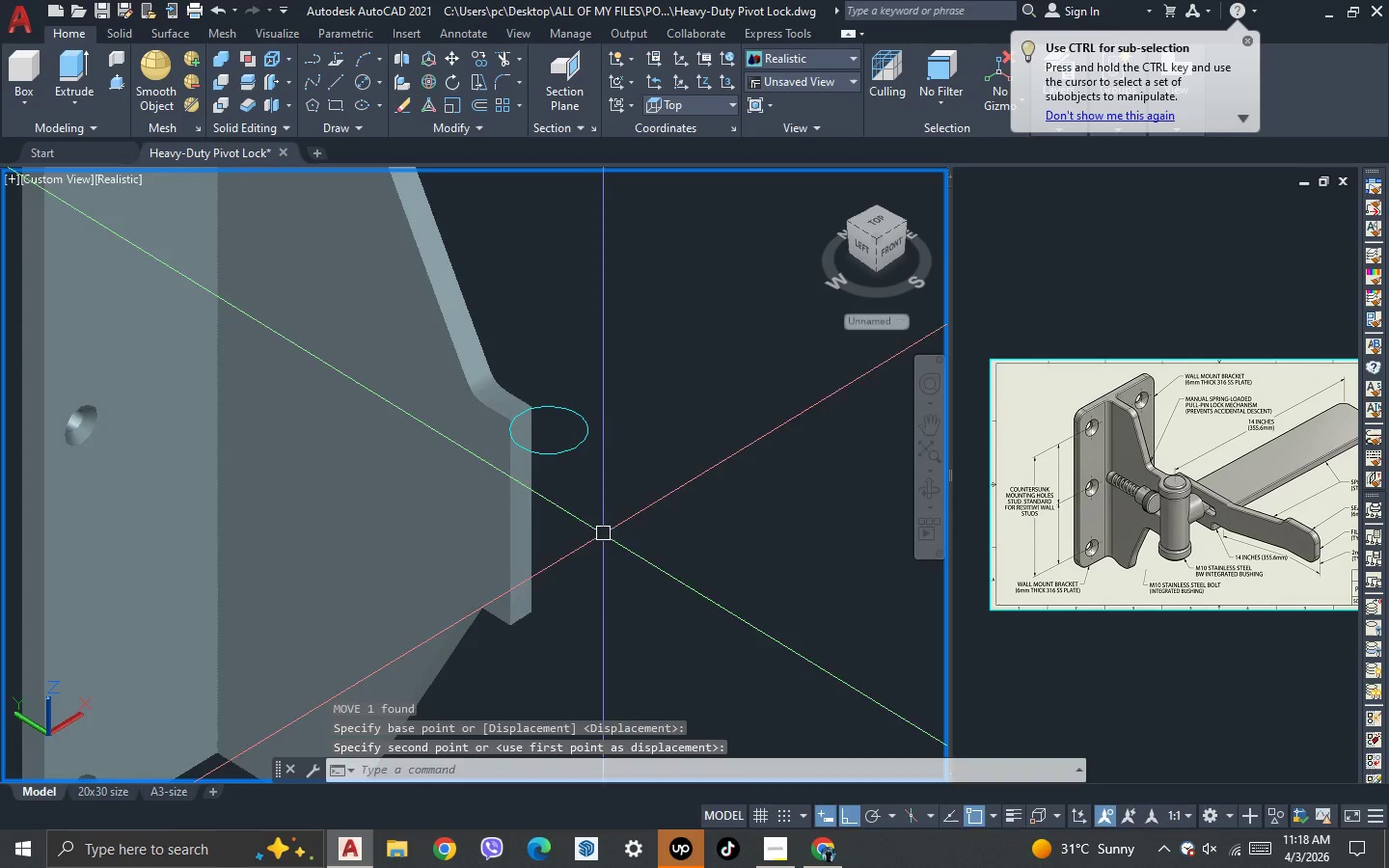 
scroll: coordinate [604, 534], scroll_direction: down, amount: 1.0
 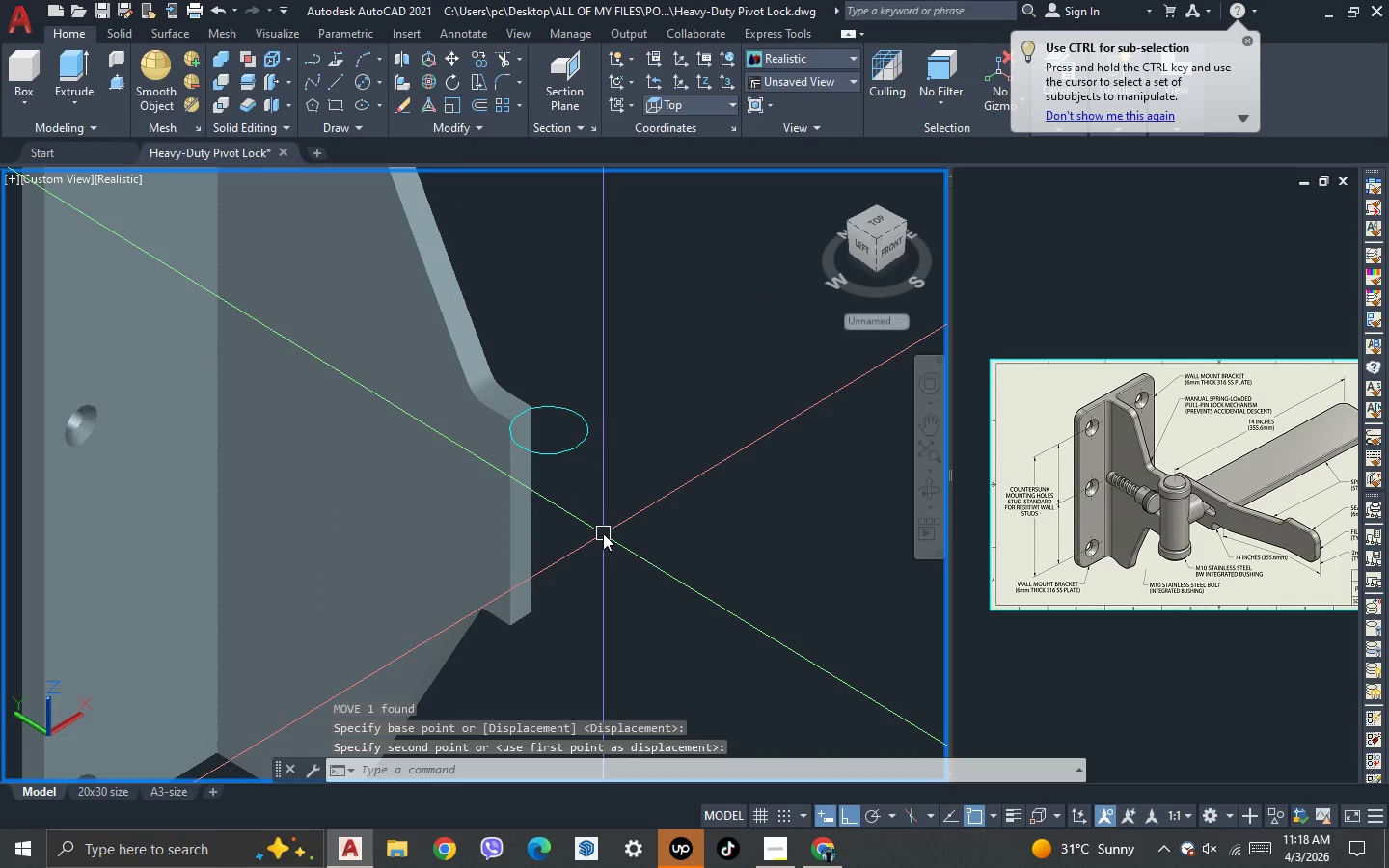 
key(Space)
 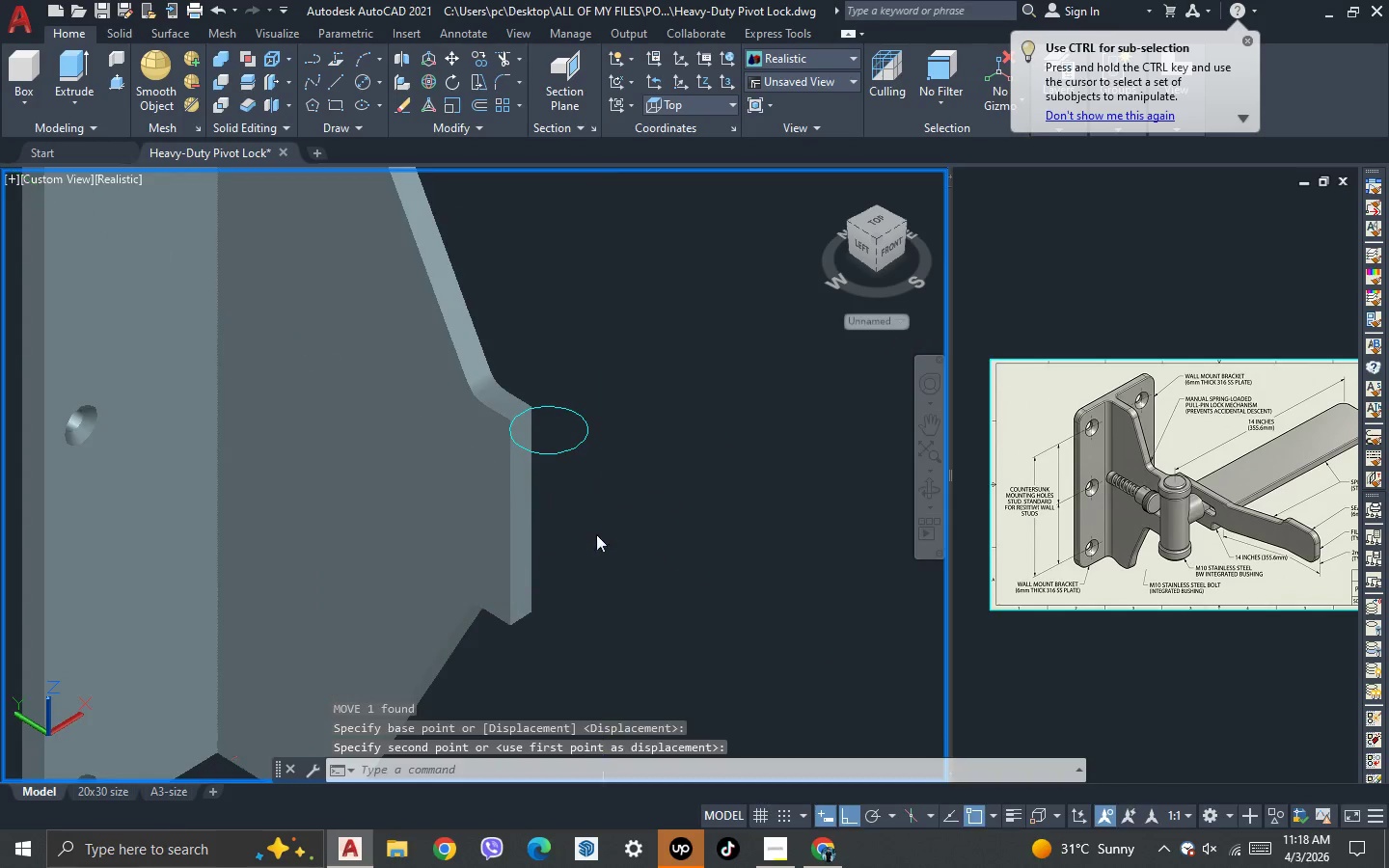 
left_click_drag(start_coordinate=[597, 532], to_coordinate=[491, 666])
 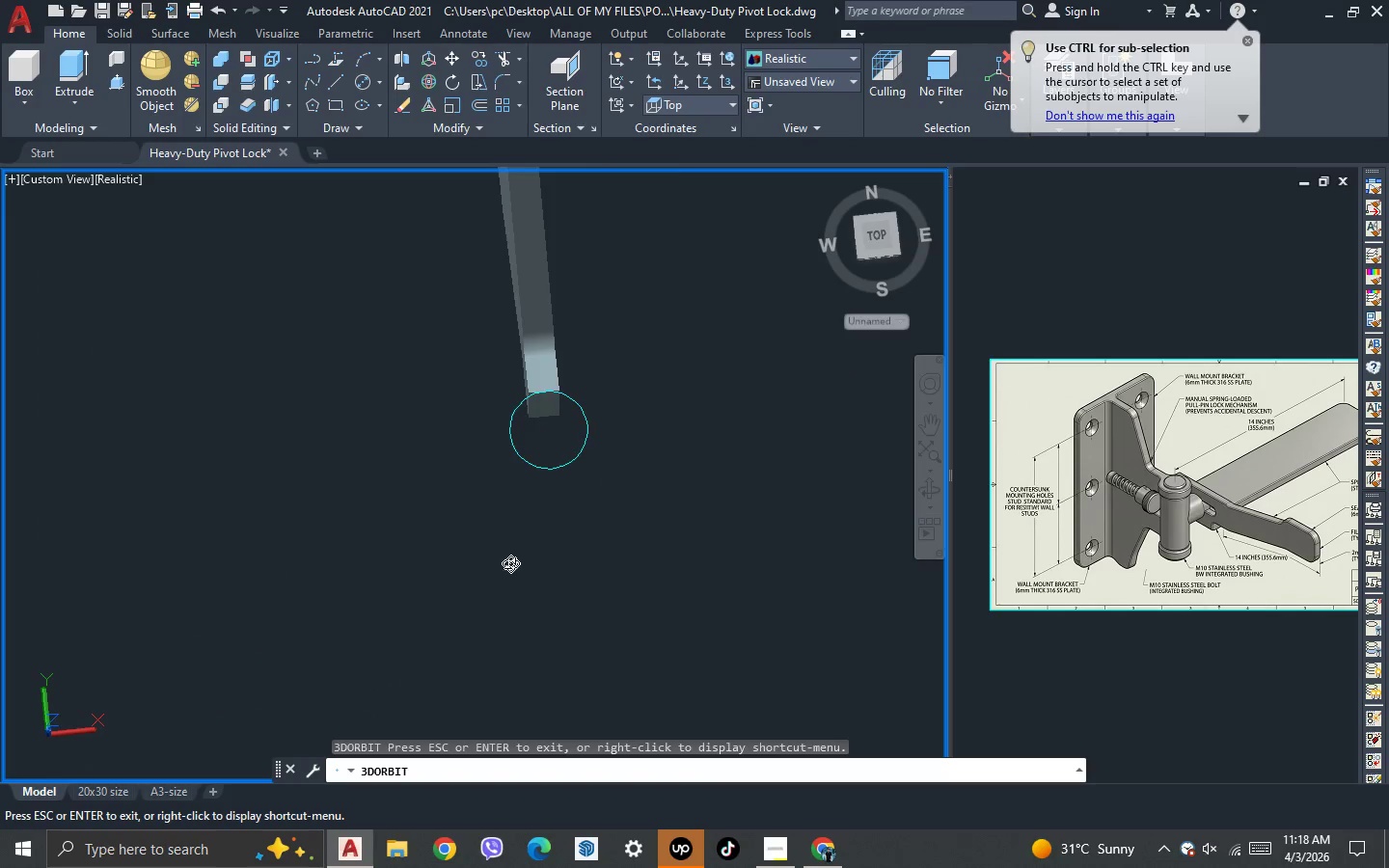 
left_click_drag(start_coordinate=[581, 583], to_coordinate=[679, 551])
 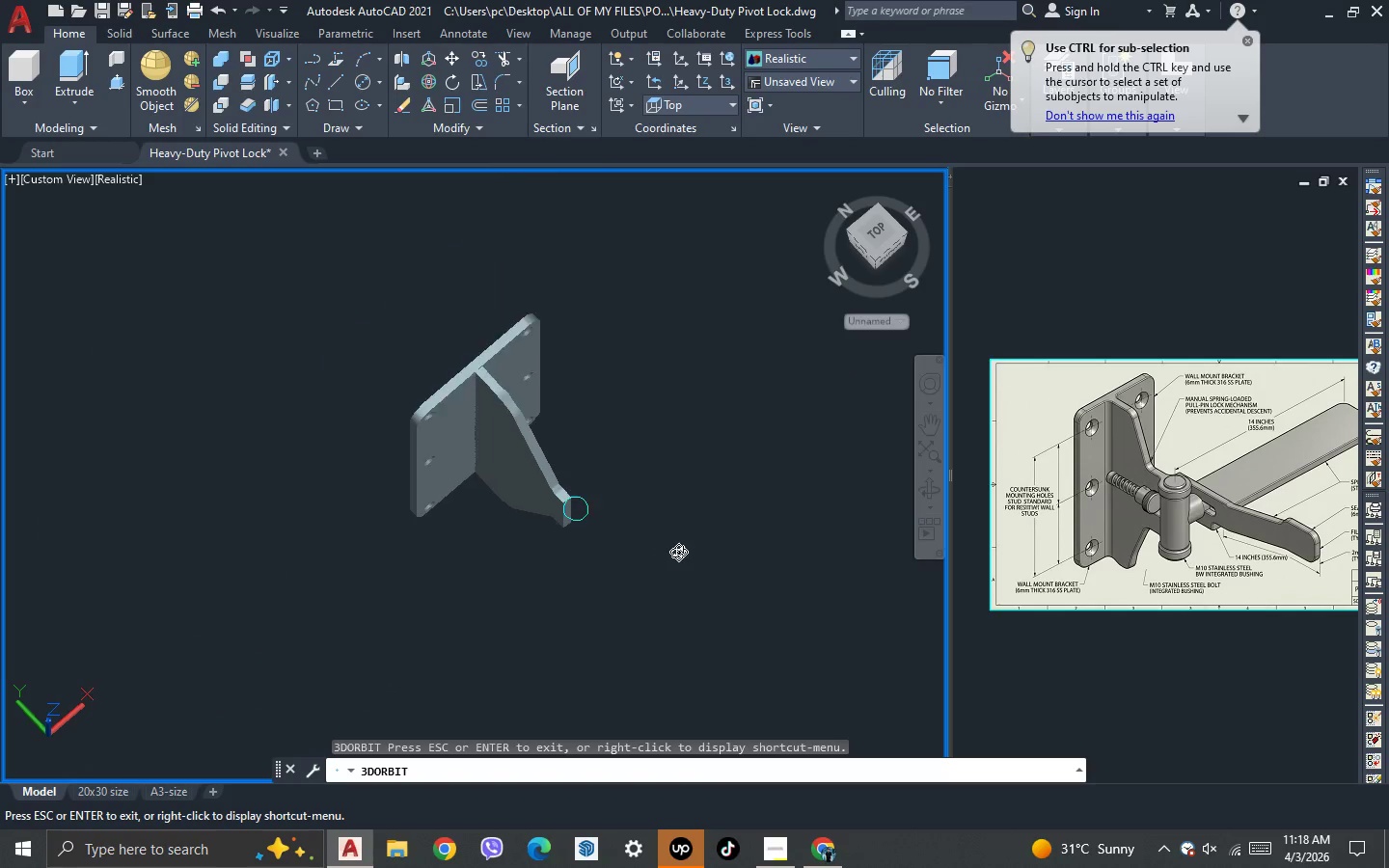 
scroll: coordinate [546, 535], scroll_direction: down, amount: 9.0
 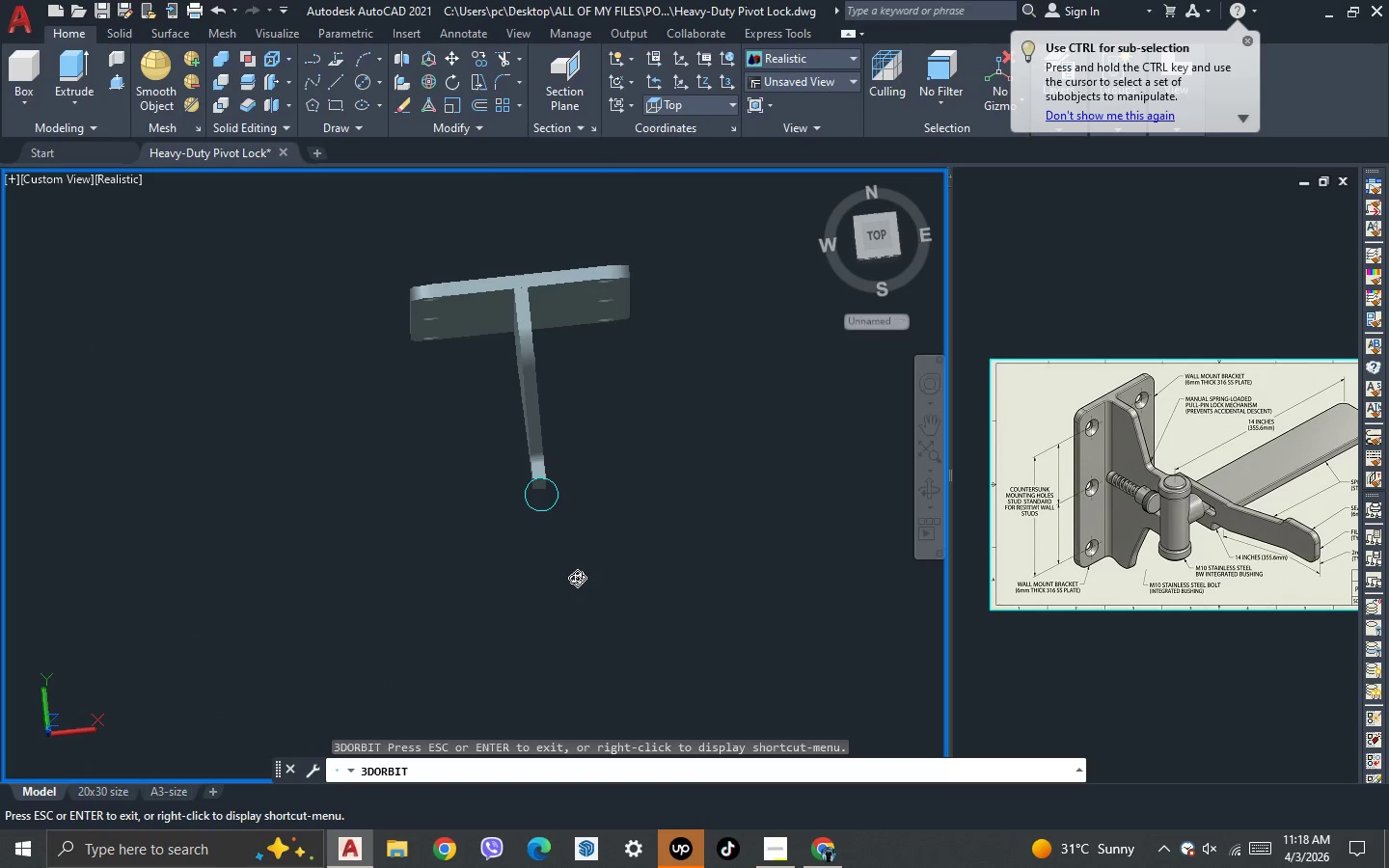 
left_click_drag(start_coordinate=[636, 590], to_coordinate=[678, 389])
 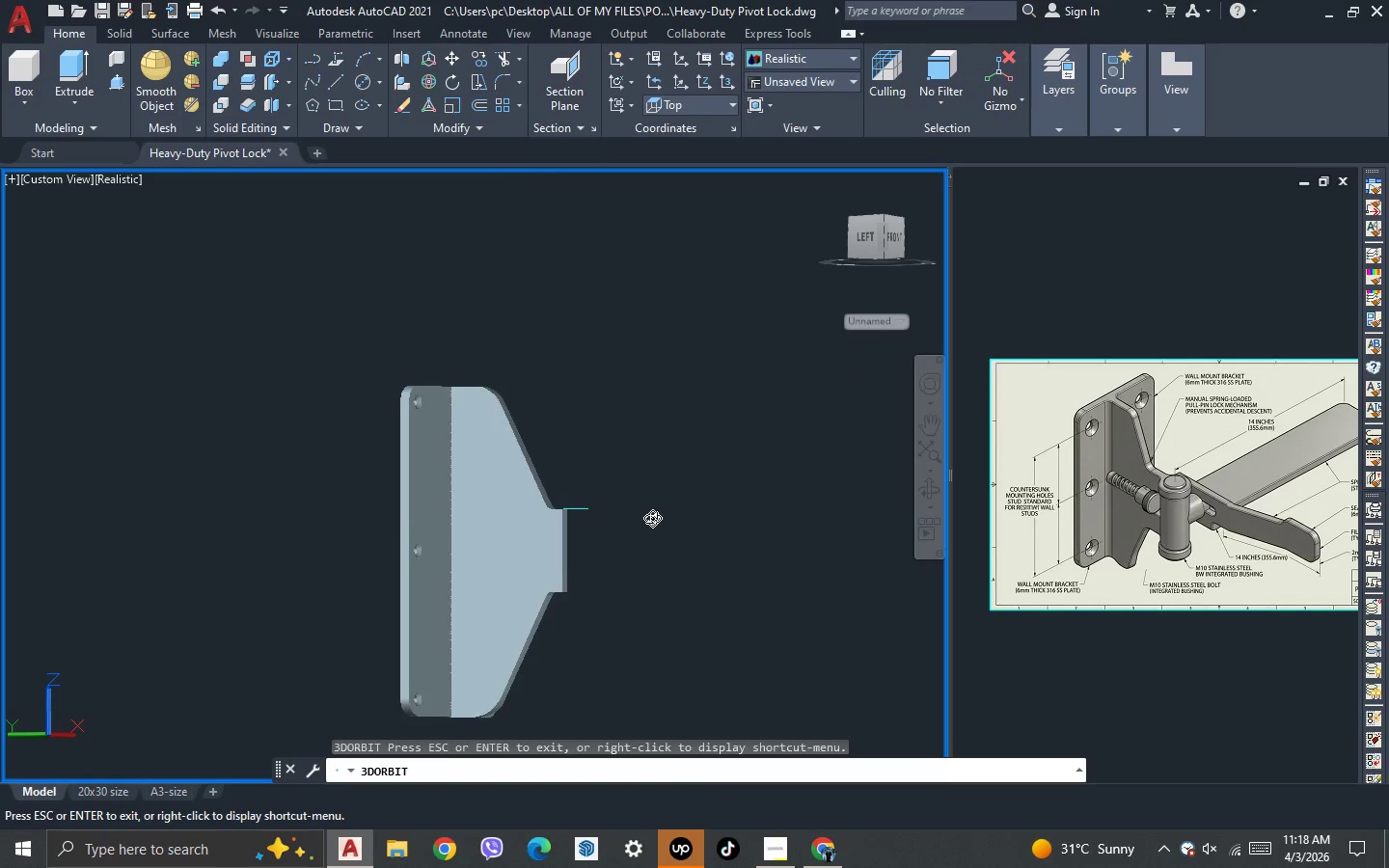 
scroll: coordinate [678, 552], scroll_direction: down, amount: 3.0
 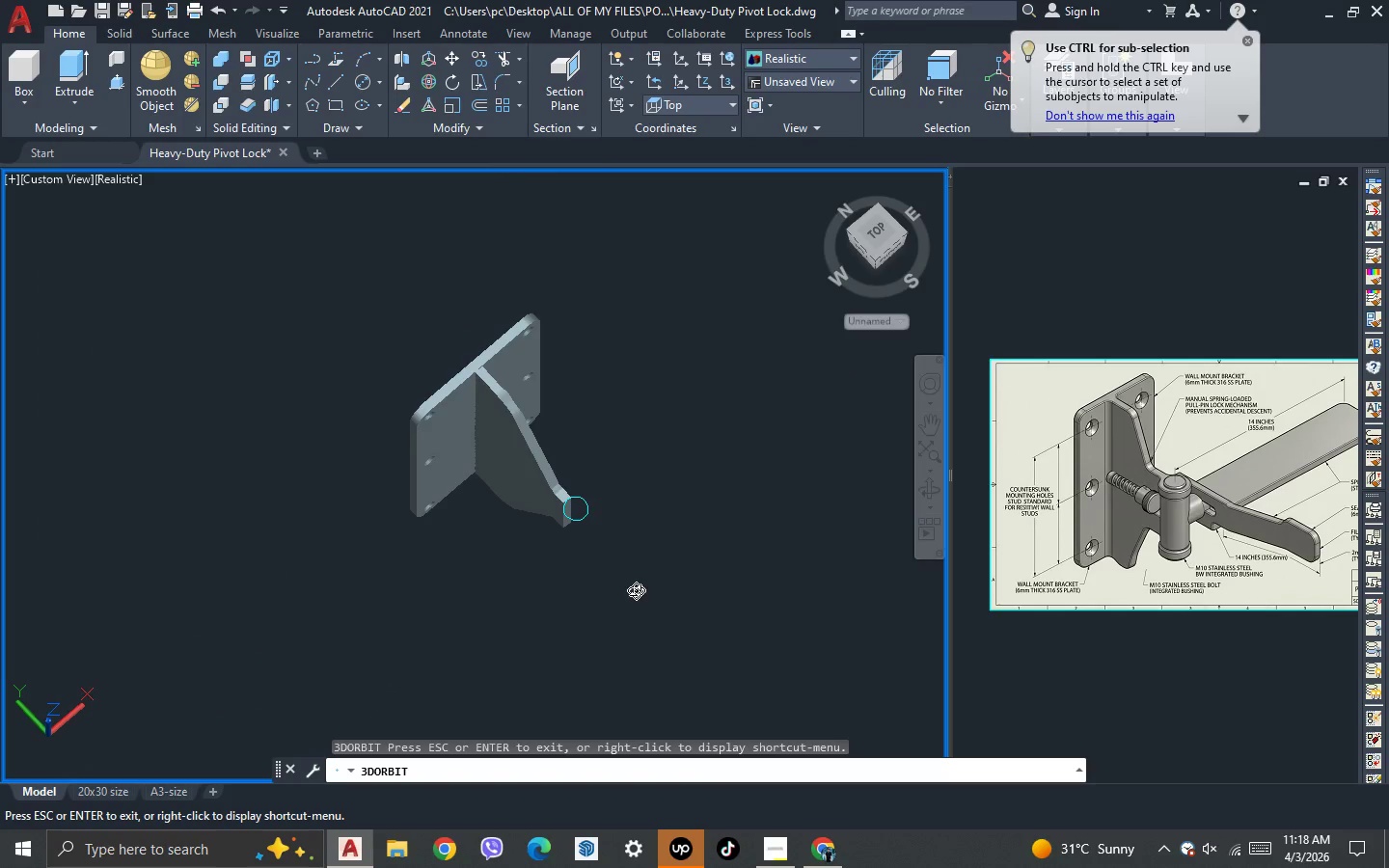 
left_click_drag(start_coordinate=[638, 556], to_coordinate=[577, 650])
 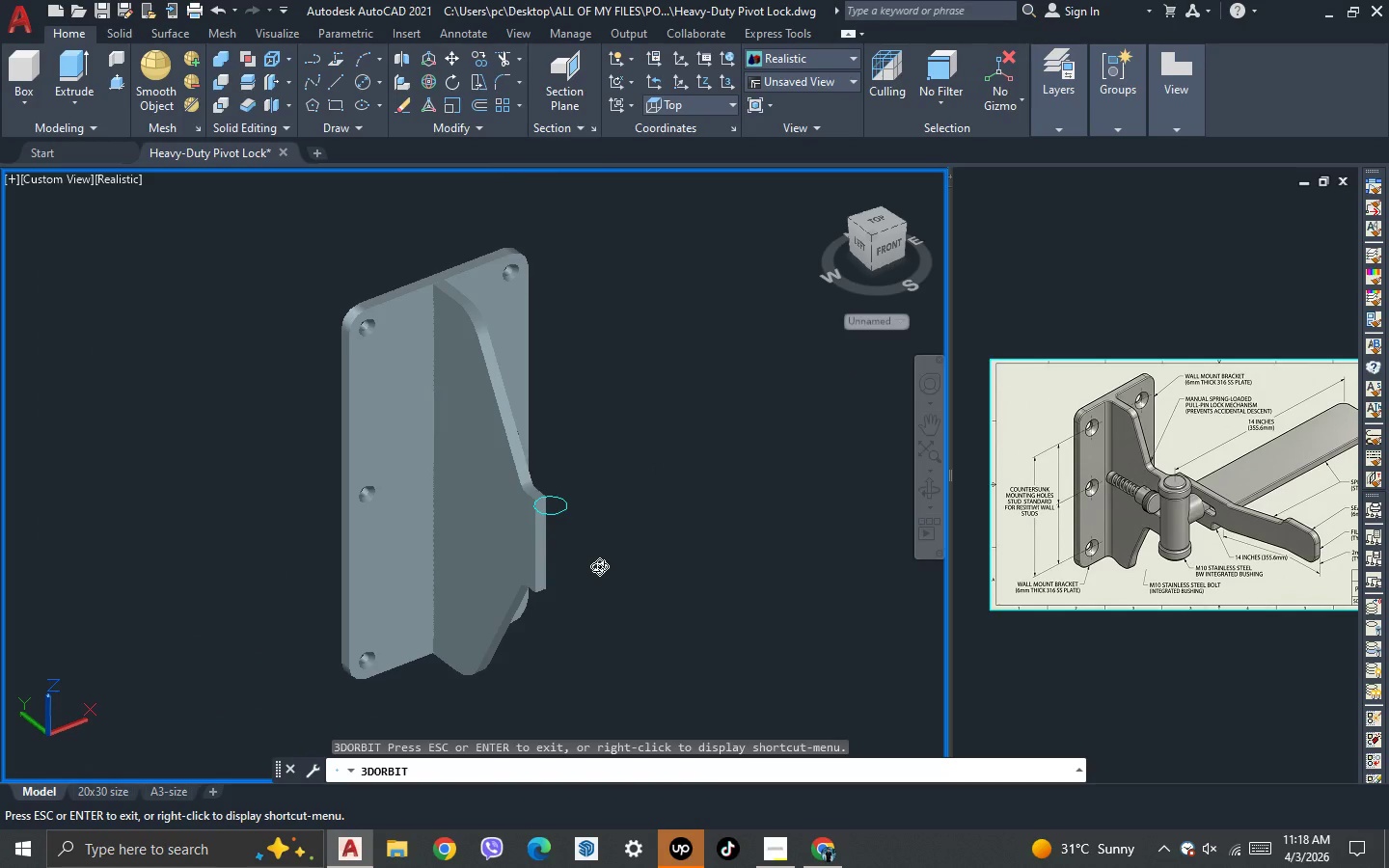 
scroll: coordinate [650, 519], scroll_direction: up, amount: 3.0
 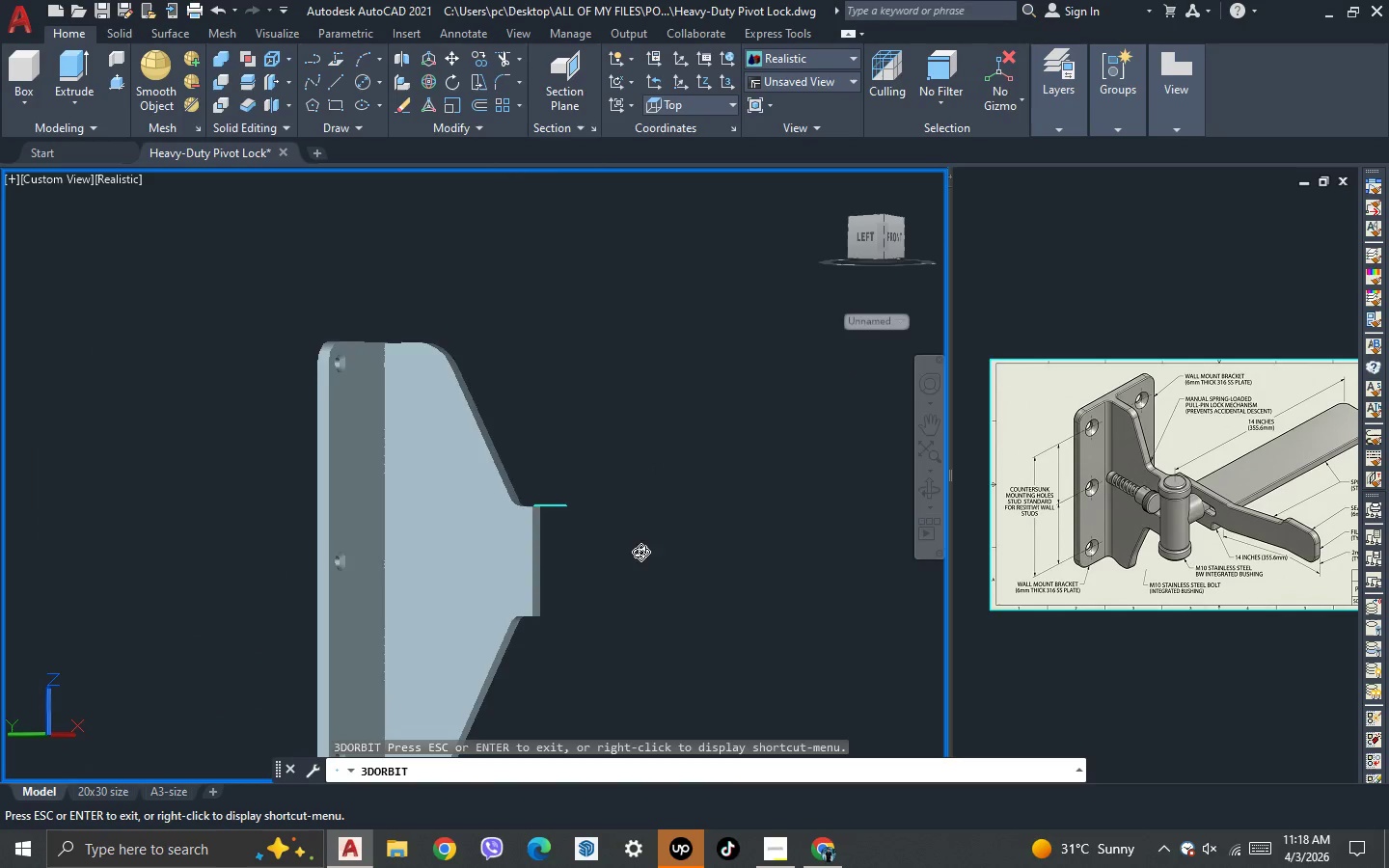 
left_click_drag(start_coordinate=[599, 566], to_coordinate=[580, 593])
 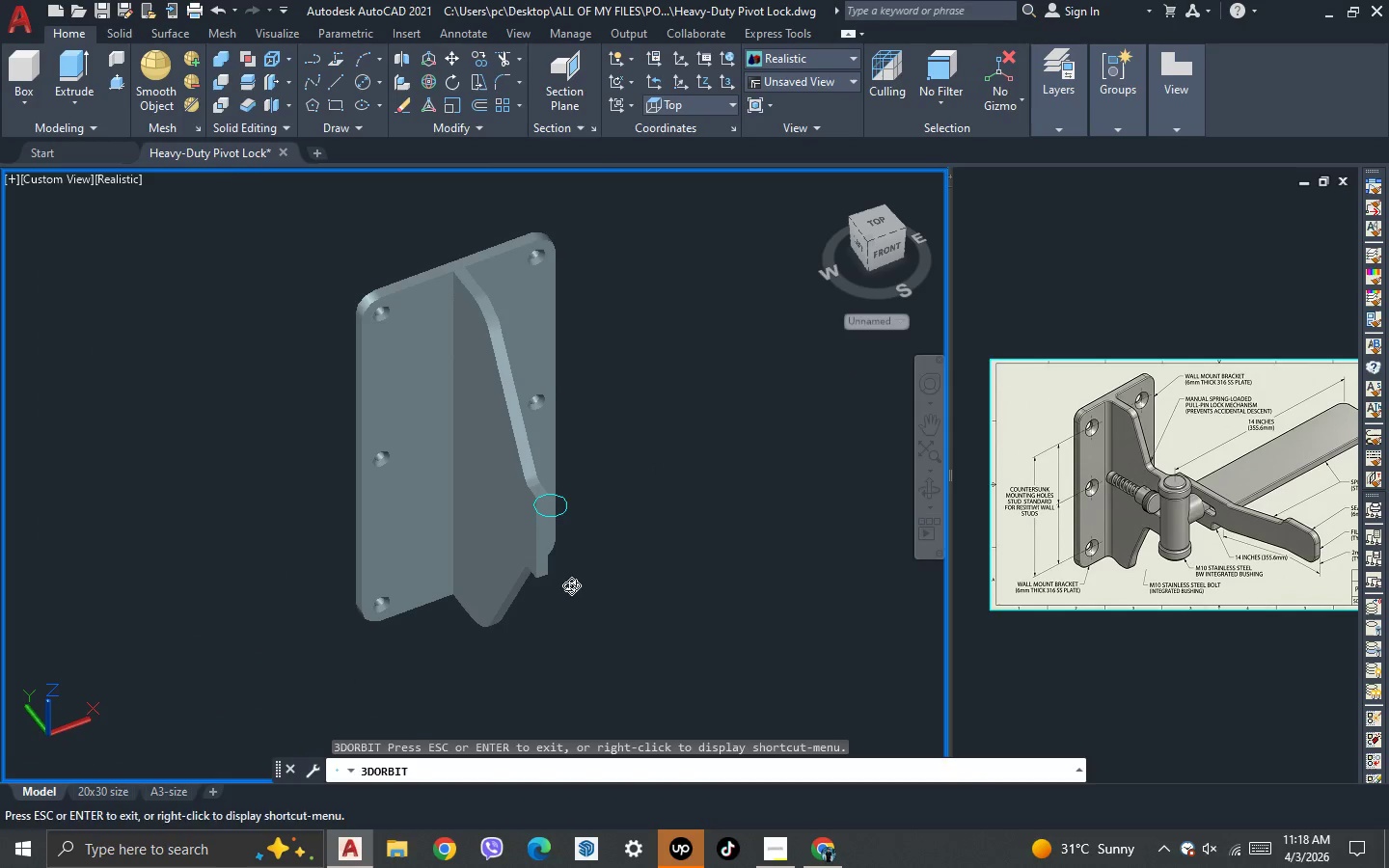 
key(Escape)
 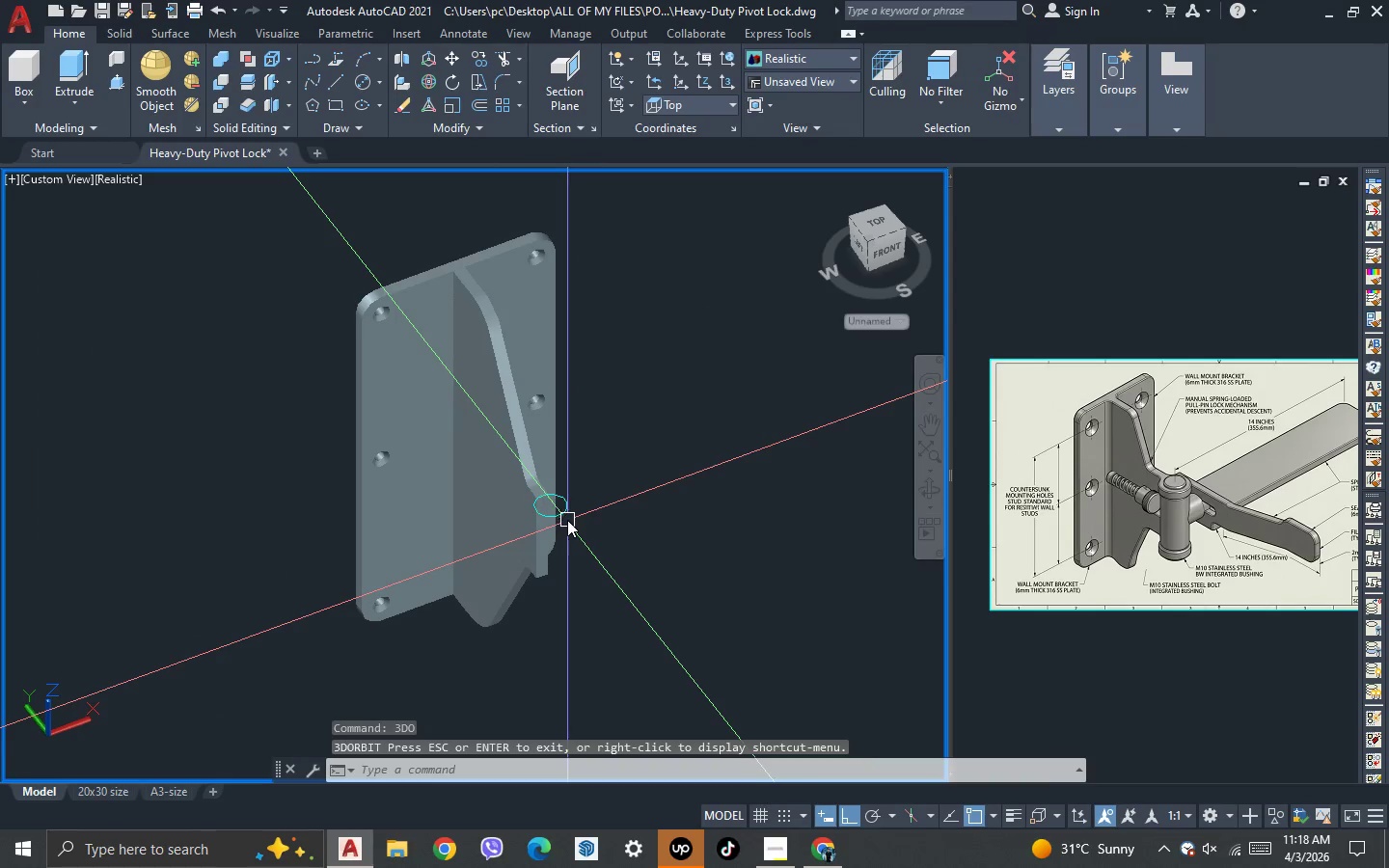 
left_click([567, 519])
 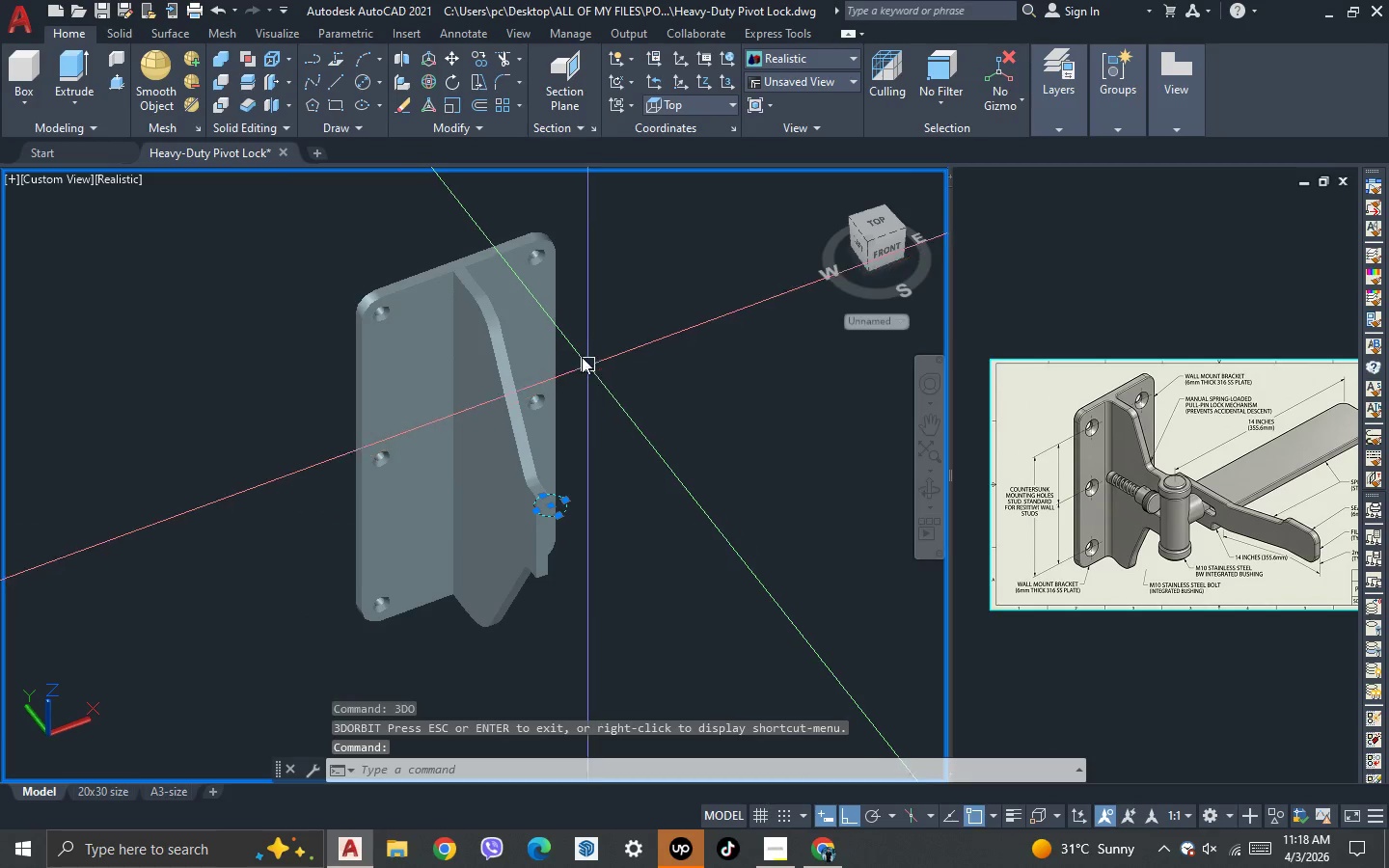 
key(Escape)
 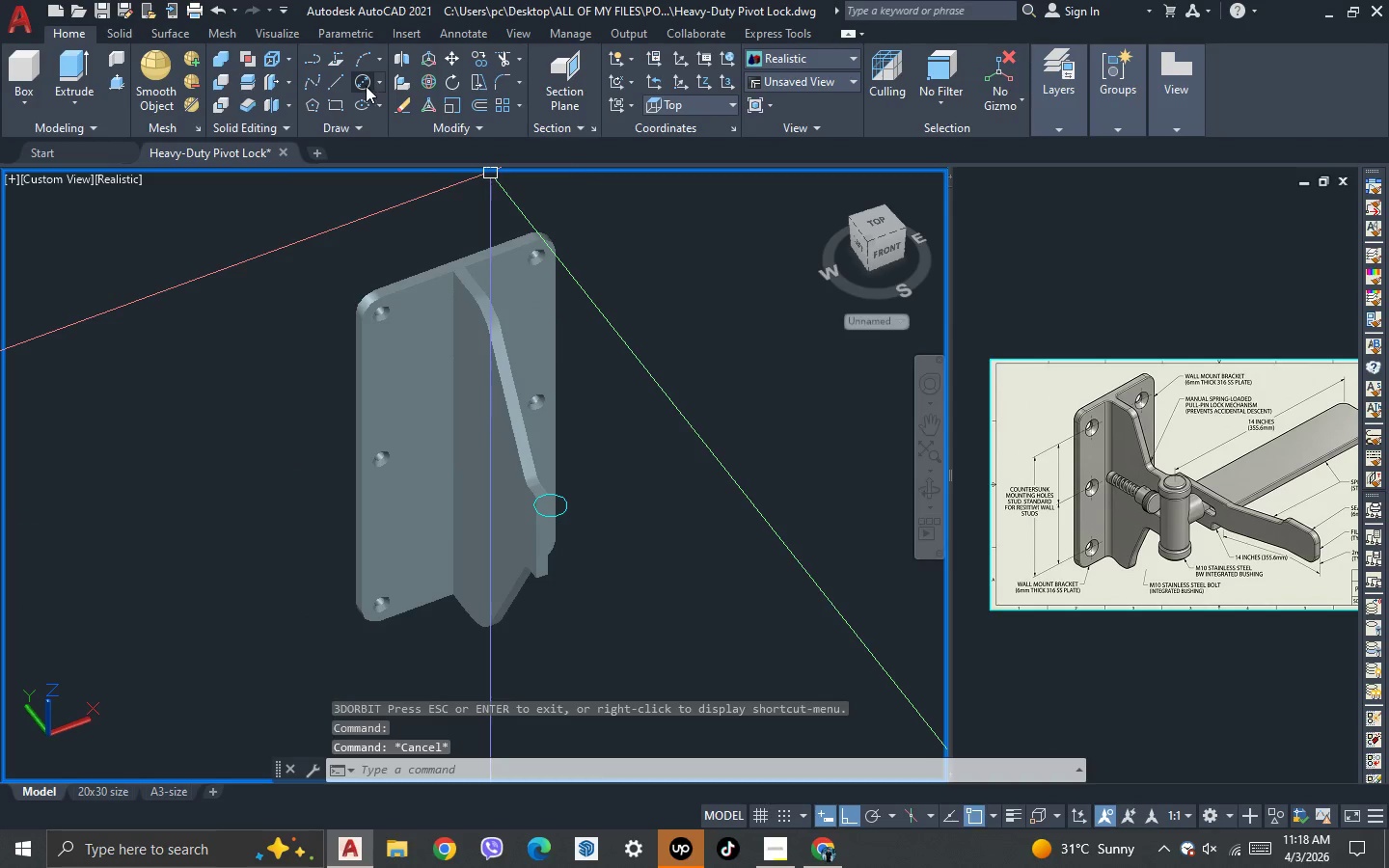 
left_click([366, 85])
 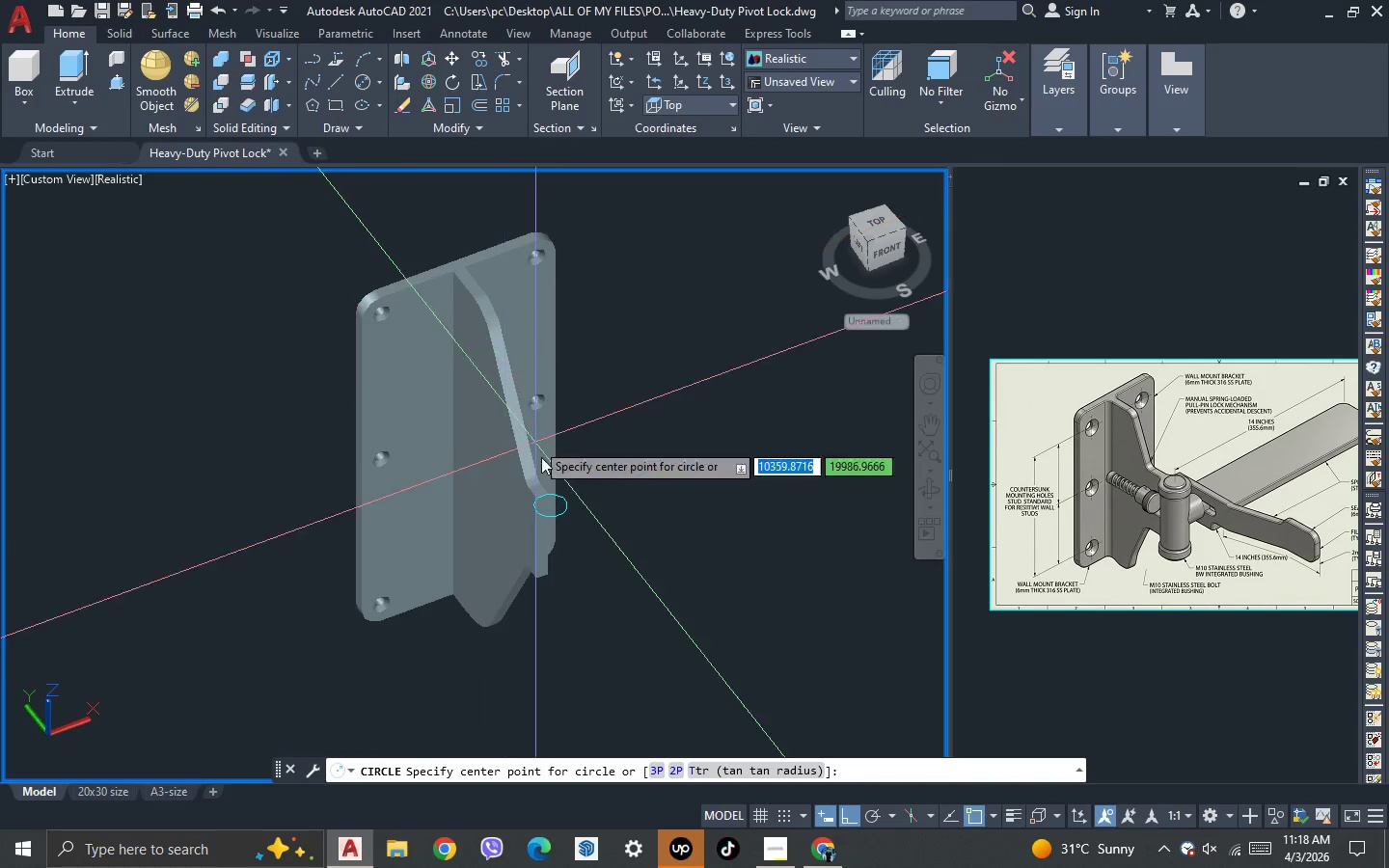 
scroll: coordinate [550, 484], scroll_direction: up, amount: 2.0
 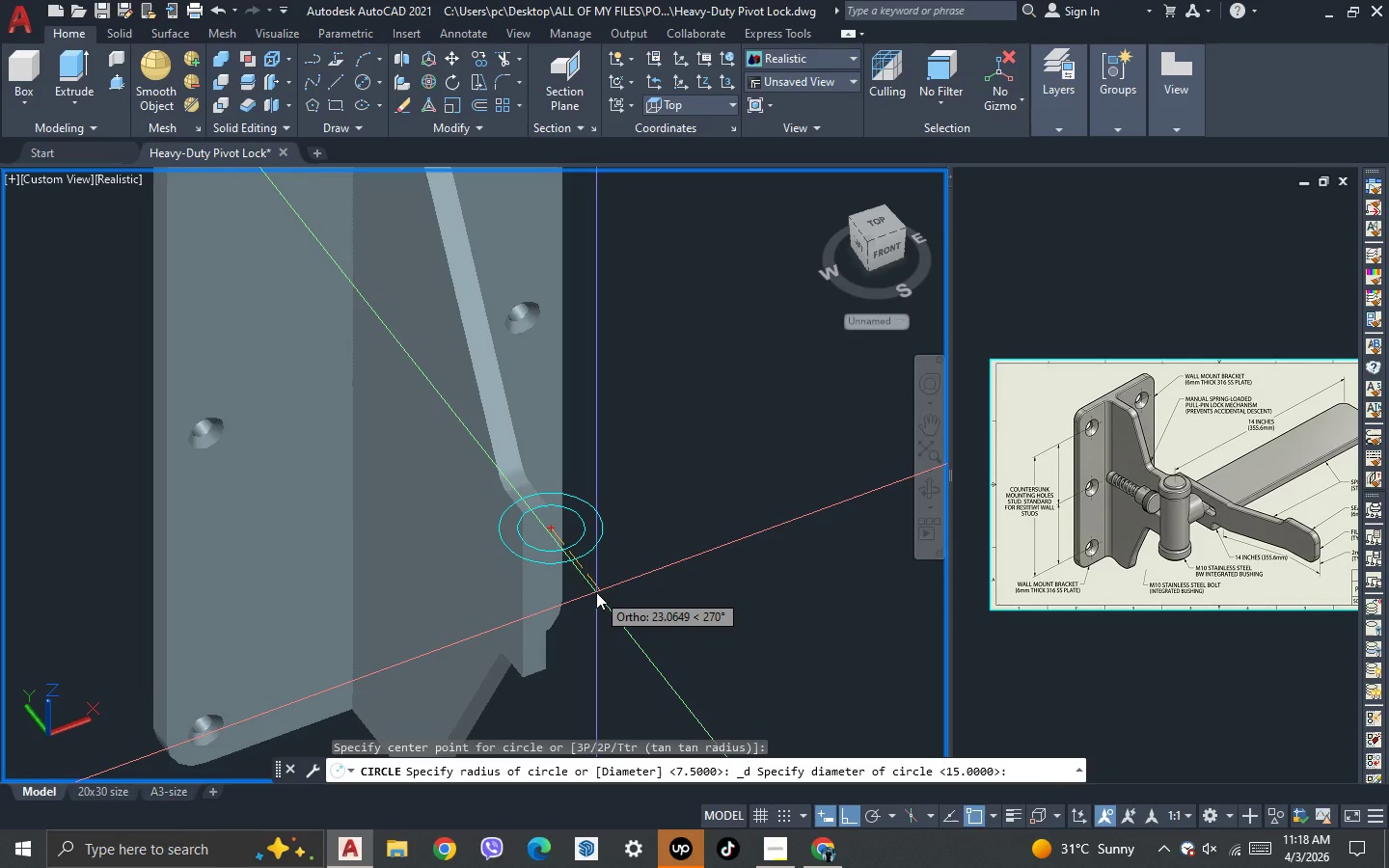 
type(20)
 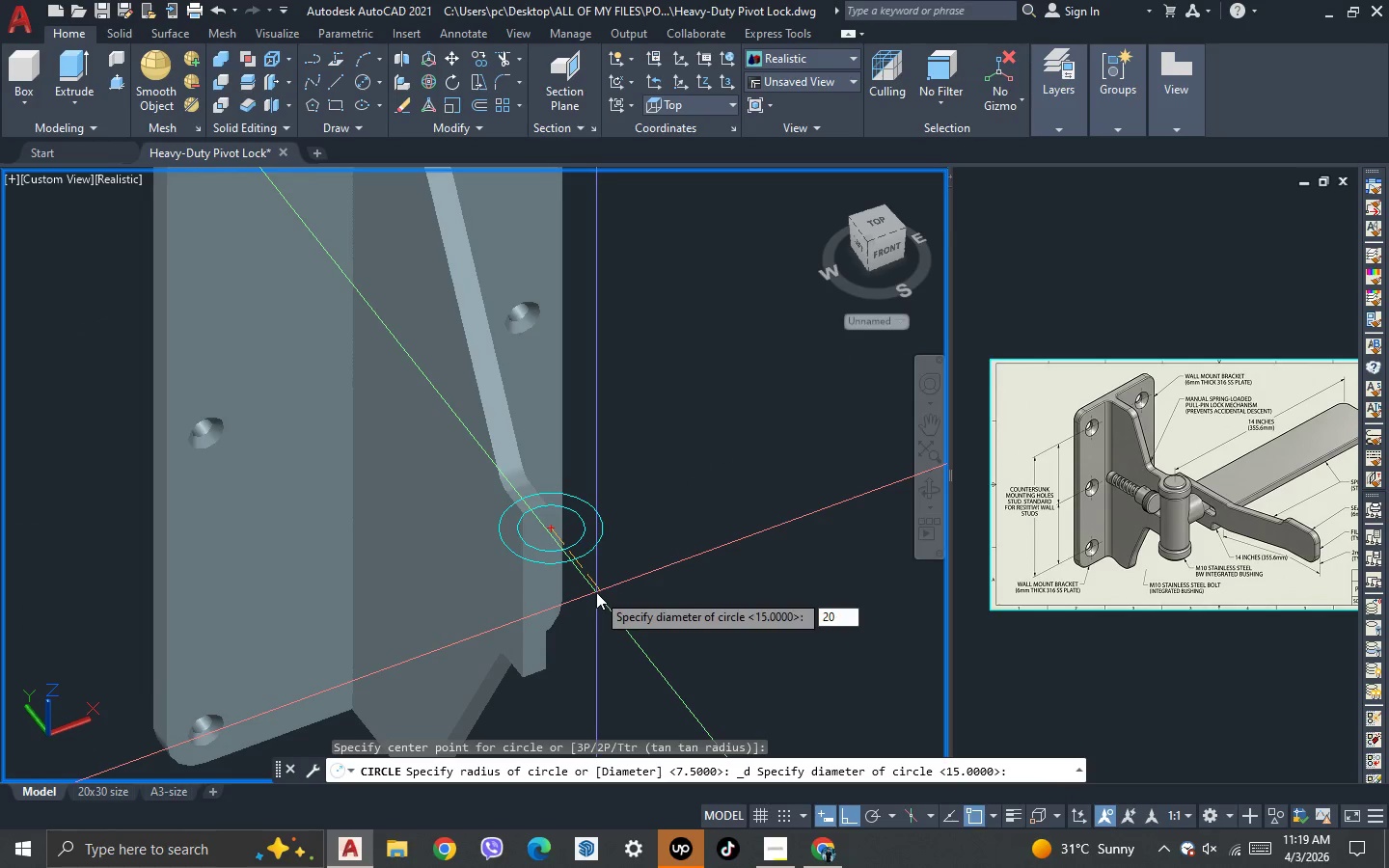 
key(Enter)
 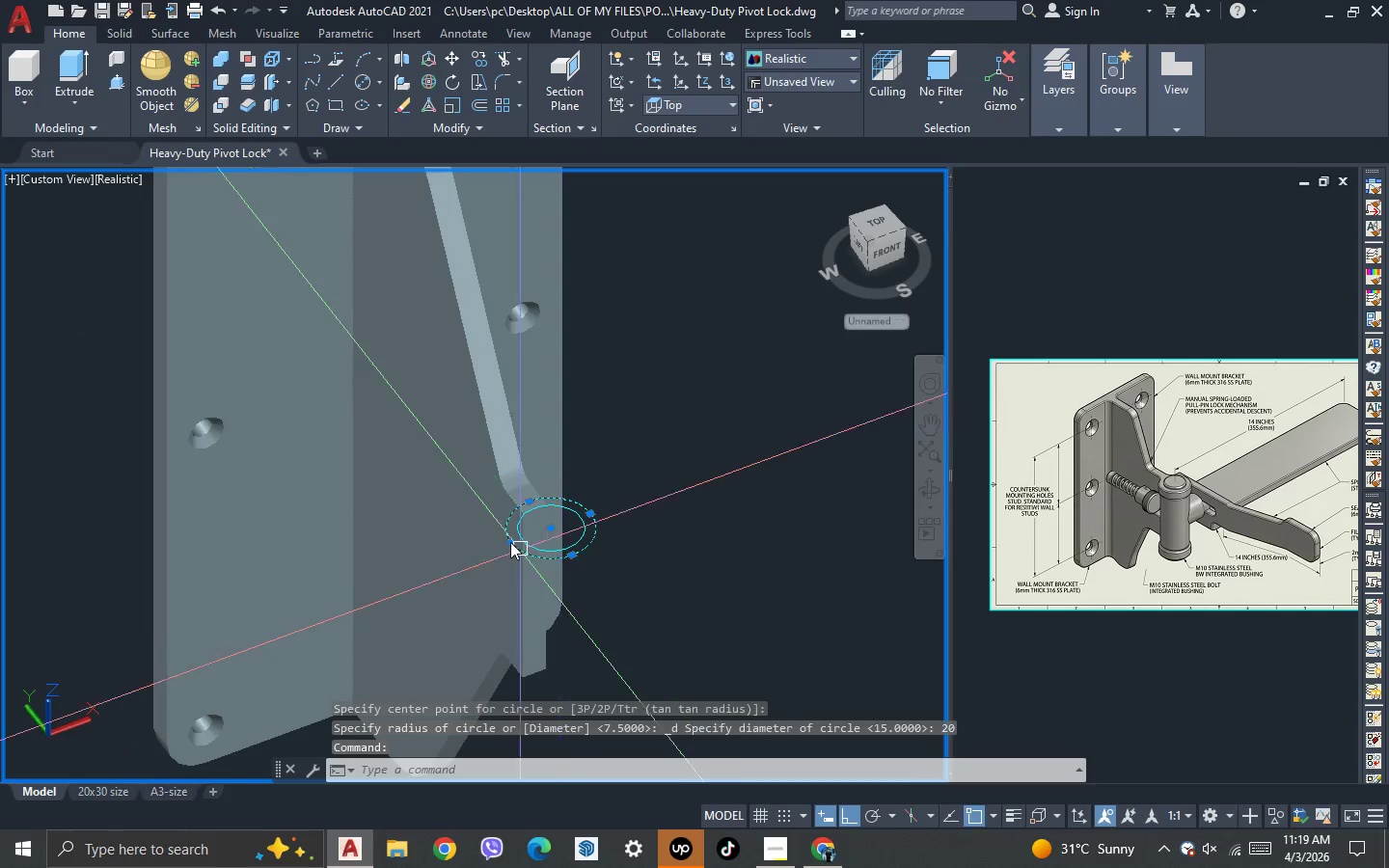 
key(M)
 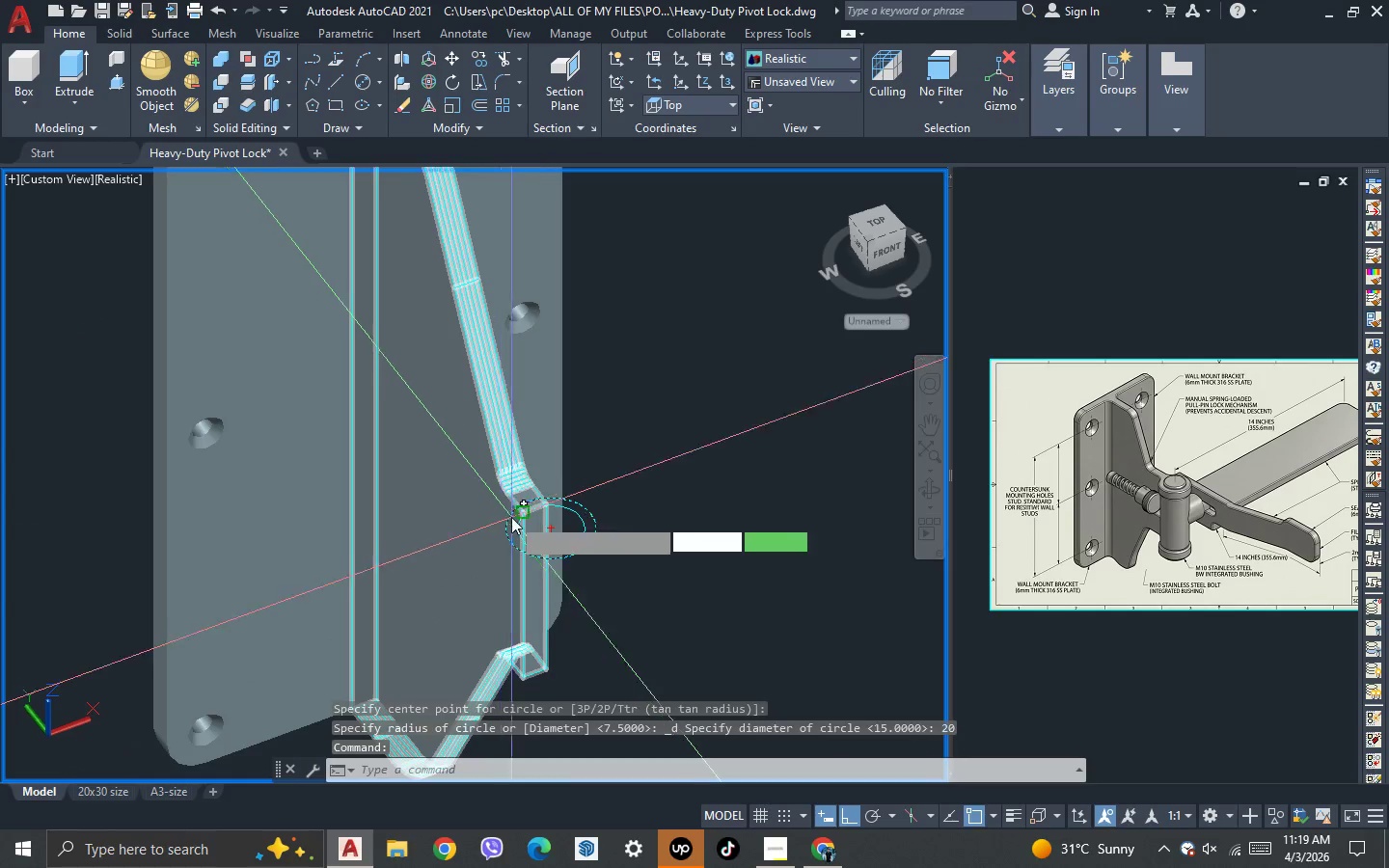 
key(Space)
 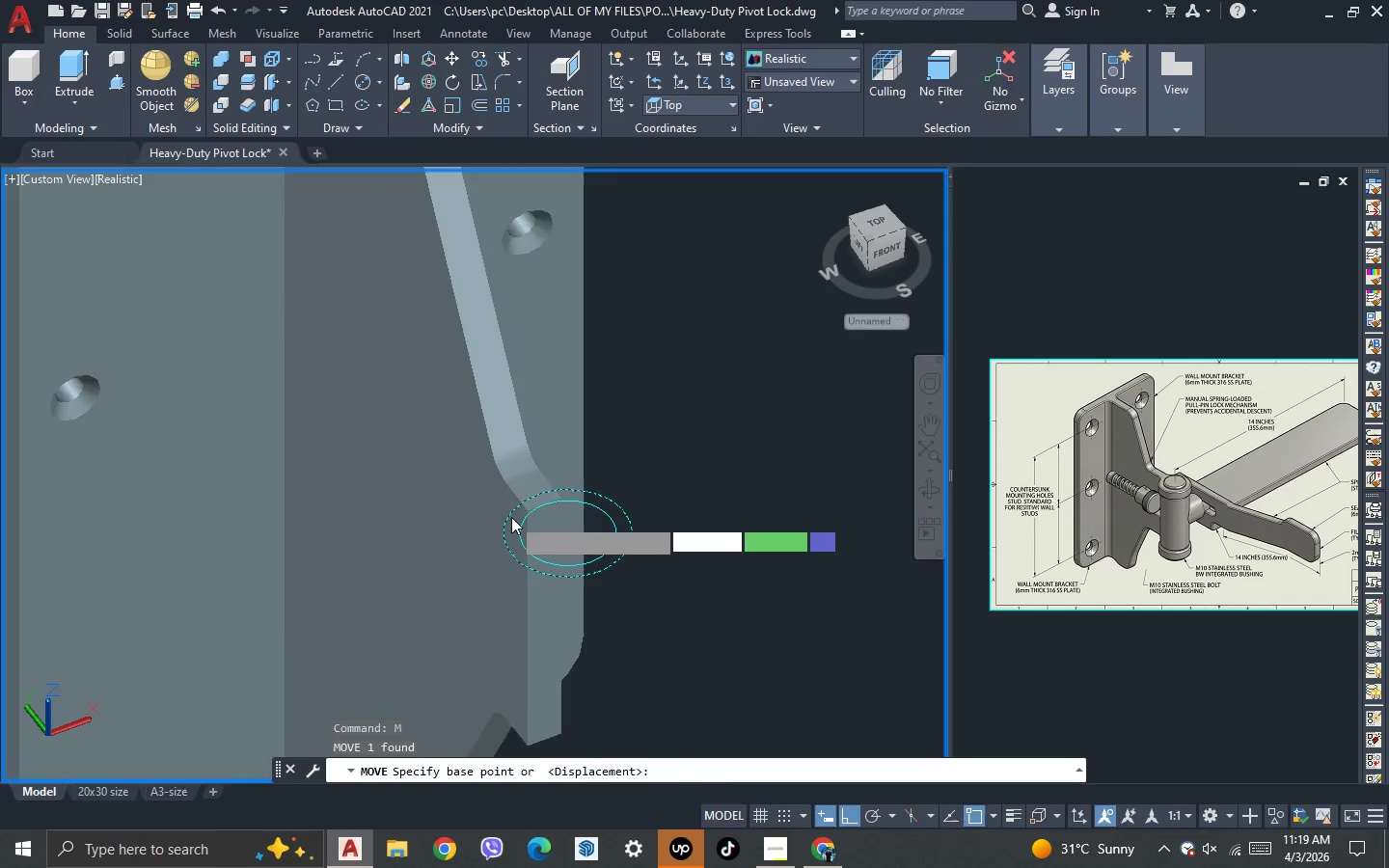 
scroll: coordinate [548, 495], scroll_direction: up, amount: 4.0
 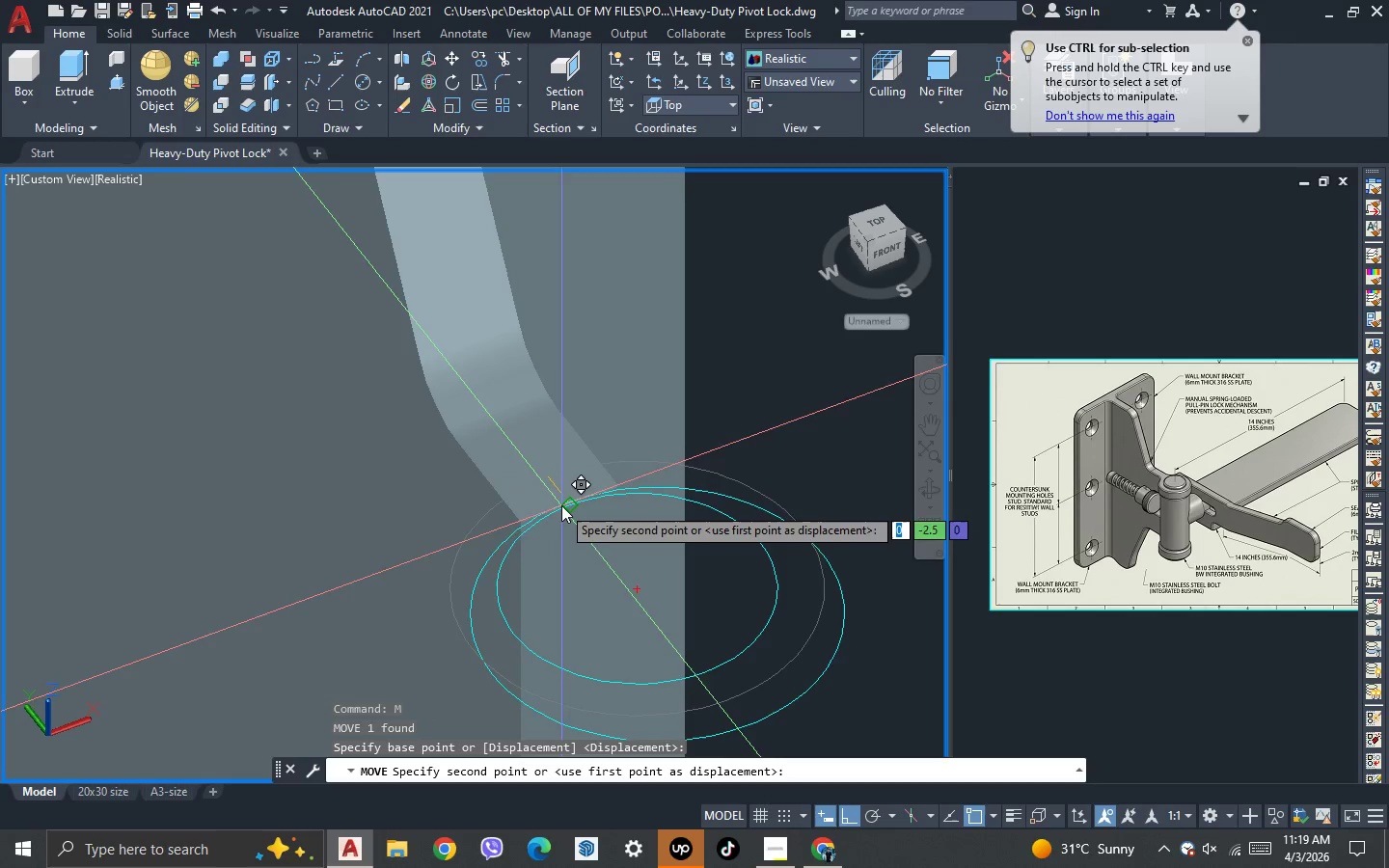 
left_click([561, 505])
 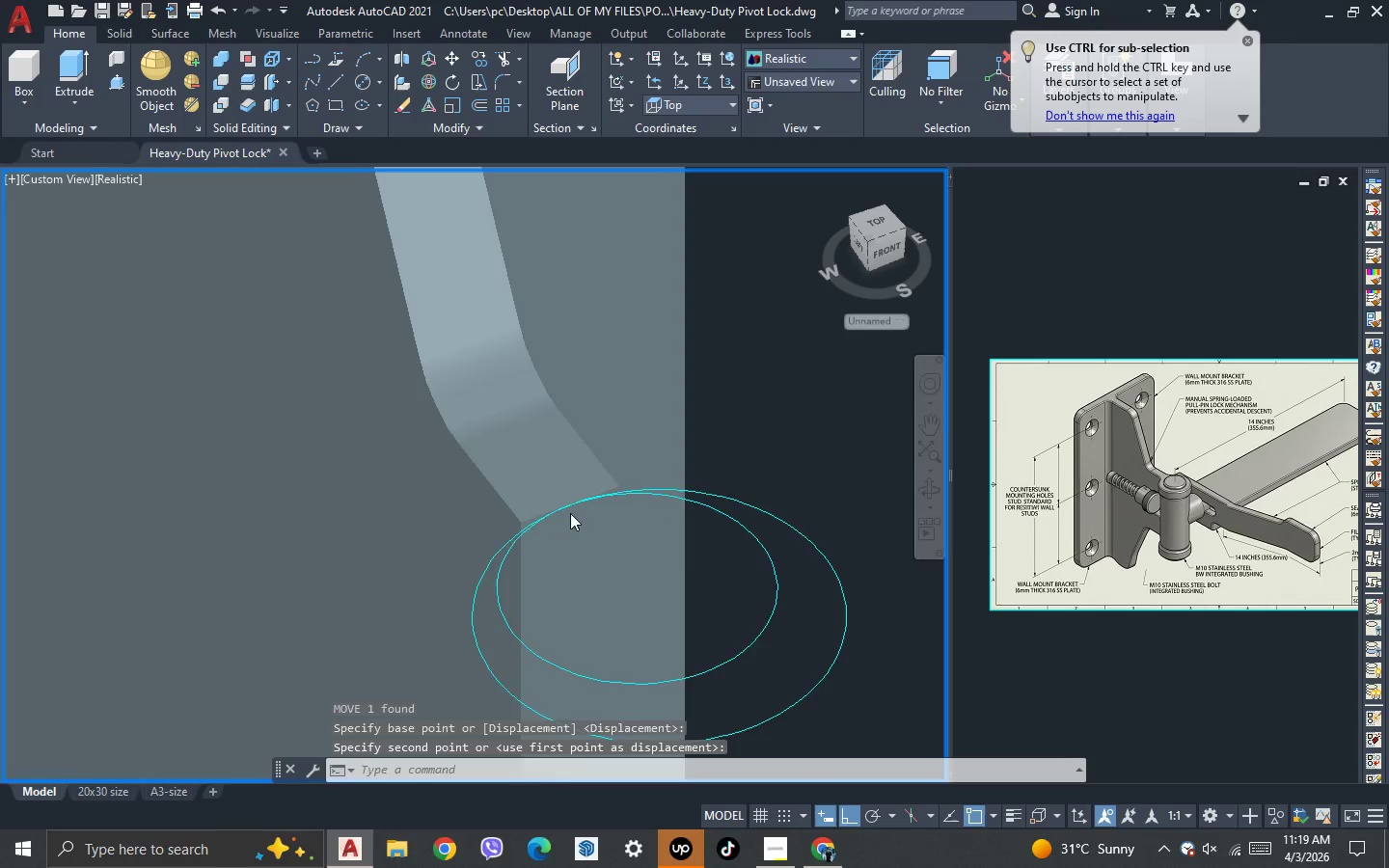 
scroll: coordinate [564, 507], scroll_direction: down, amount: 1.0
 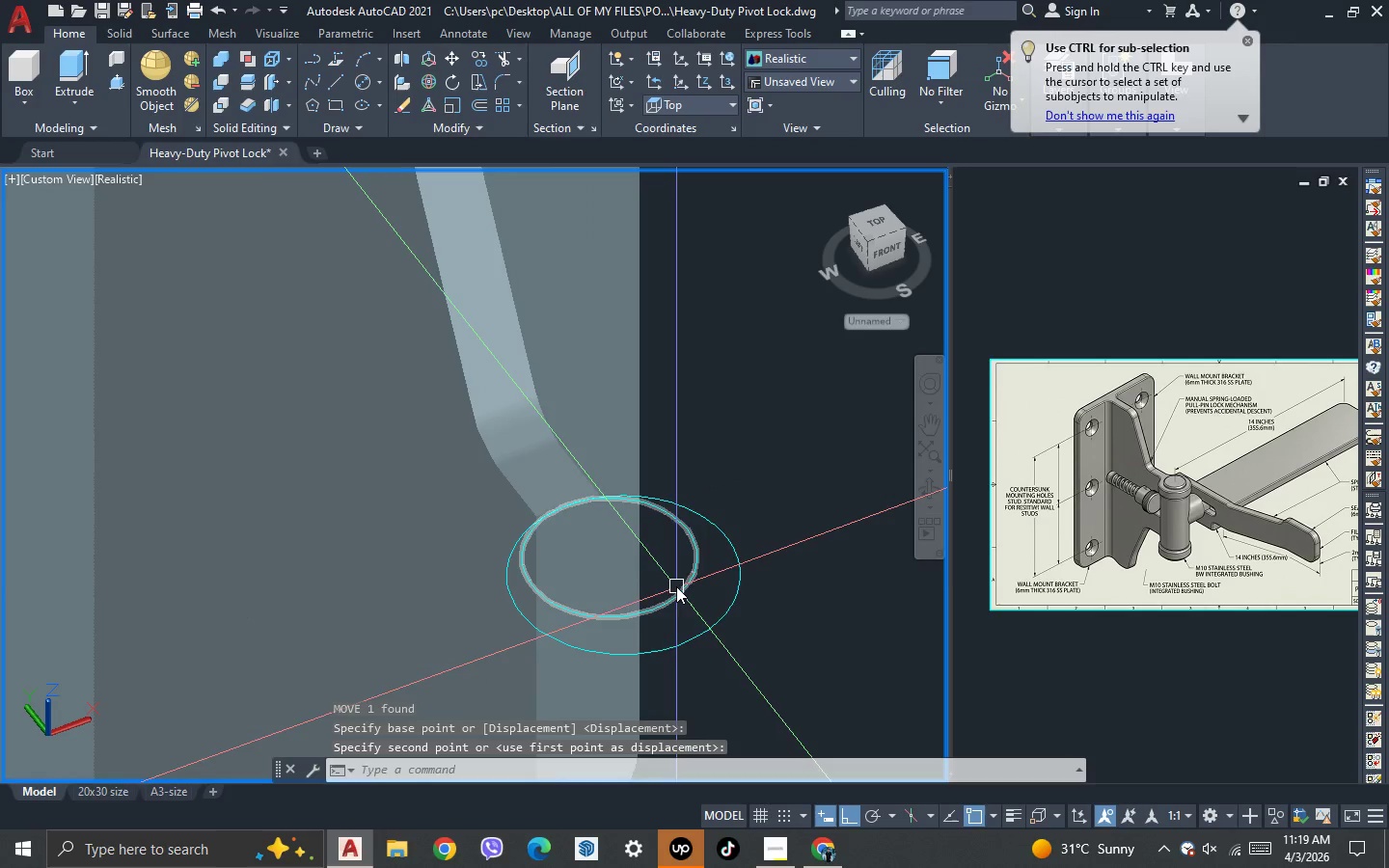 
left_click([676, 586])
 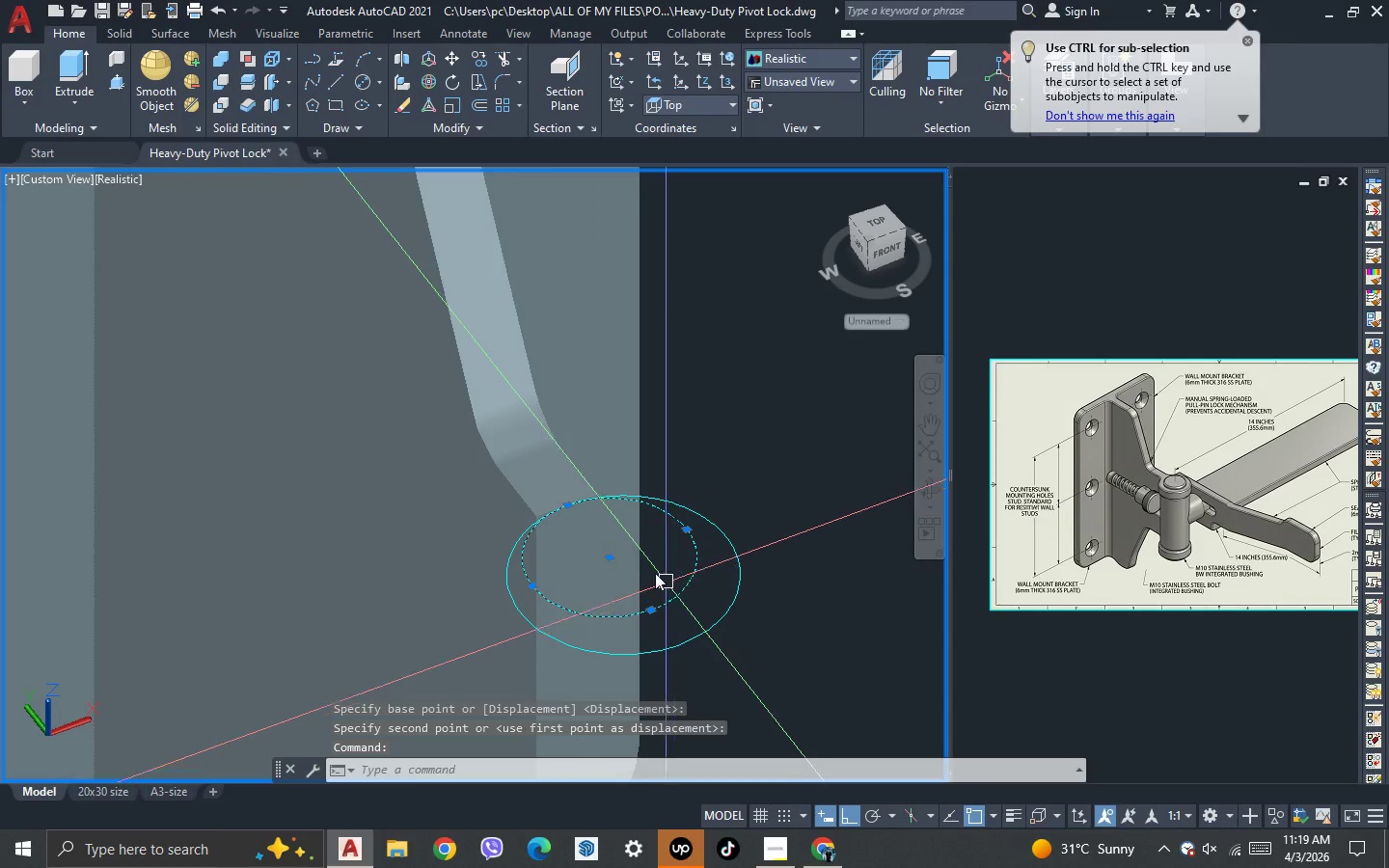 
key(Delete)
 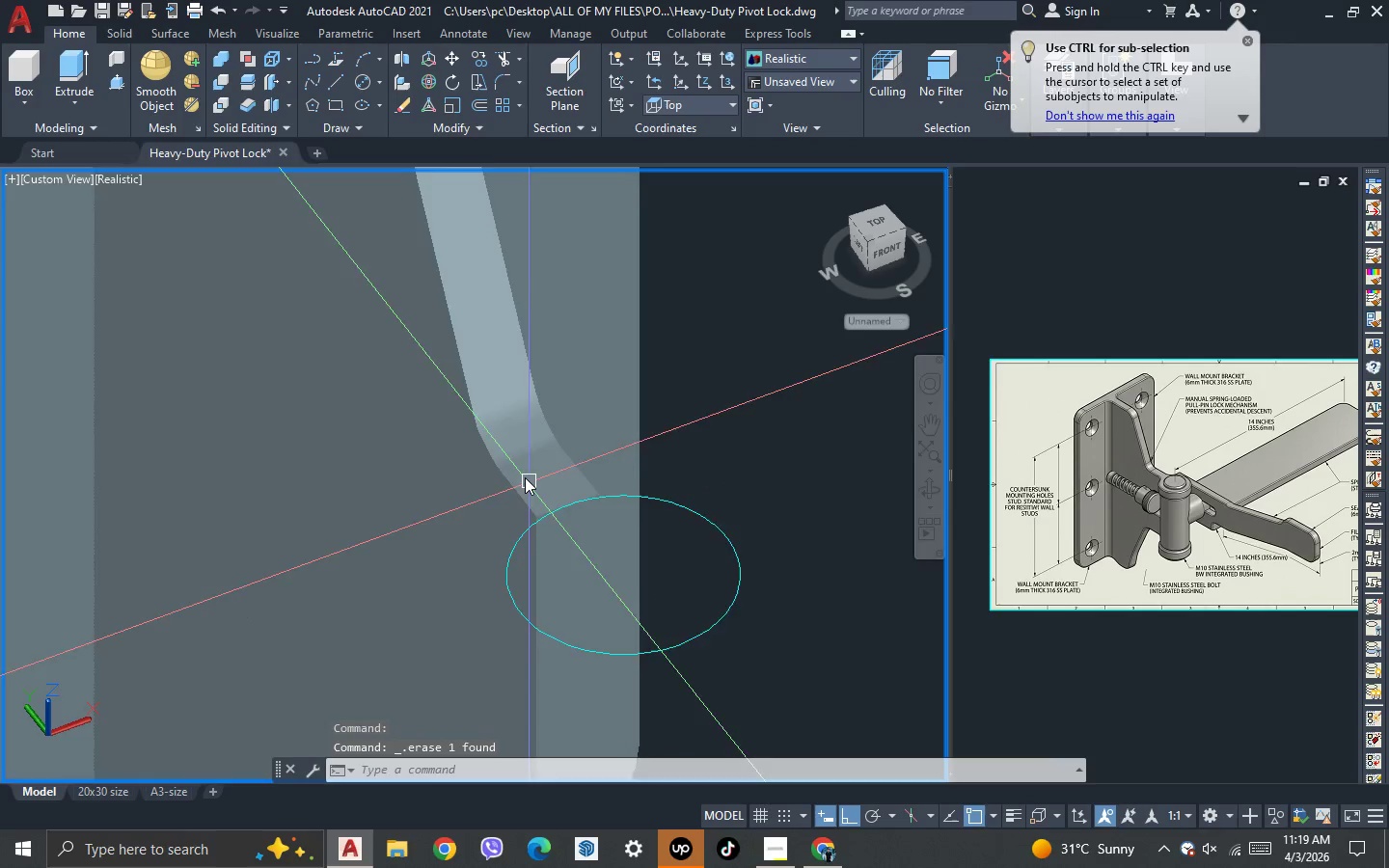 
scroll: coordinate [524, 475], scroll_direction: down, amount: 3.0
 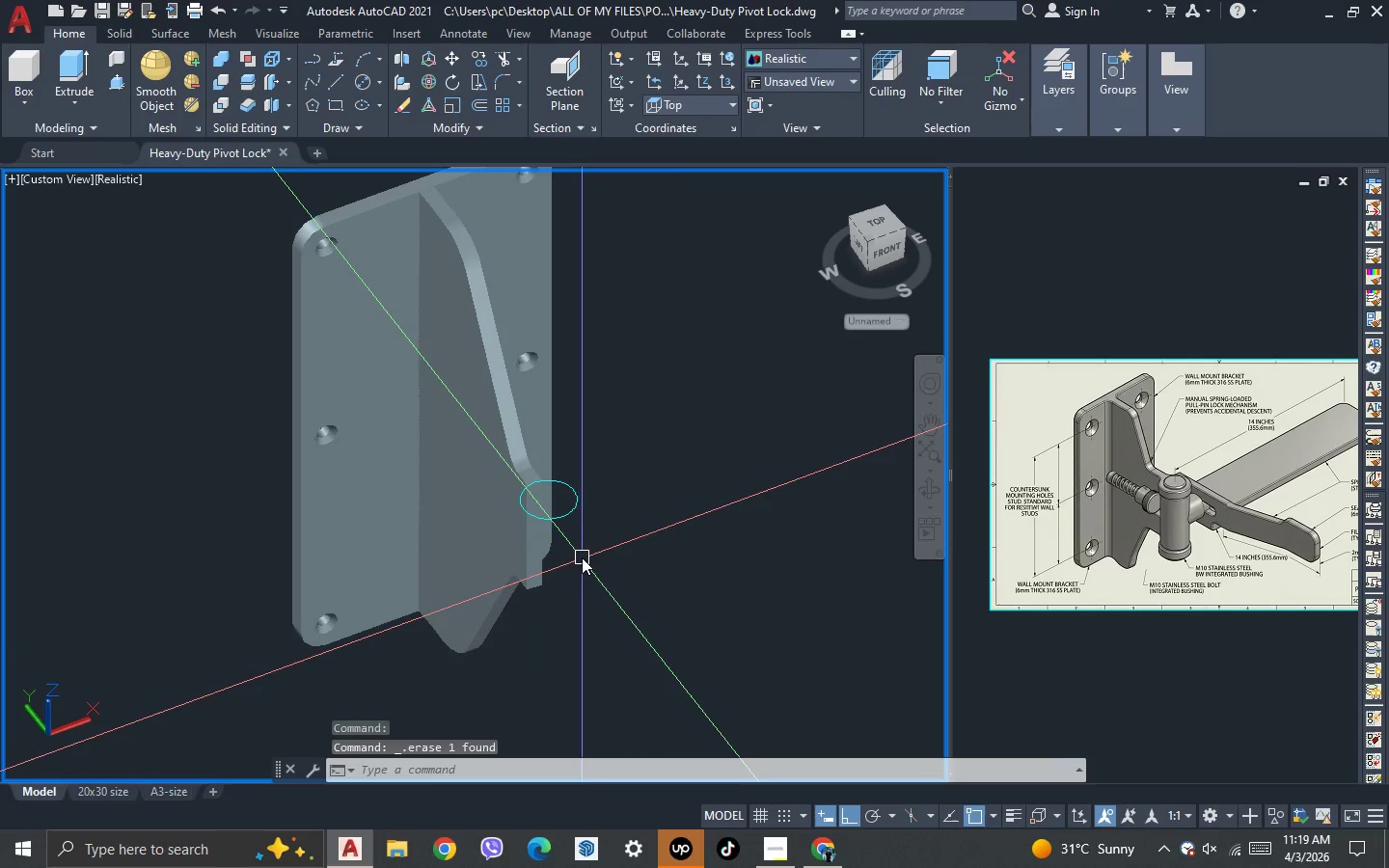 
key(3)
 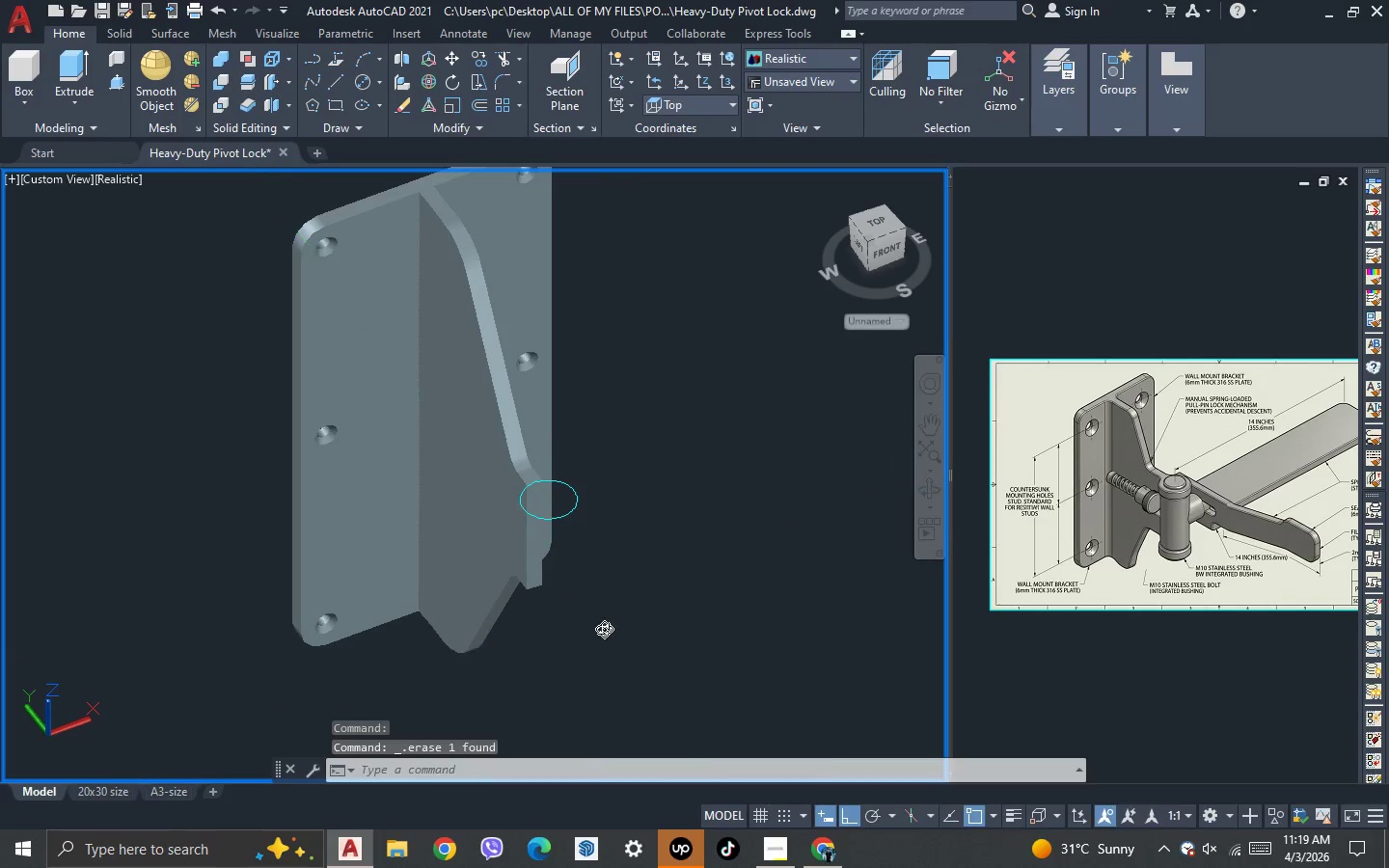 
key(Space)
 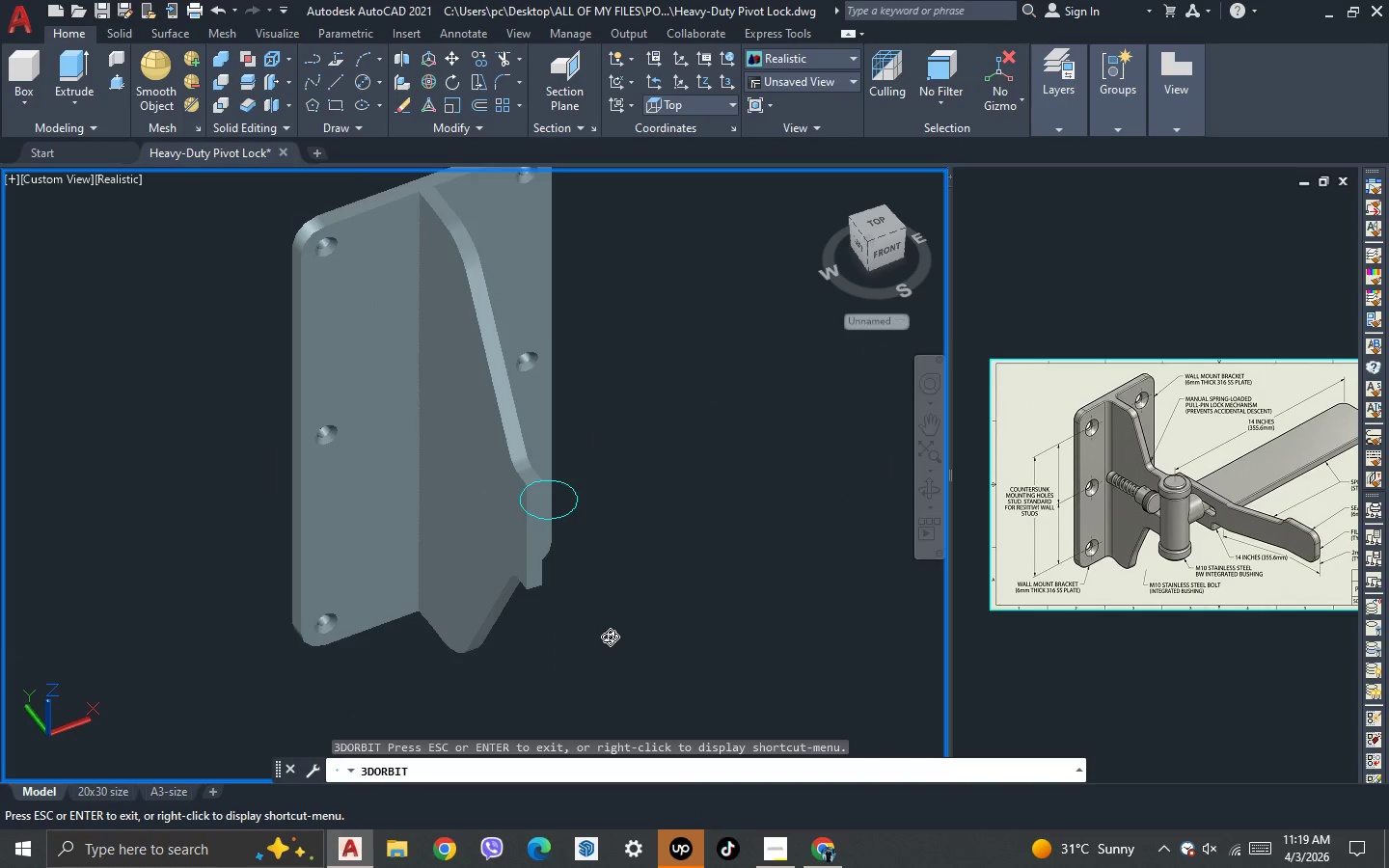 
left_click_drag(start_coordinate=[610, 637], to_coordinate=[643, 594])
 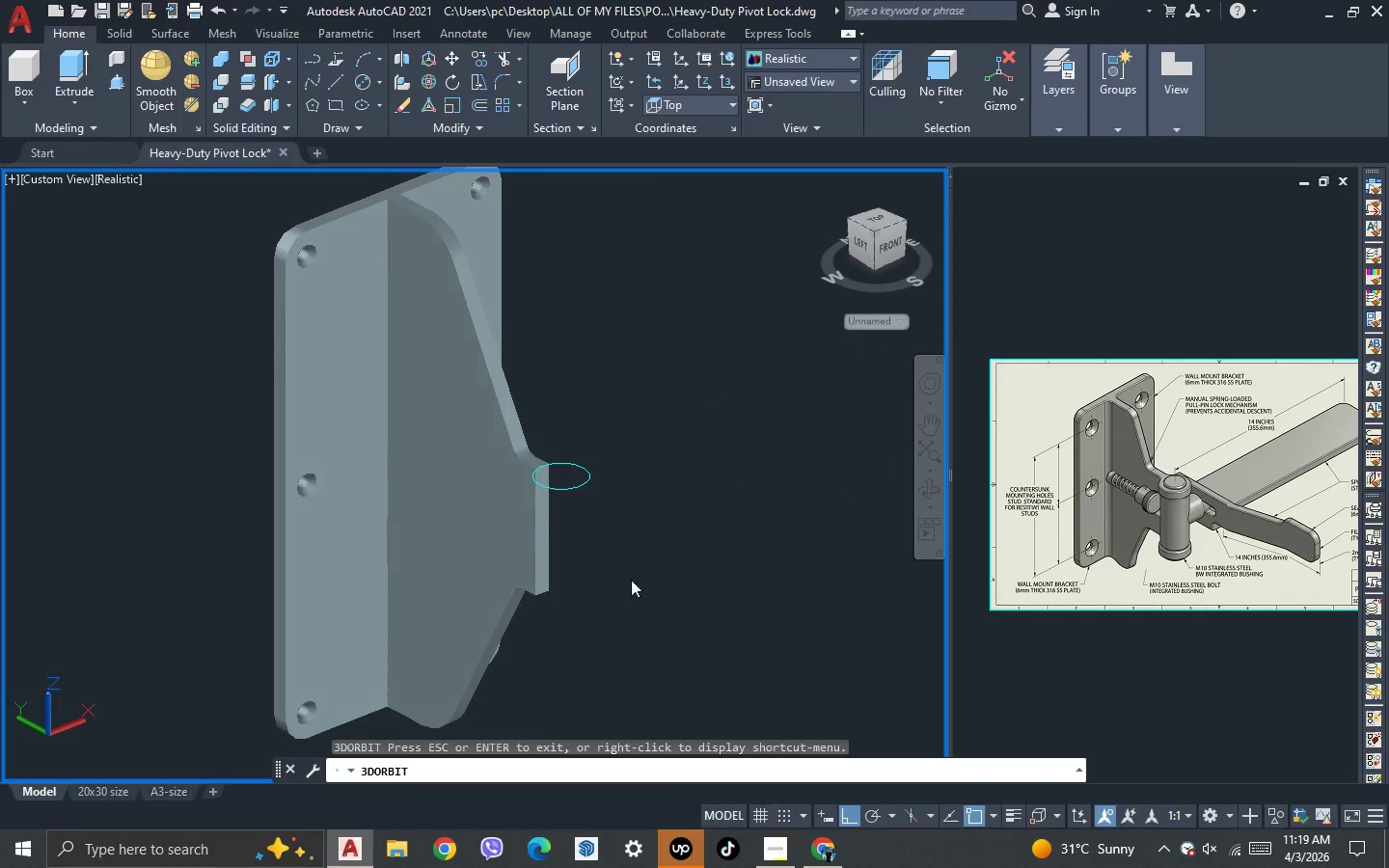 
key(Escape)
 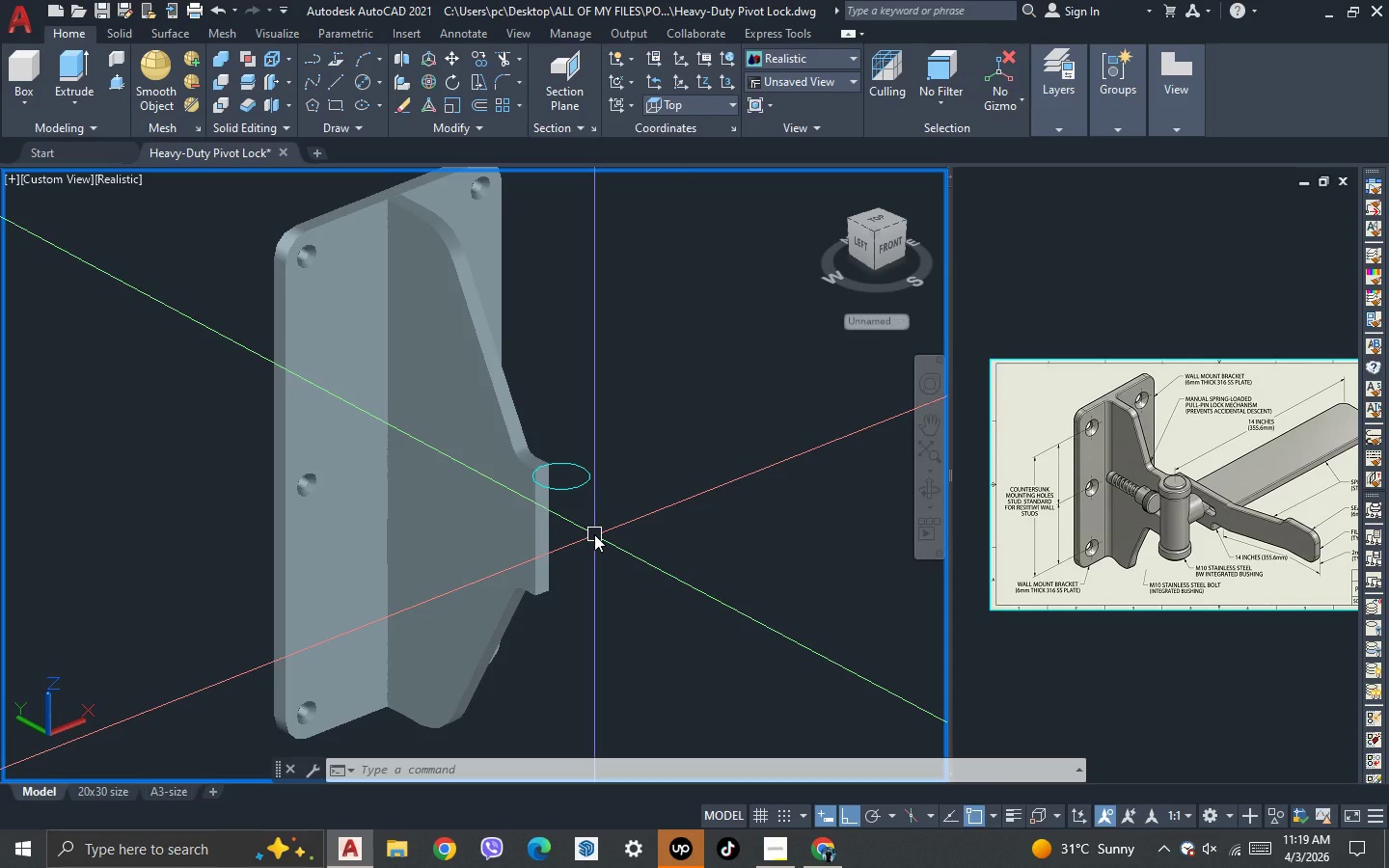 
wait(14.94)
 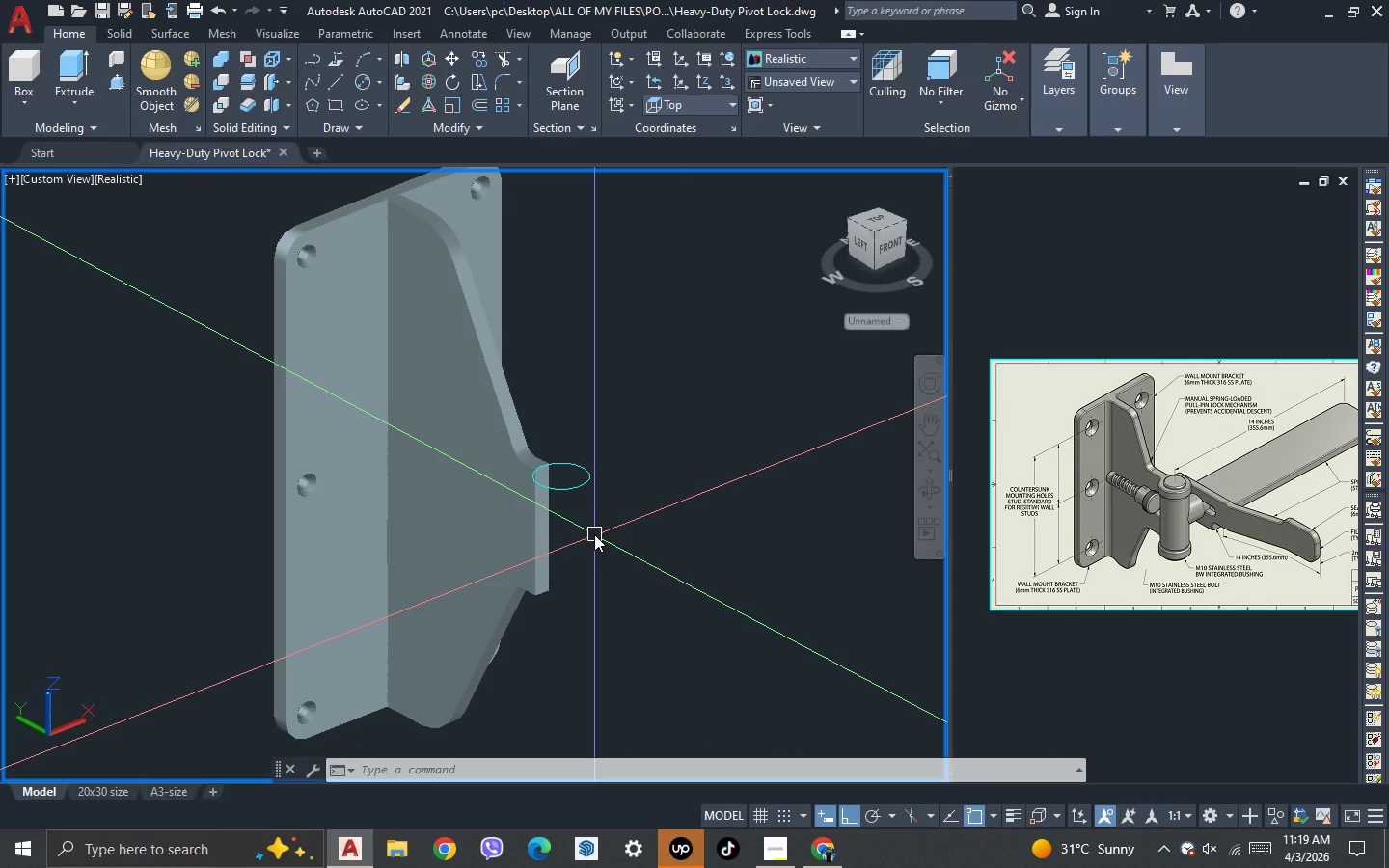 
key(3)
 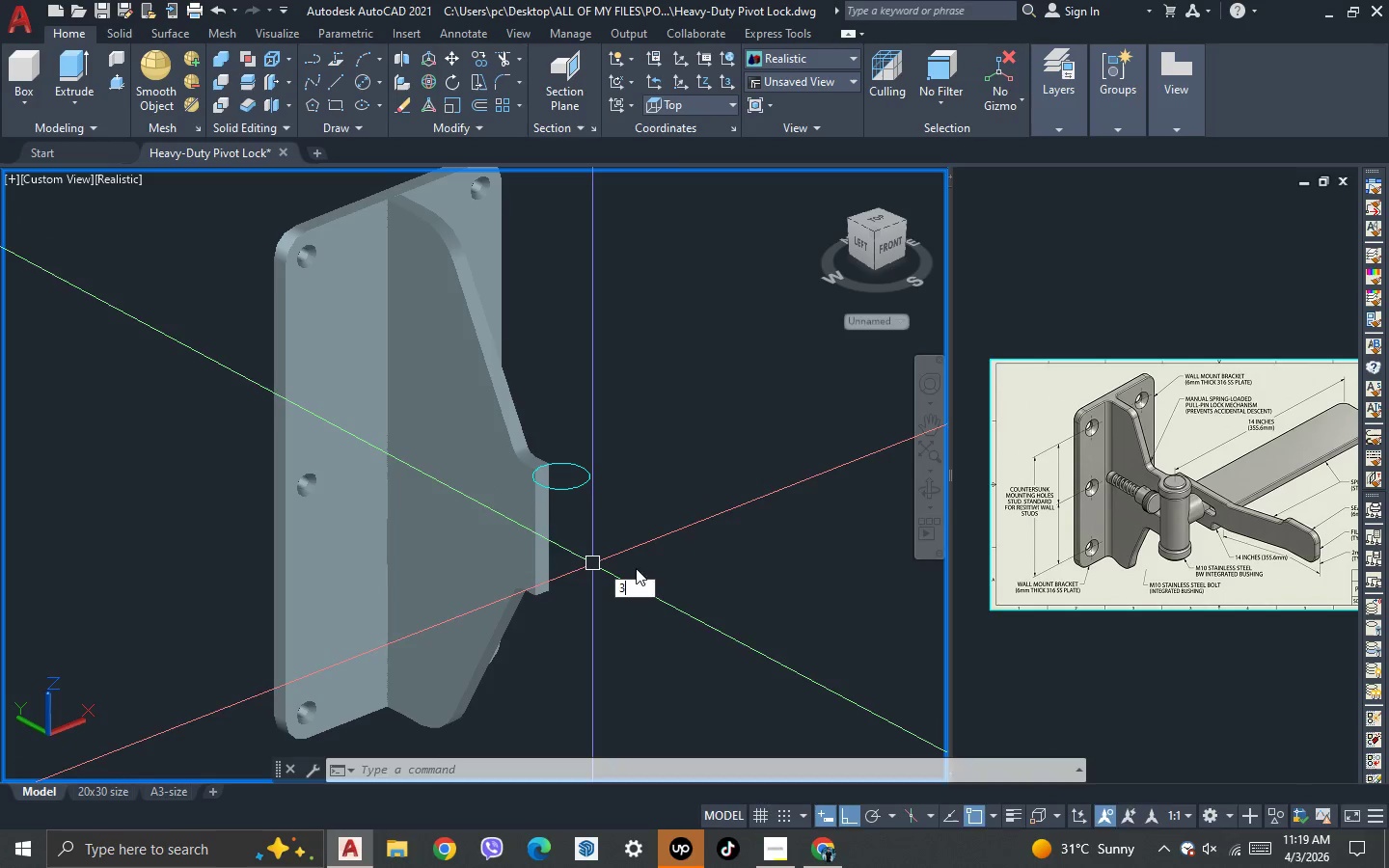 
key(Space)
 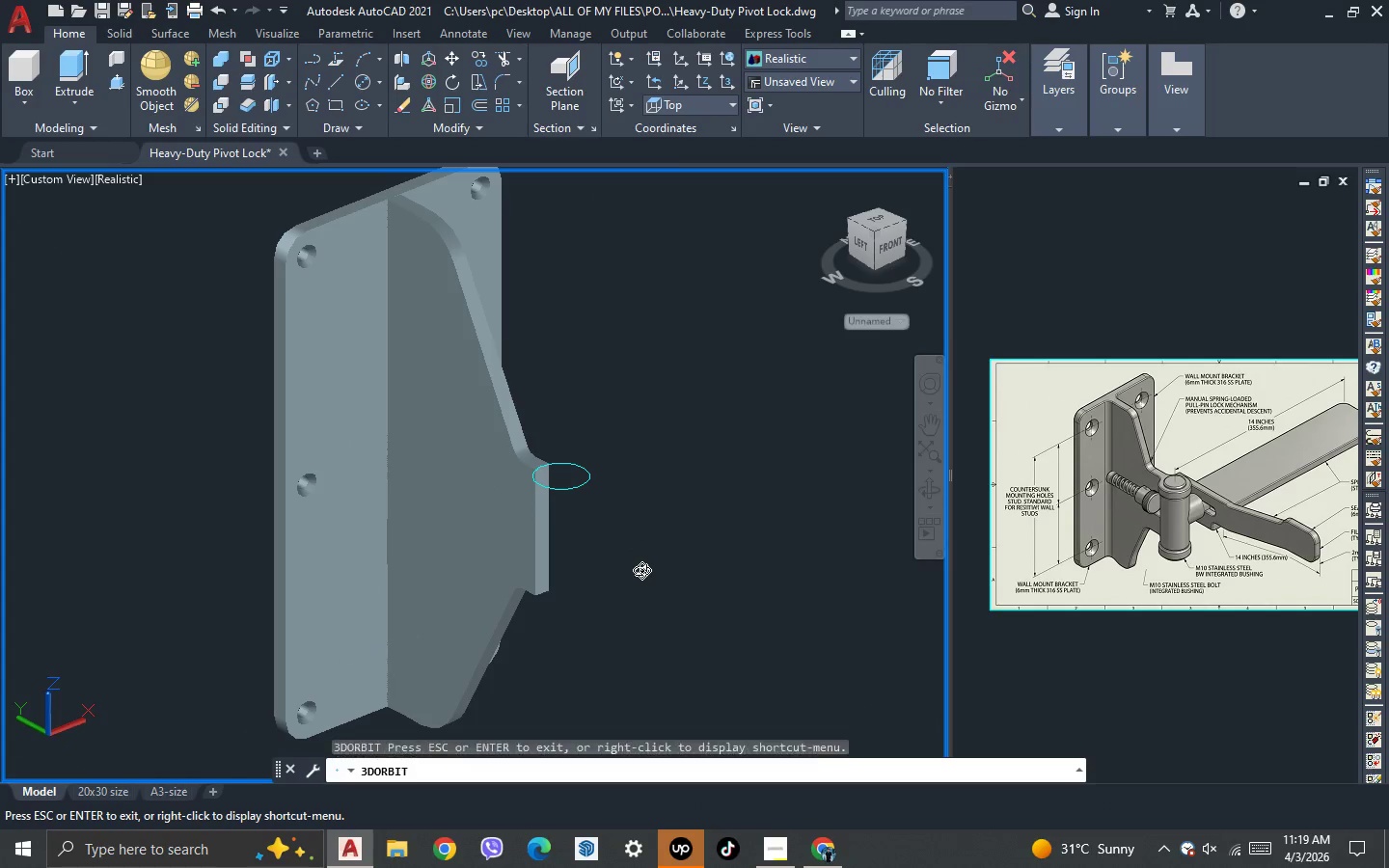 
left_click_drag(start_coordinate=[641, 570], to_coordinate=[627, 585])
 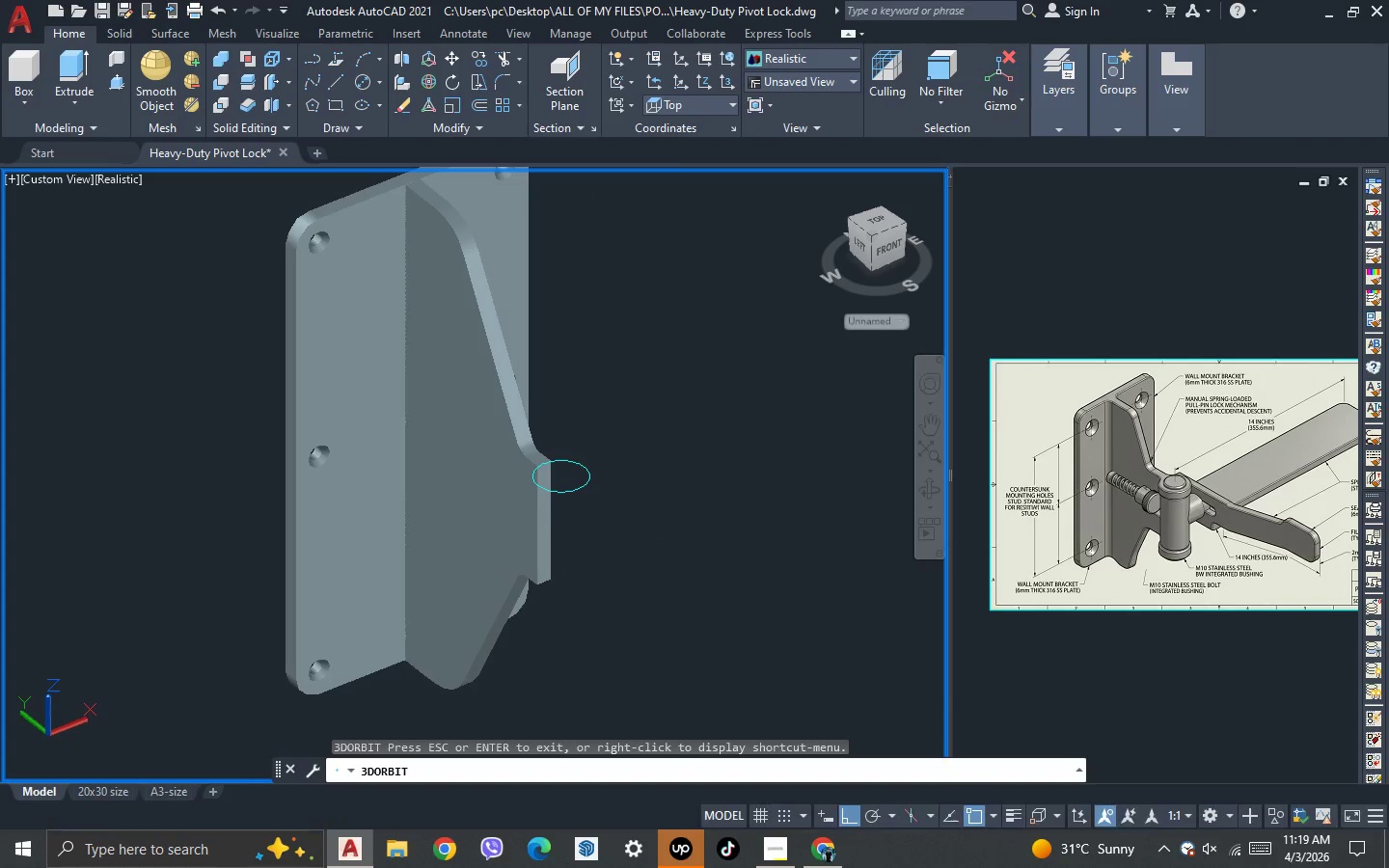 
key(Escape)
 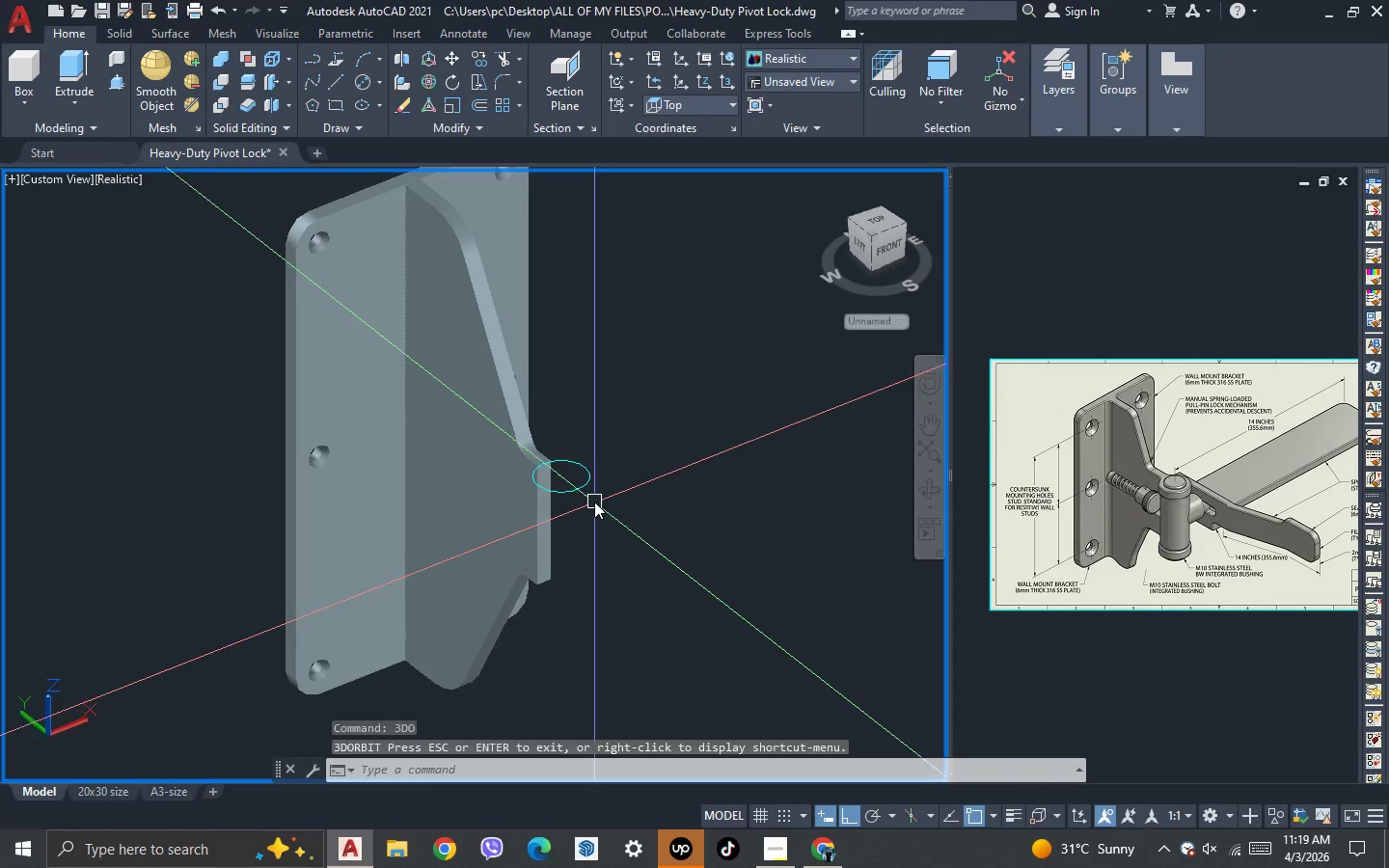 
left_click([586, 488])
 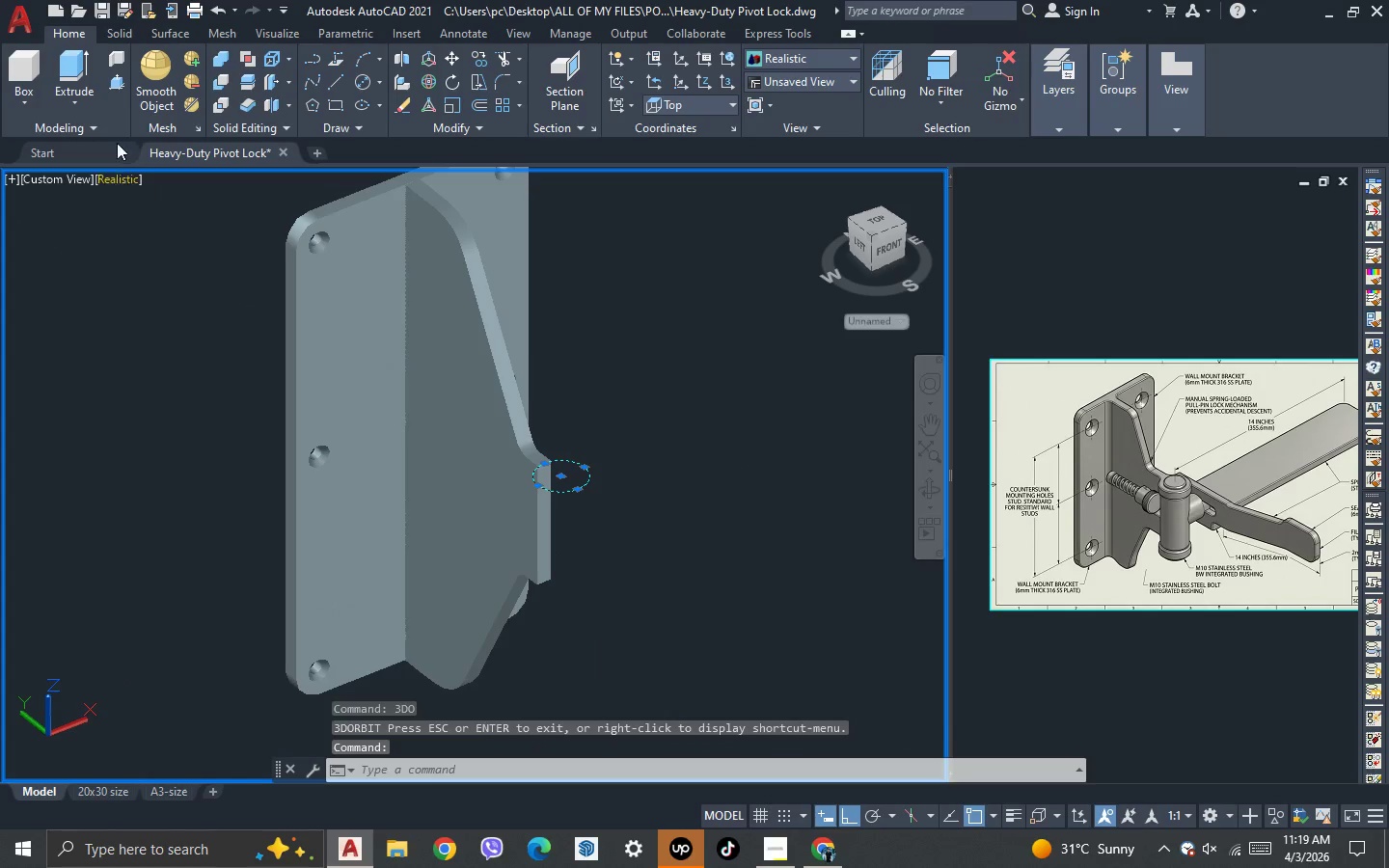 
left_click_drag(start_coordinate=[79, 71], to_coordinate=[94, 101])
 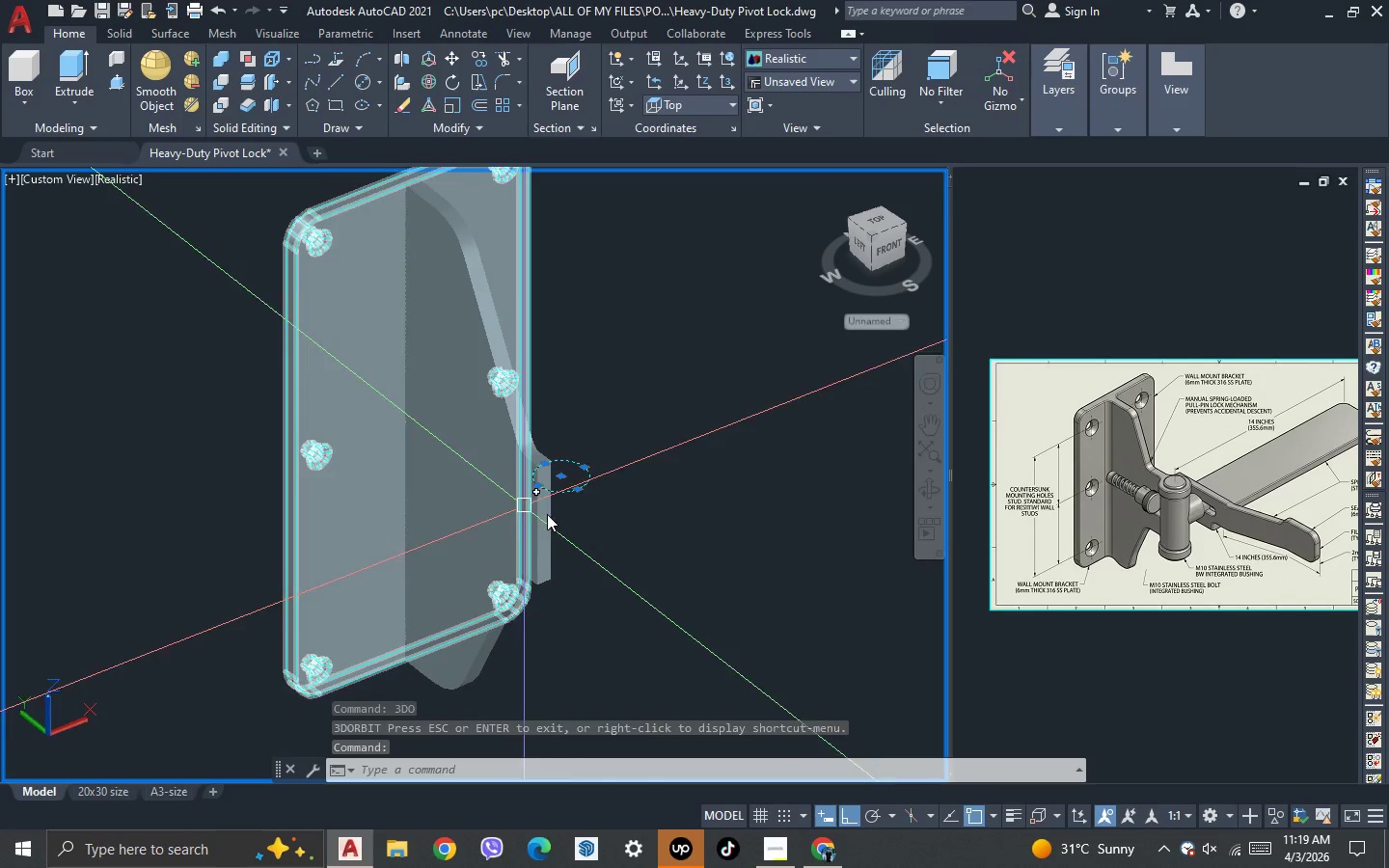 
key(Escape)
 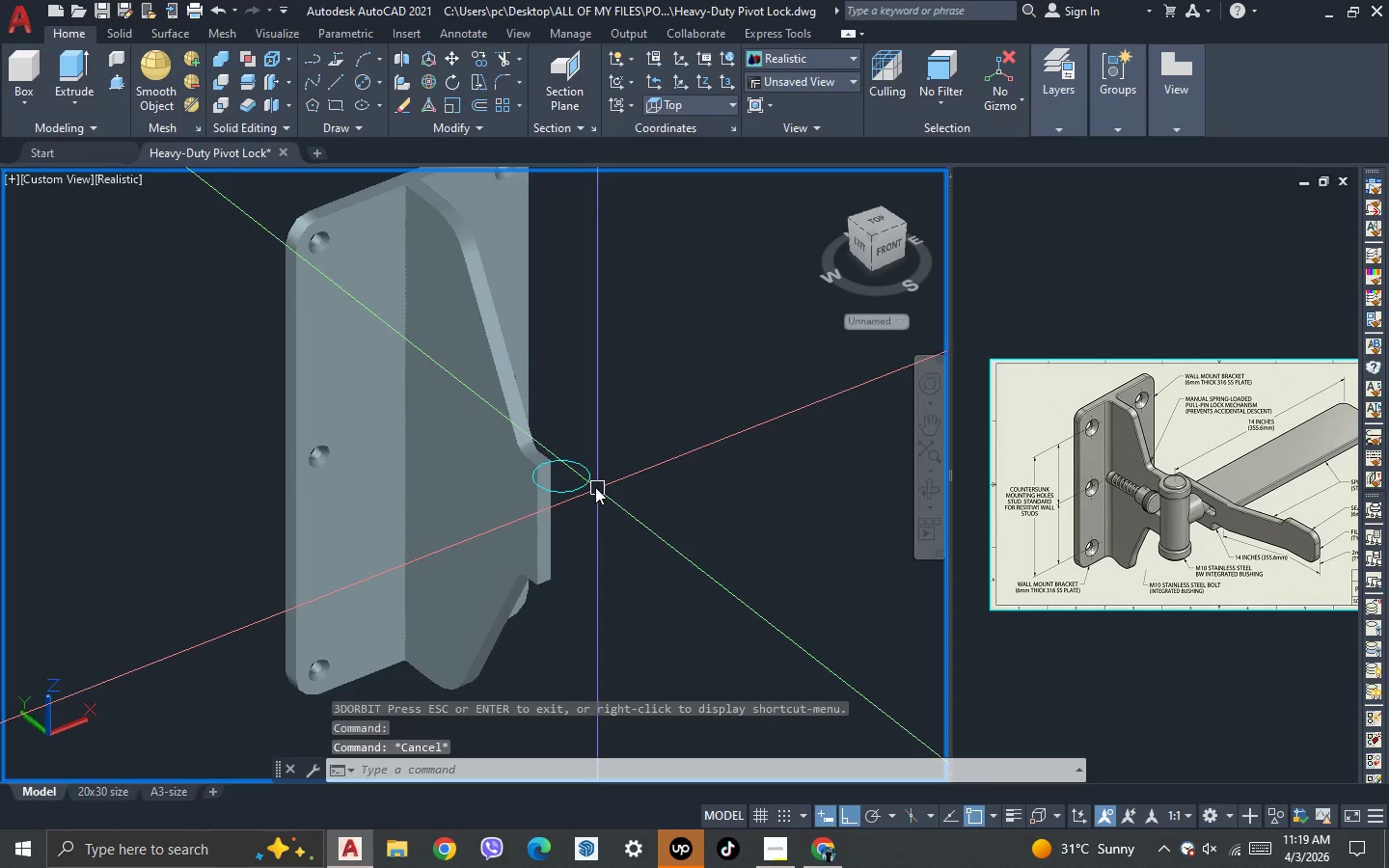 
left_click([595, 487])
 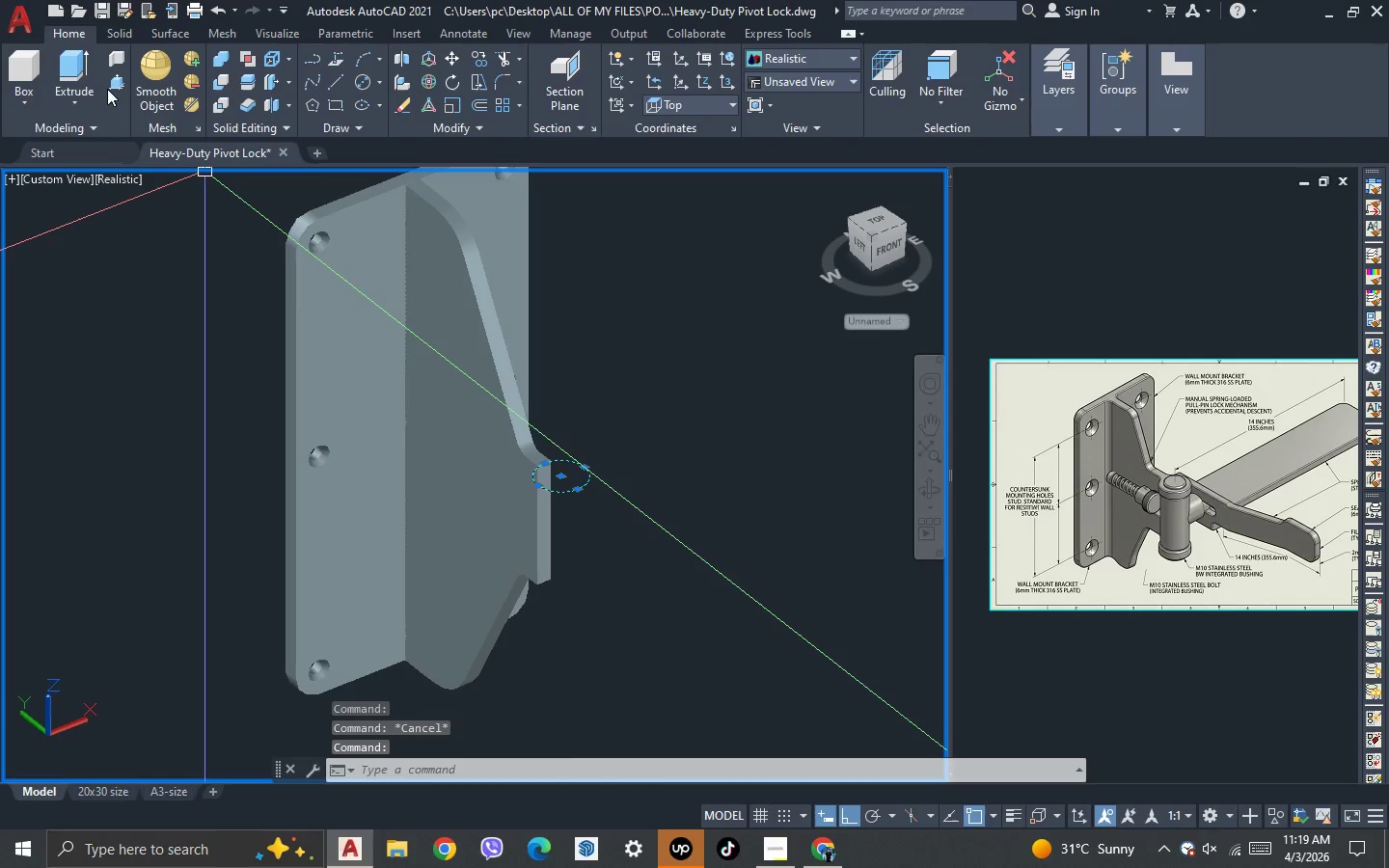 
left_click([75, 68])
 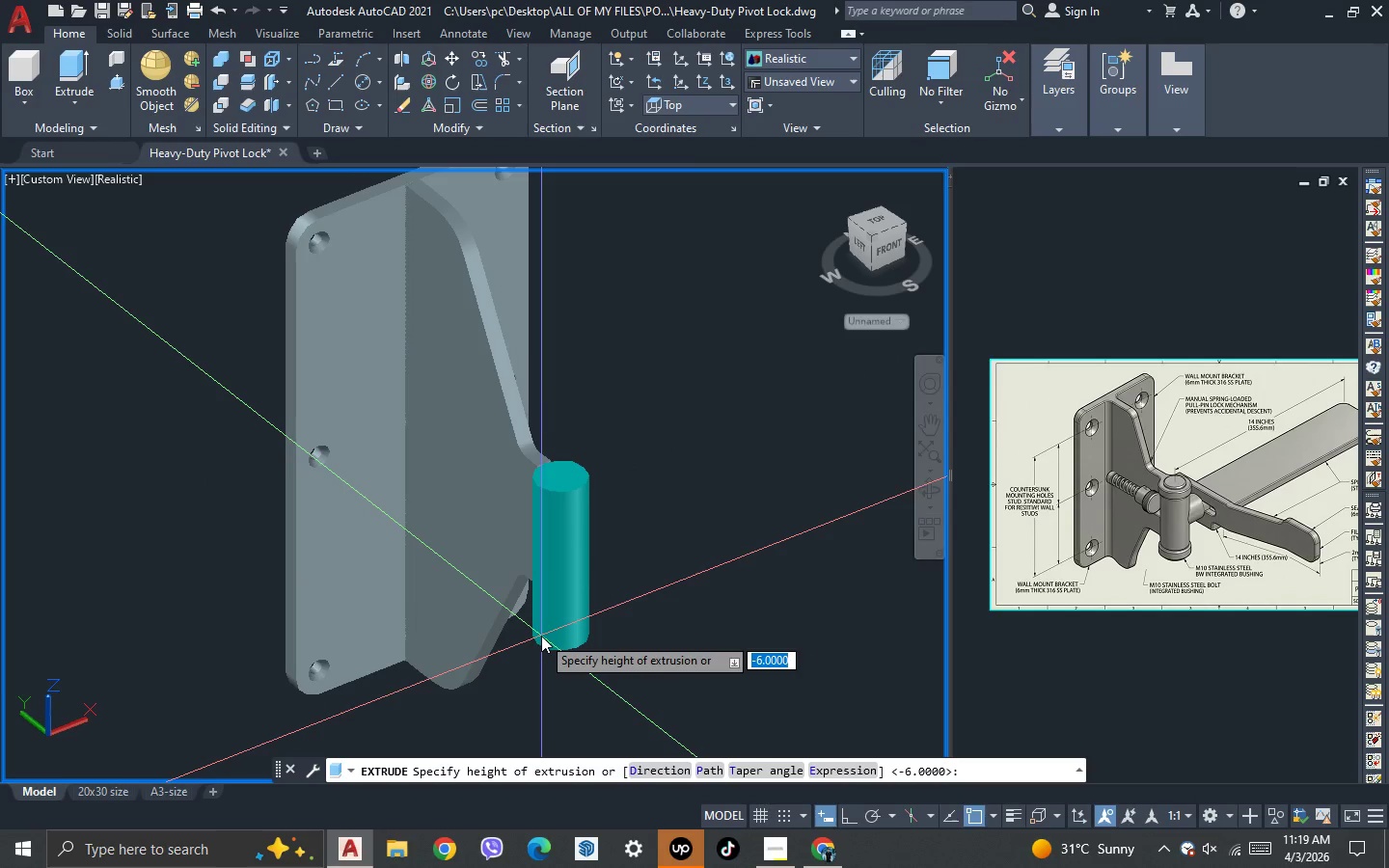 
scroll: coordinate [565, 634], scroll_direction: up, amount: 1.0
 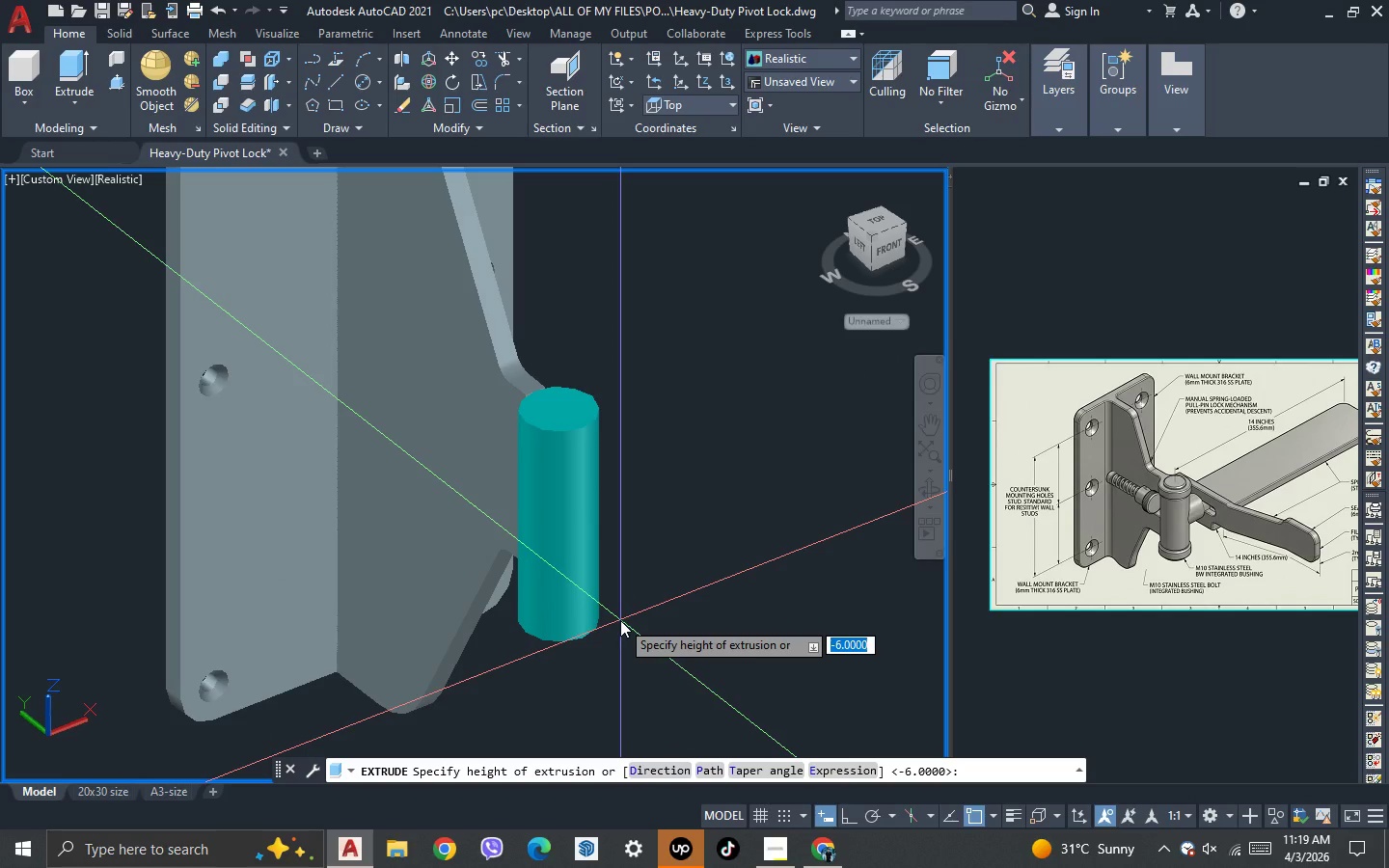 
key(Minus)
 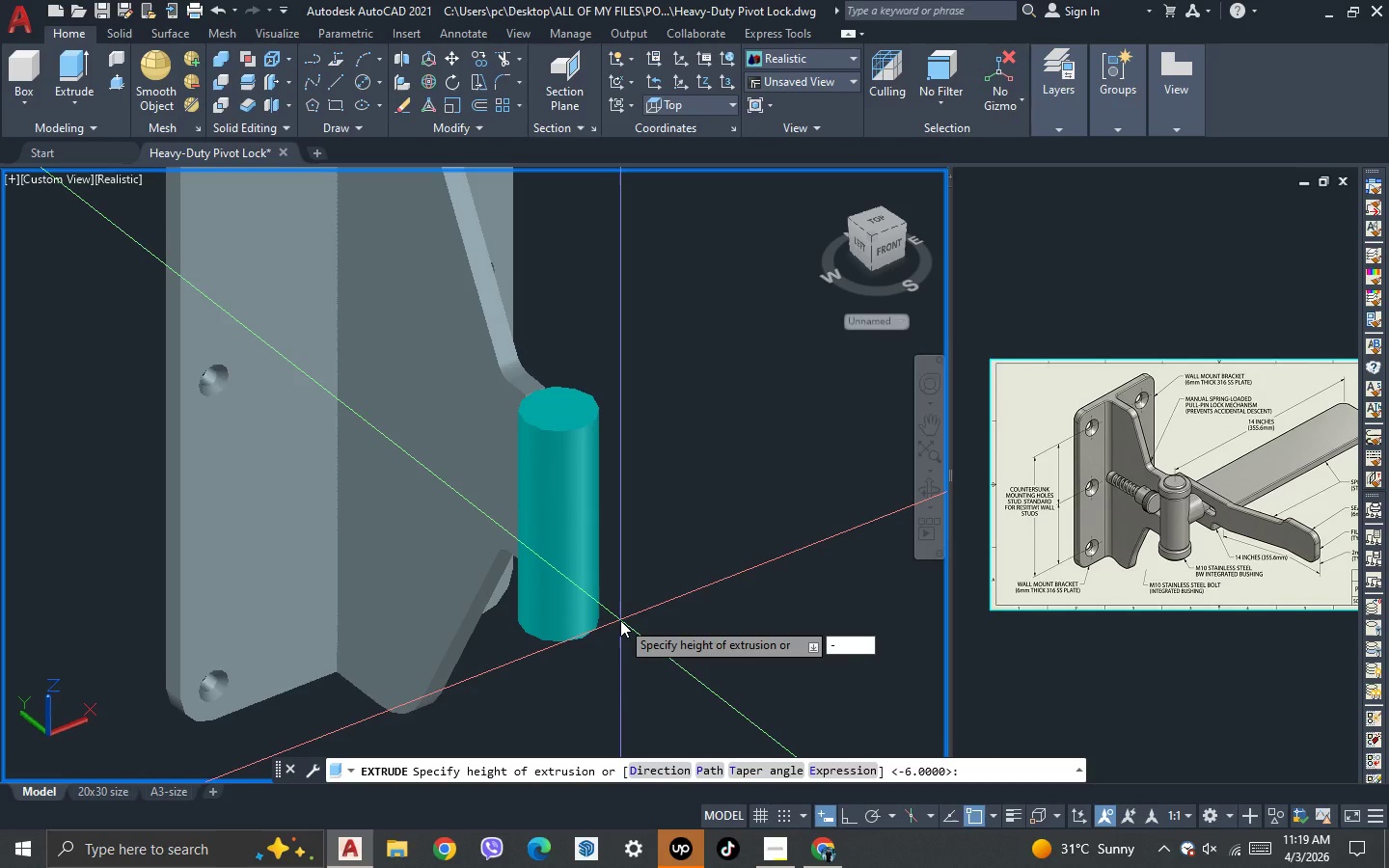 
wait(5.09)
 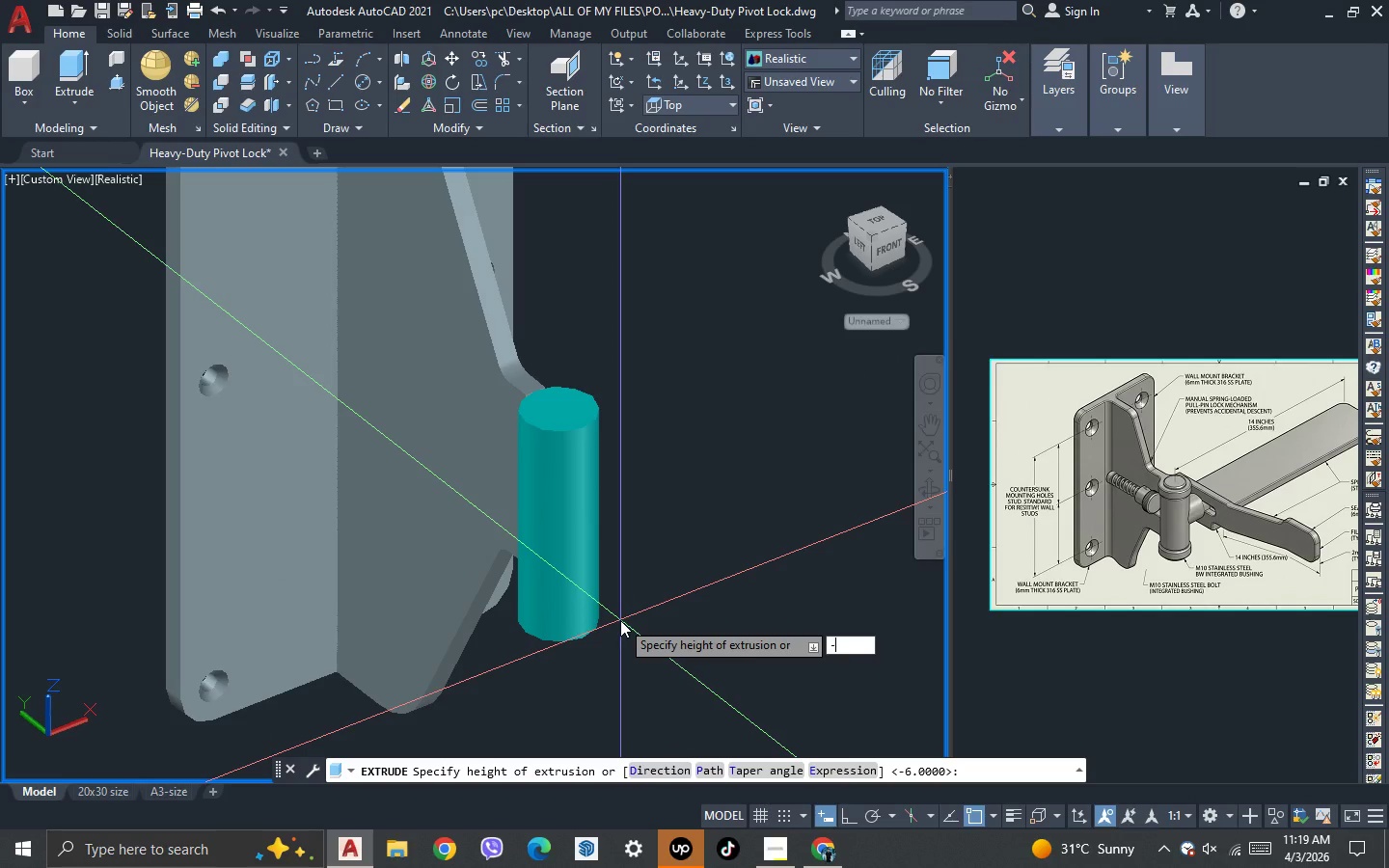 
type(20)
 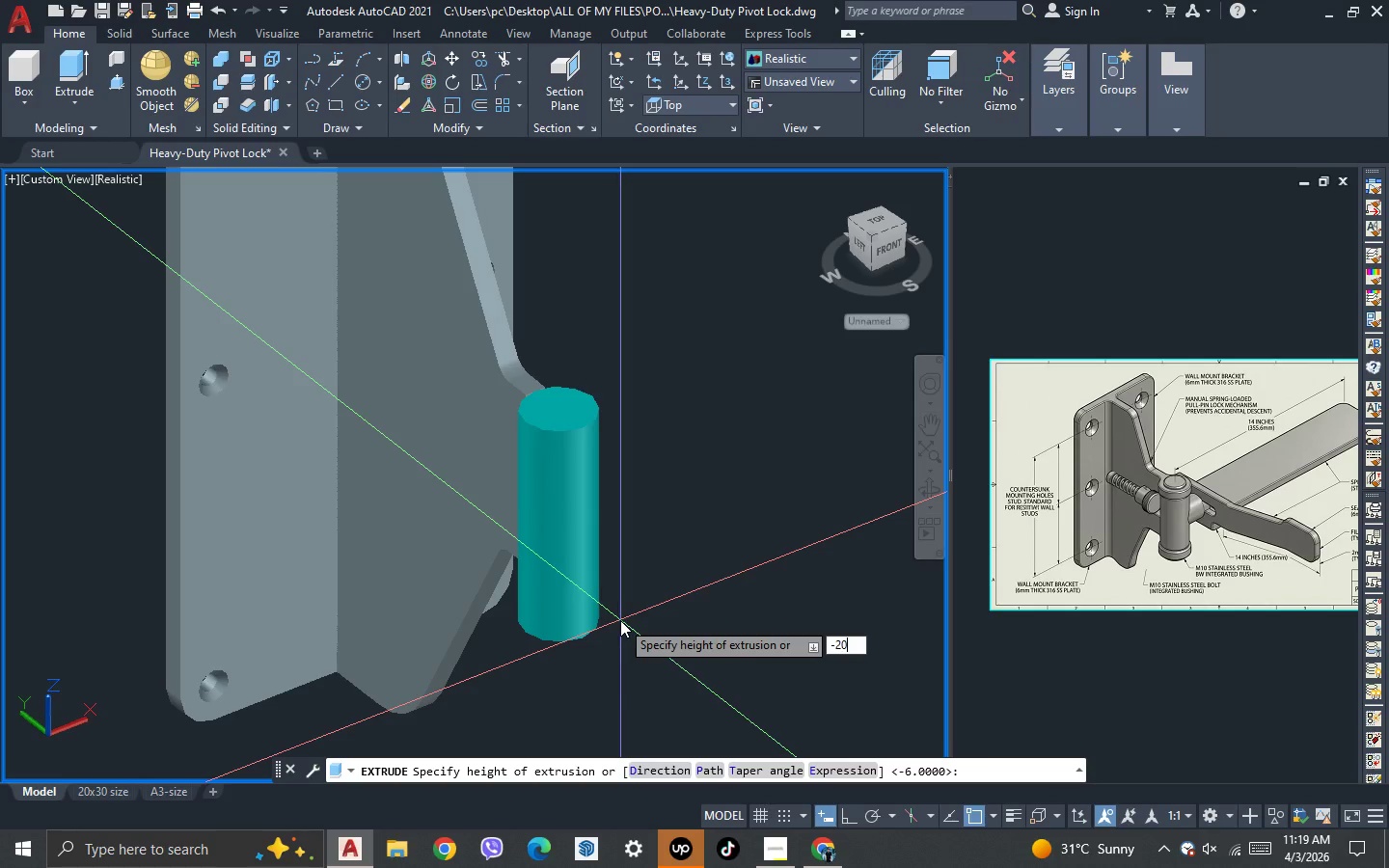 
key(Enter)
 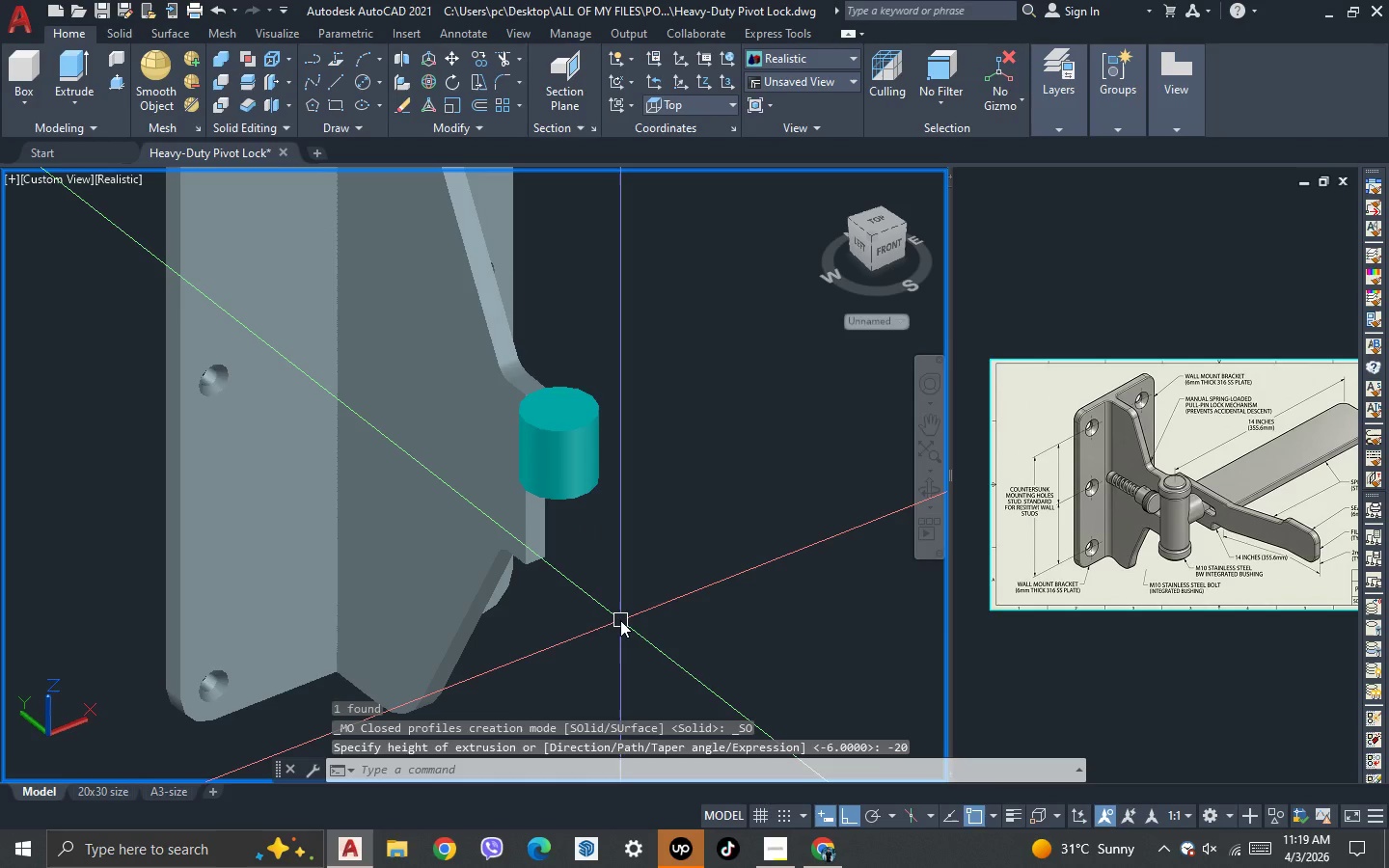 
key(Control+Z)
 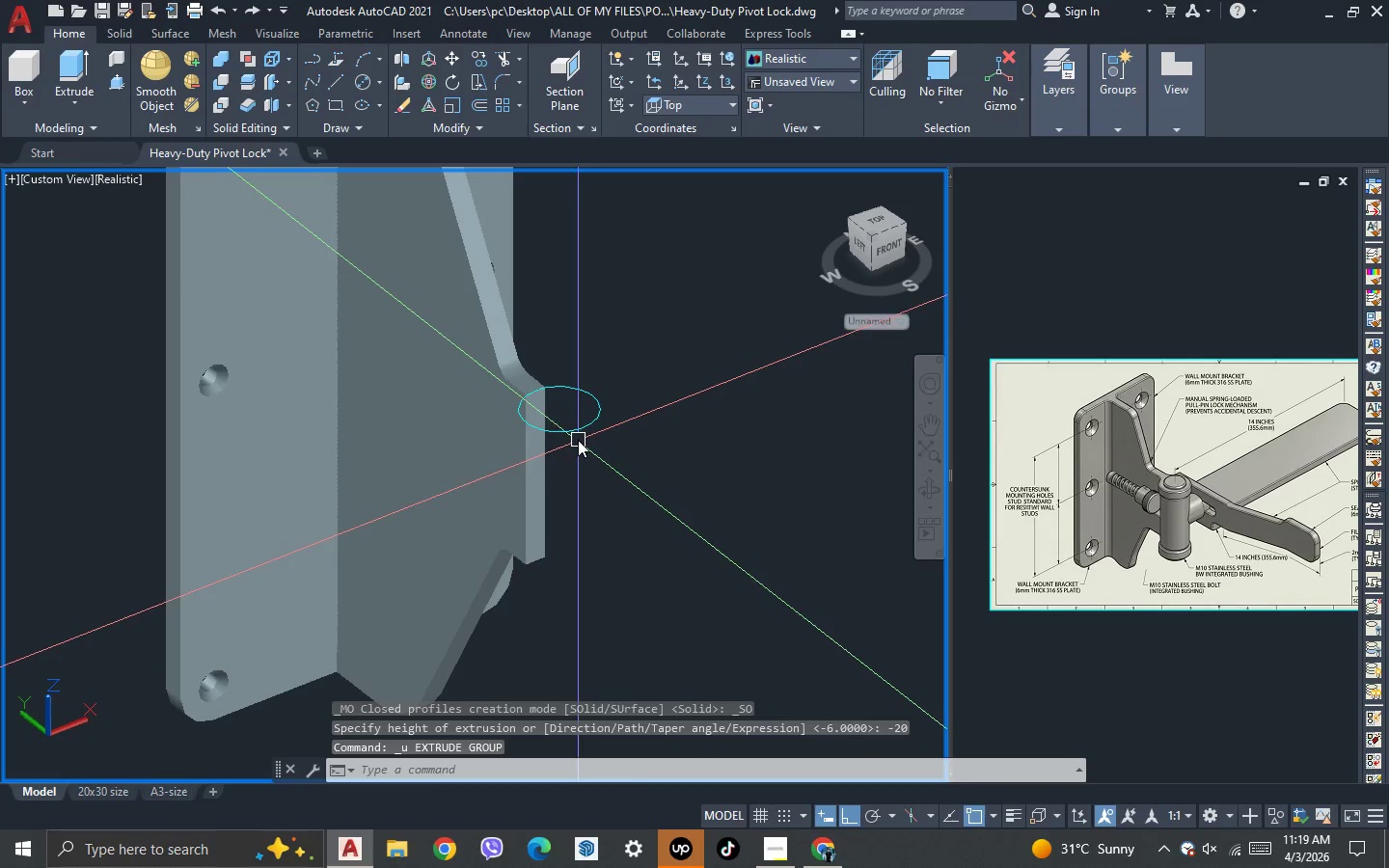 
left_click([578, 430])
 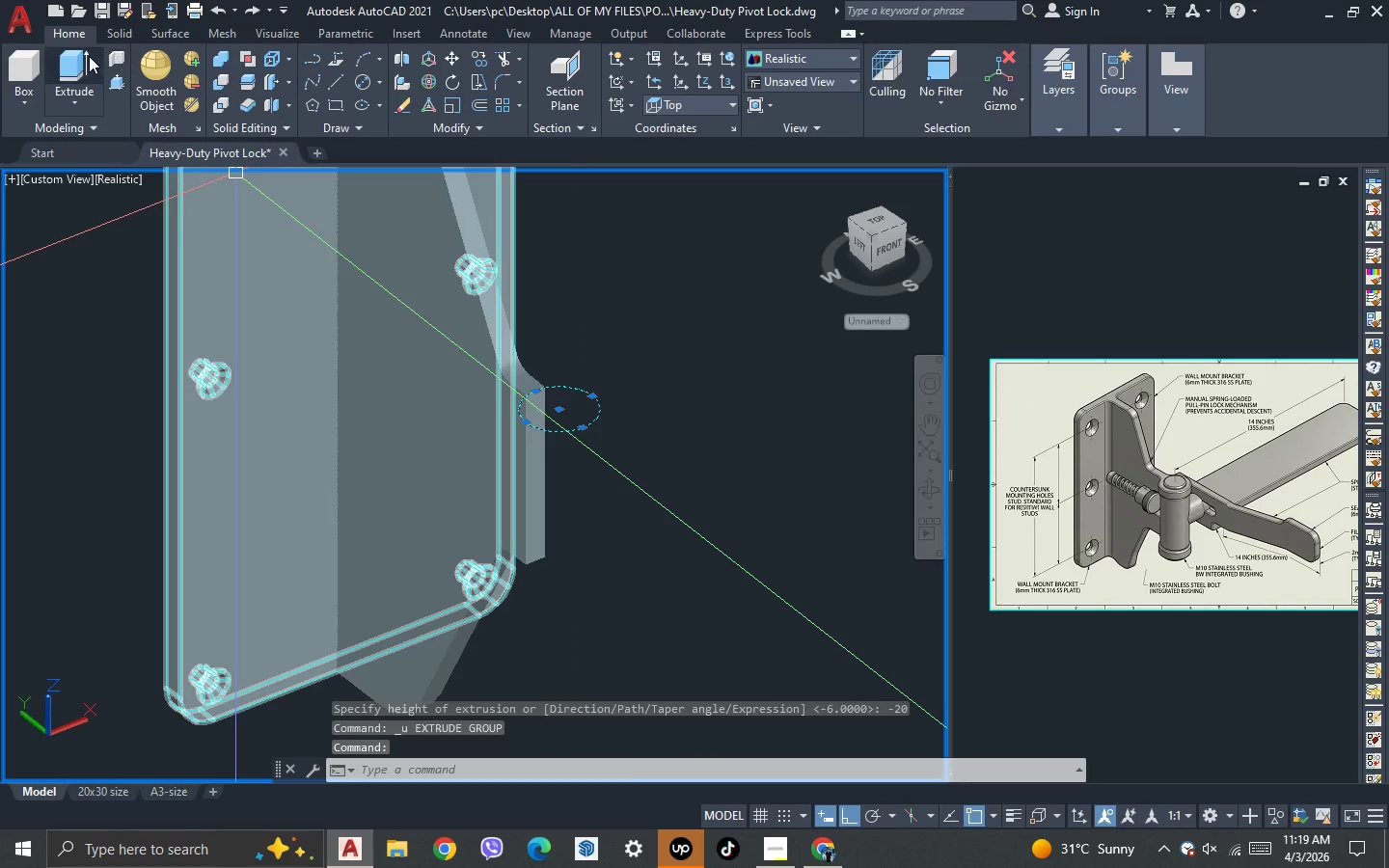 
left_click_drag(start_coordinate=[77, 64], to_coordinate=[78, 69])
 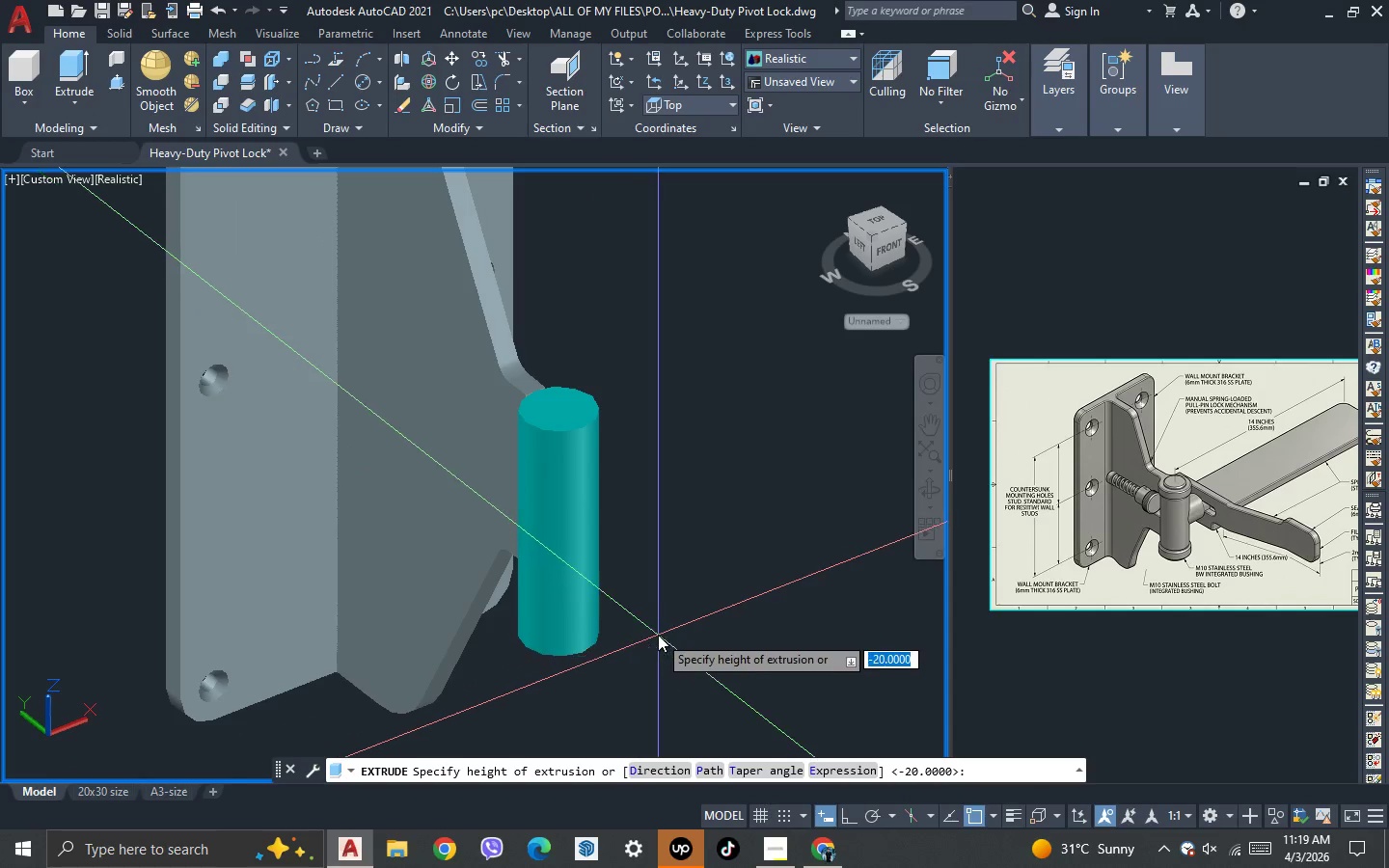 
key(Escape)
type(di )
 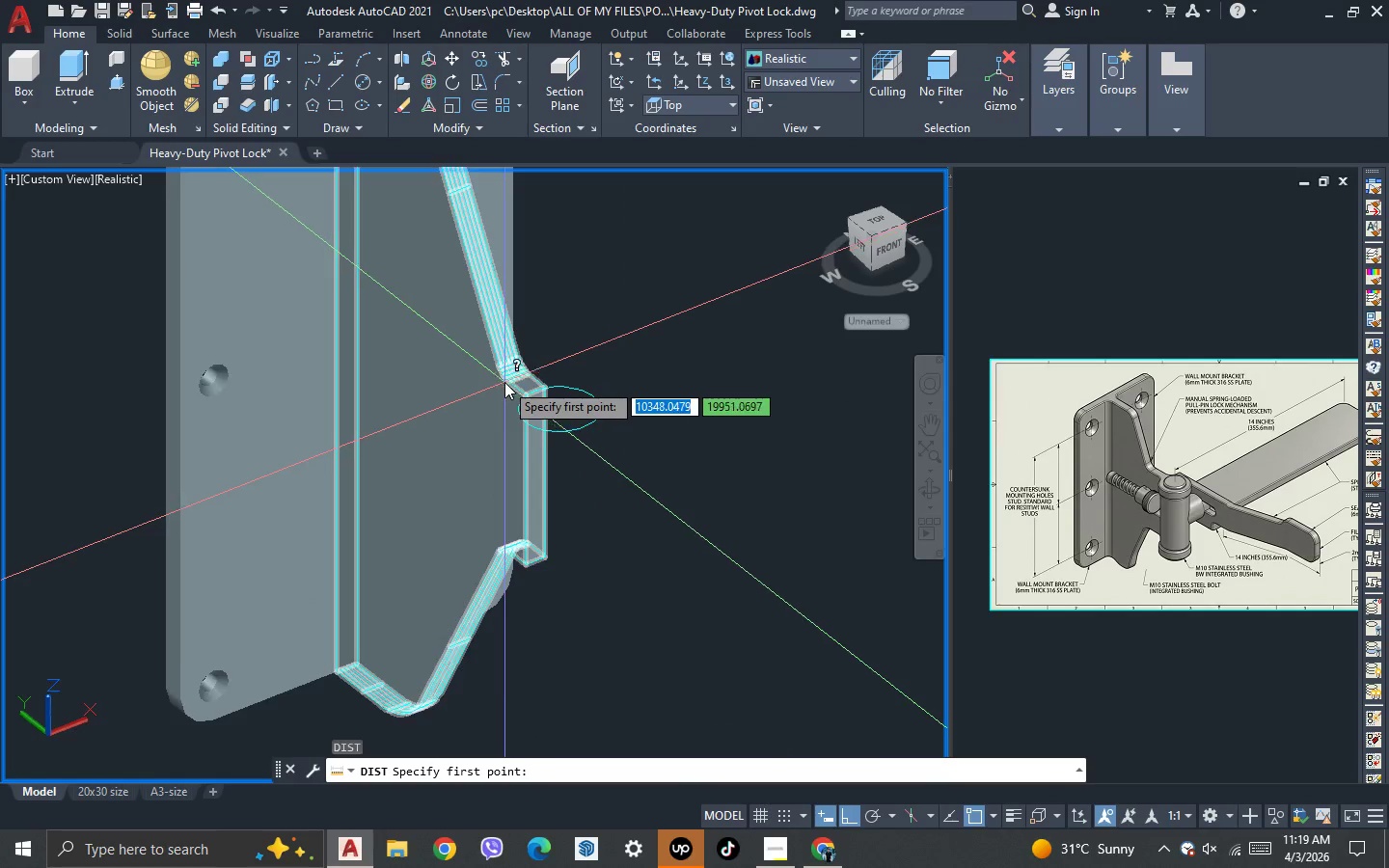 
scroll: coordinate [504, 382], scroll_direction: up, amount: 2.0
 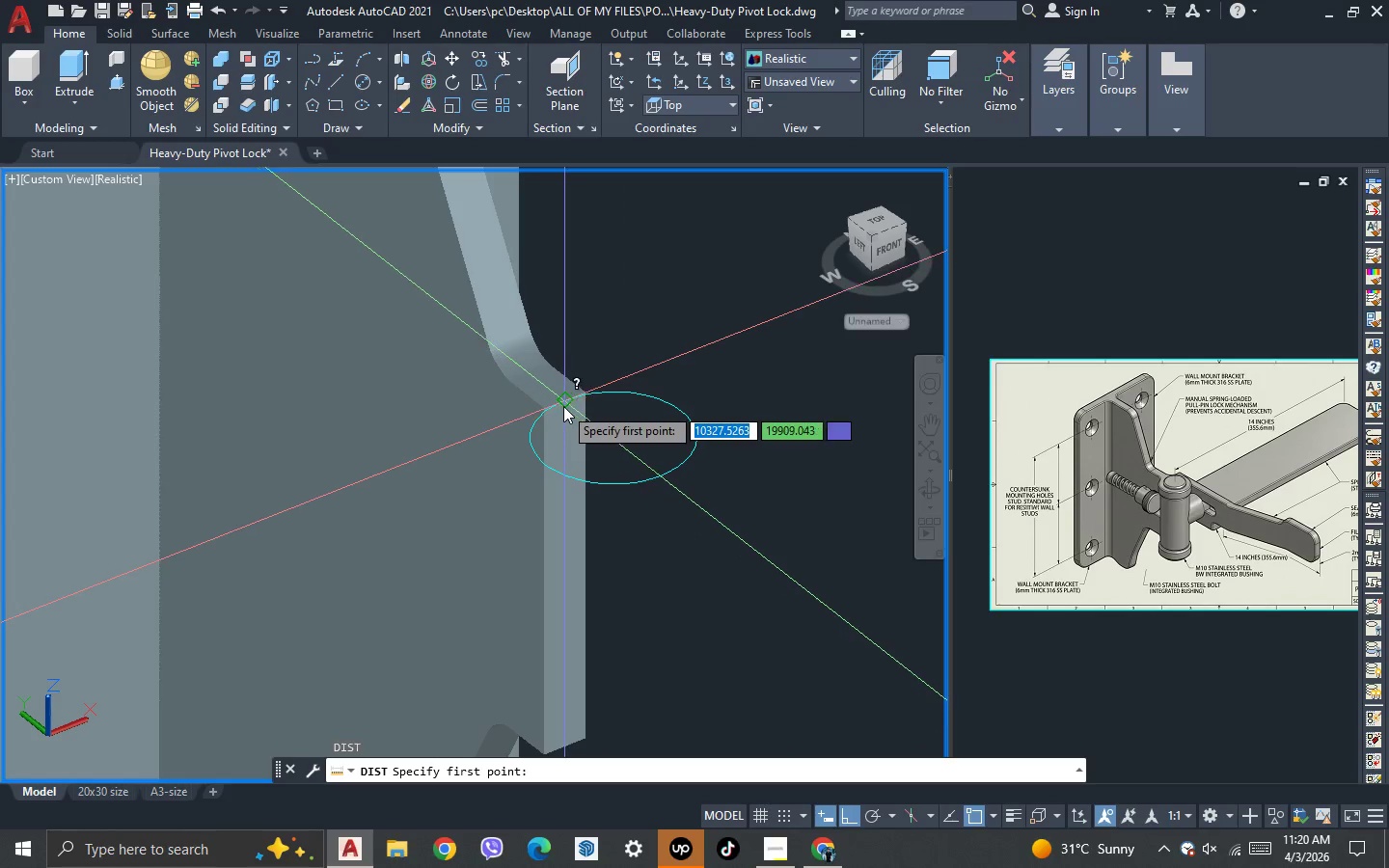 
left_click([563, 406])
 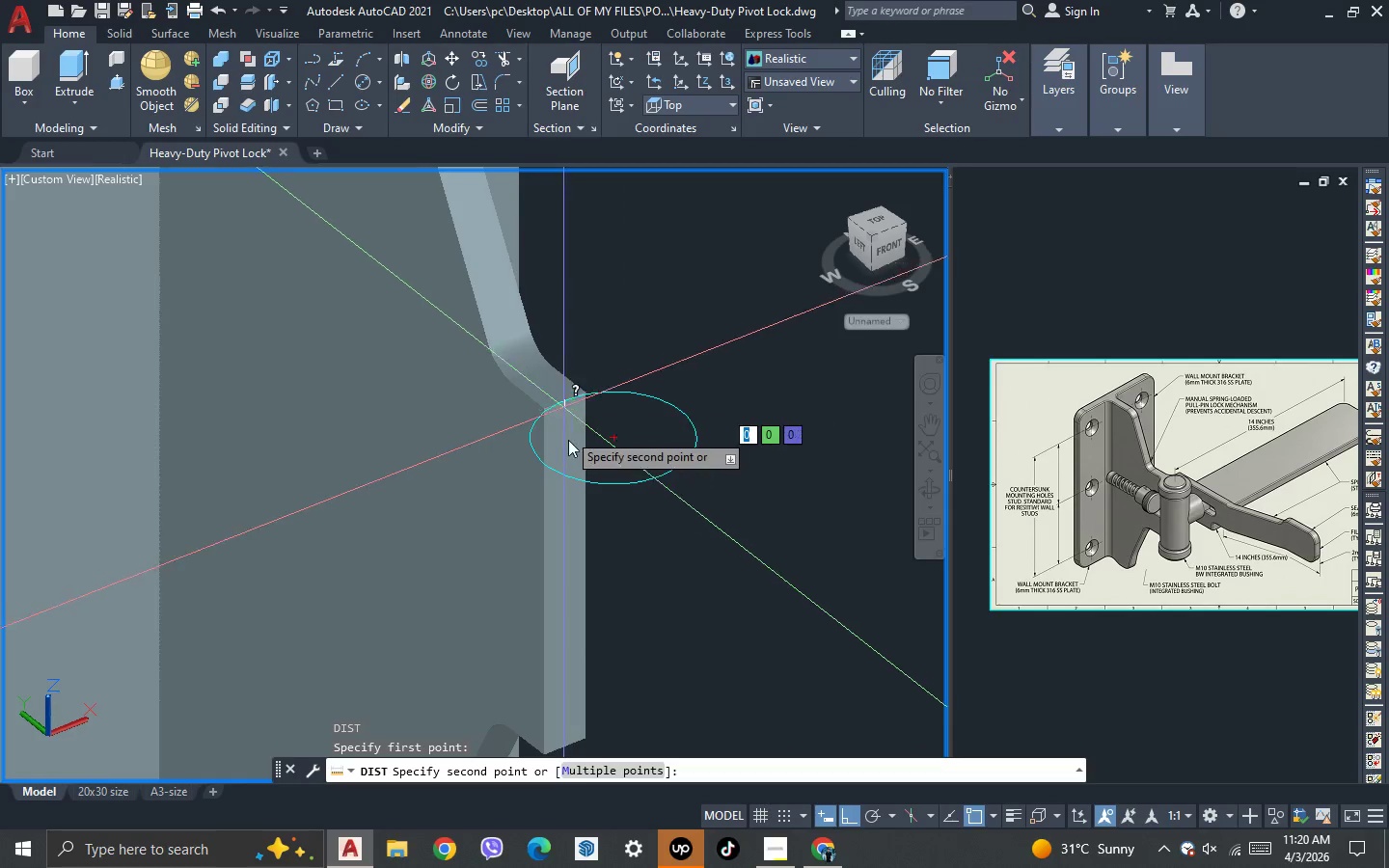 
scroll: coordinate [578, 665], scroll_direction: none, amount: 0.0
 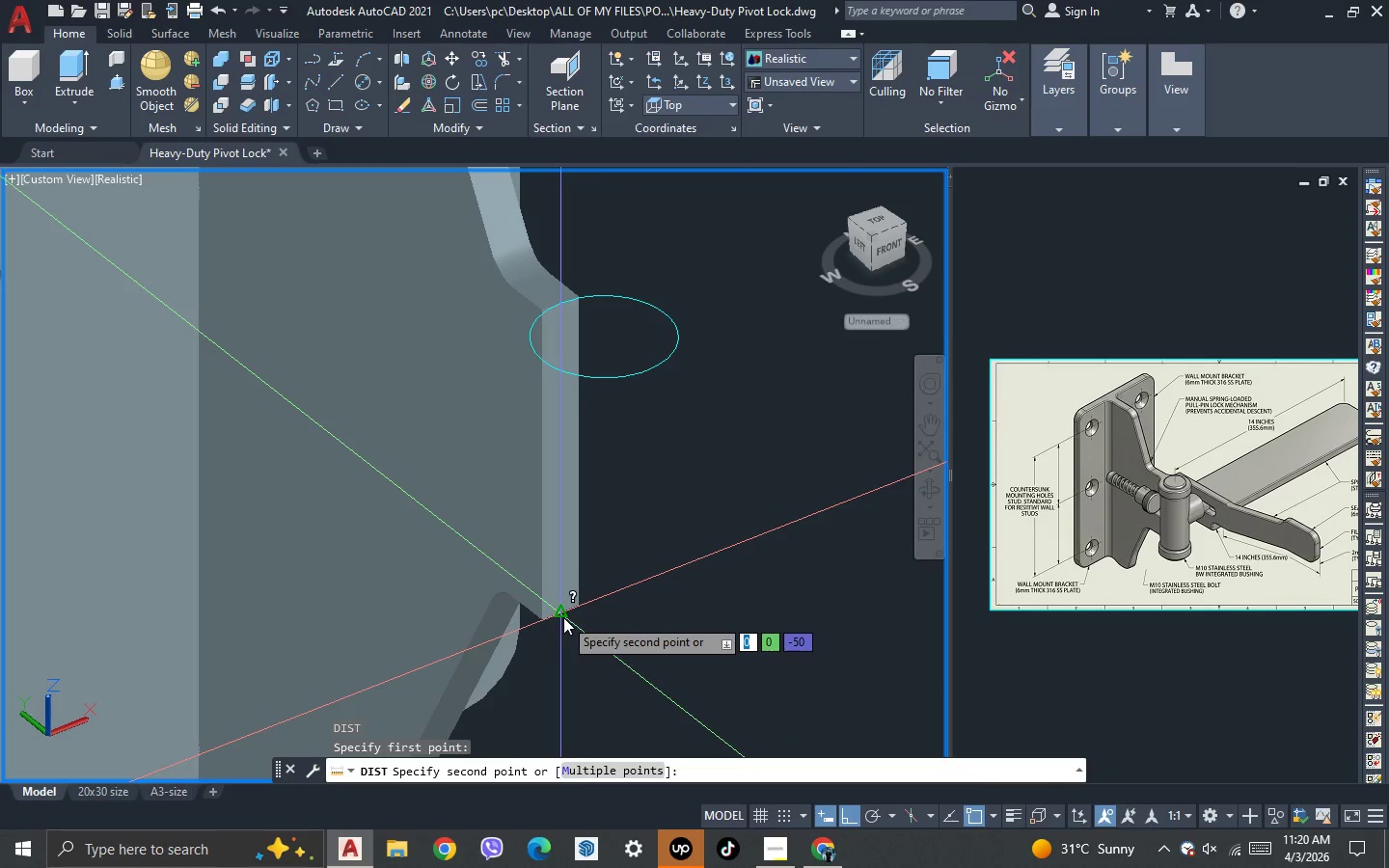 
left_click([563, 617])
 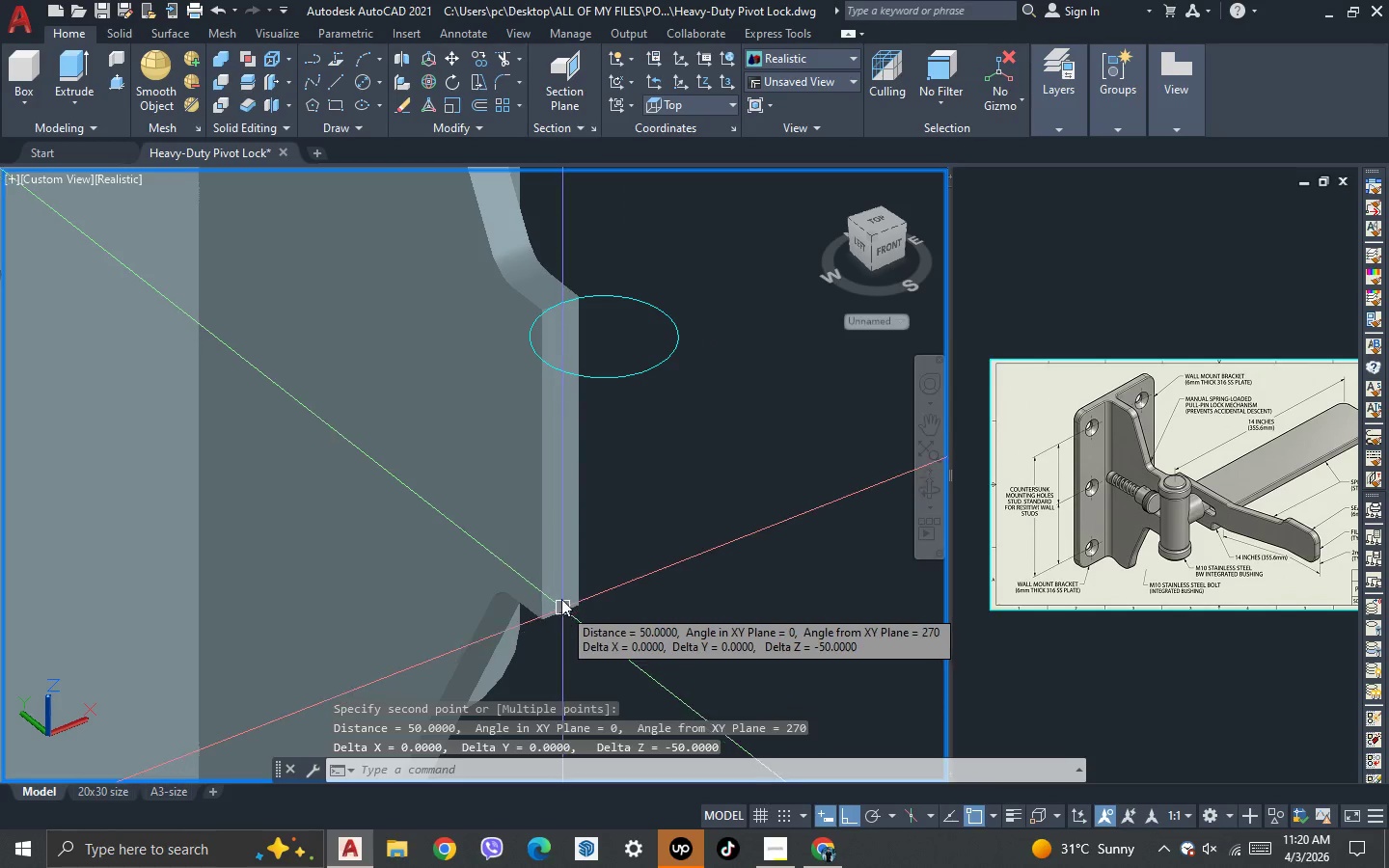 
key(Escape)
 